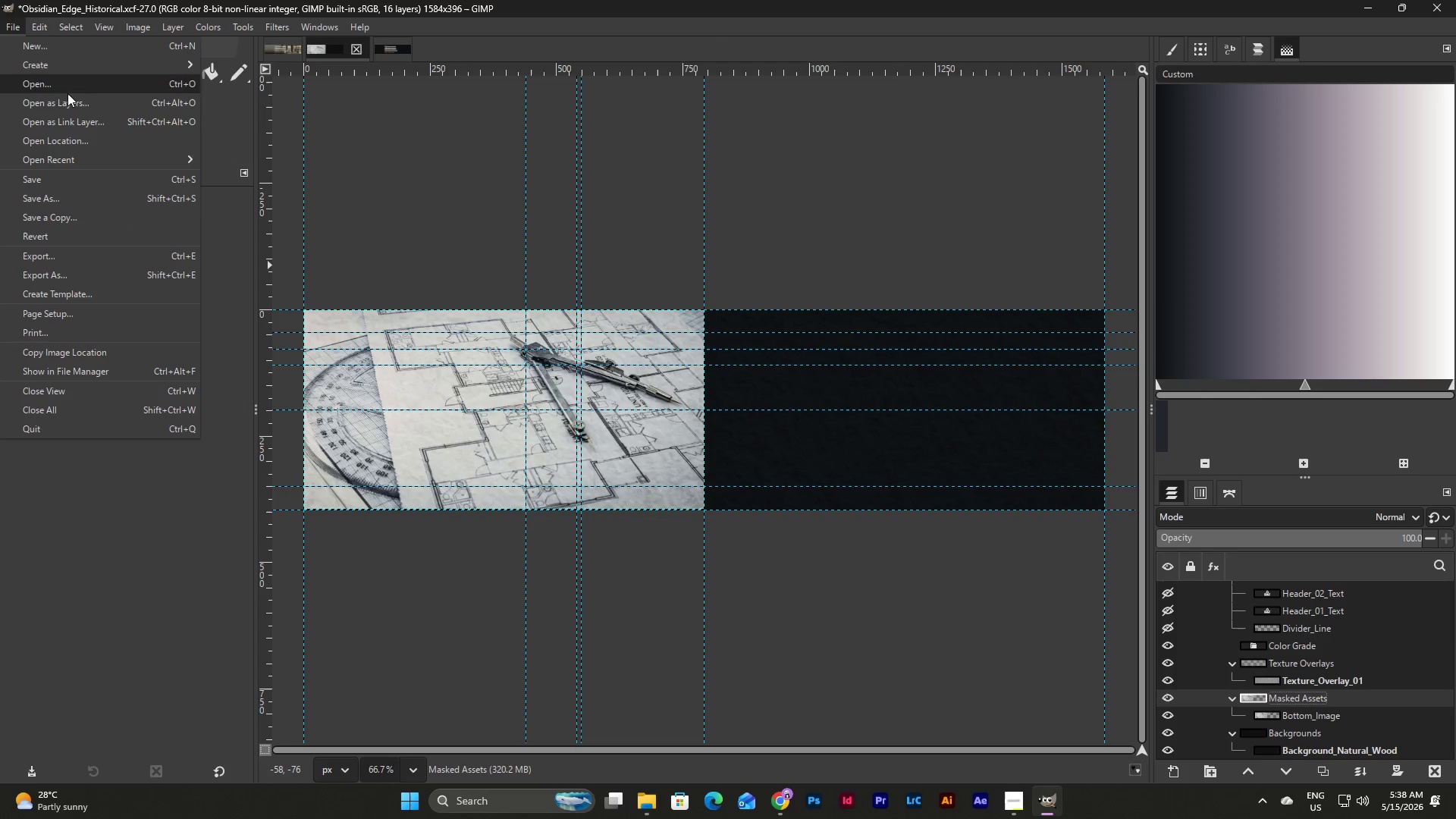 
left_click([71, 100])
 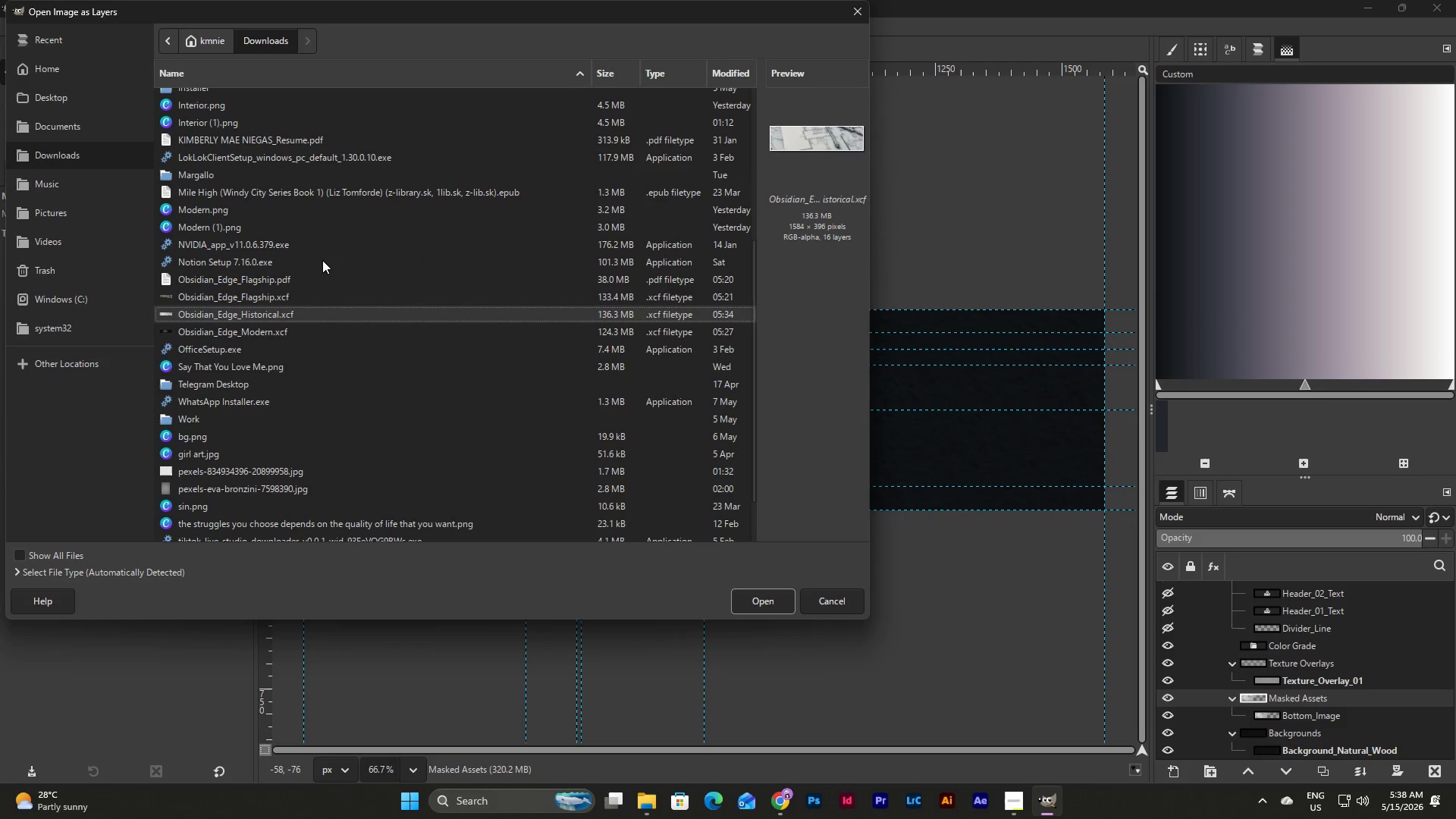 
scroll: coordinate [322, 260], scroll_direction: up, amount: 2.0
 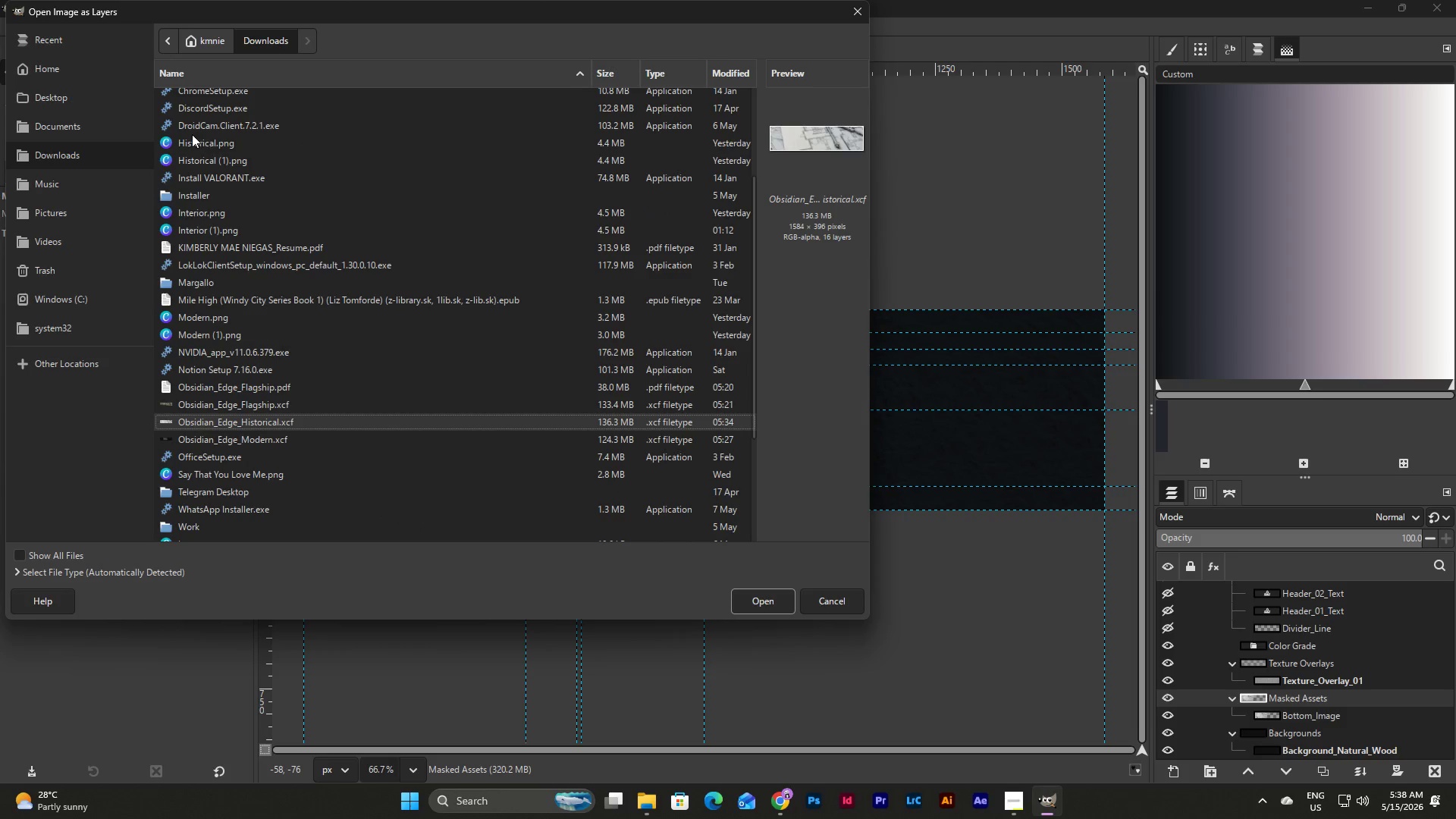 
left_click([206, 145])
 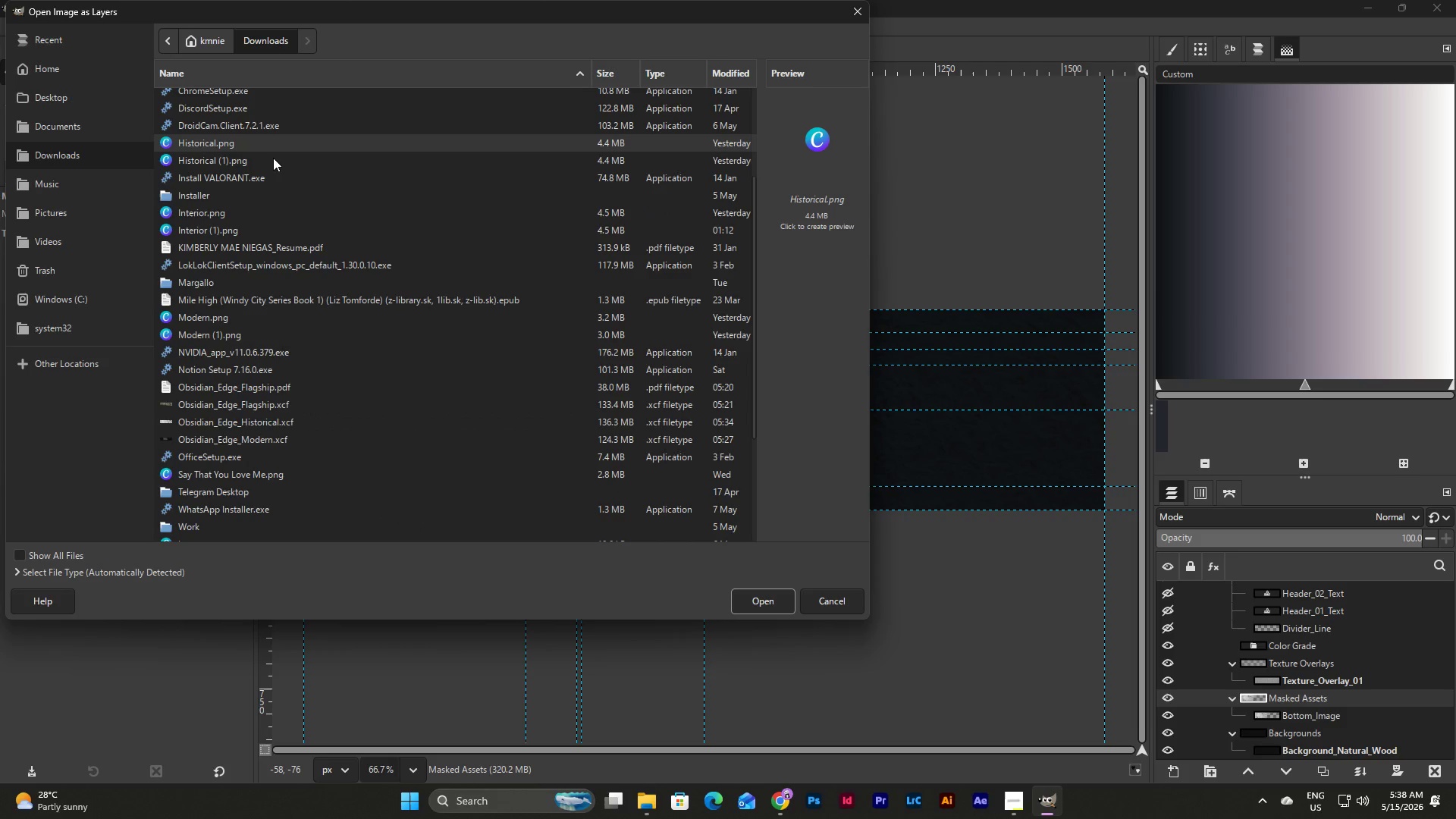 
left_click([252, 159])
 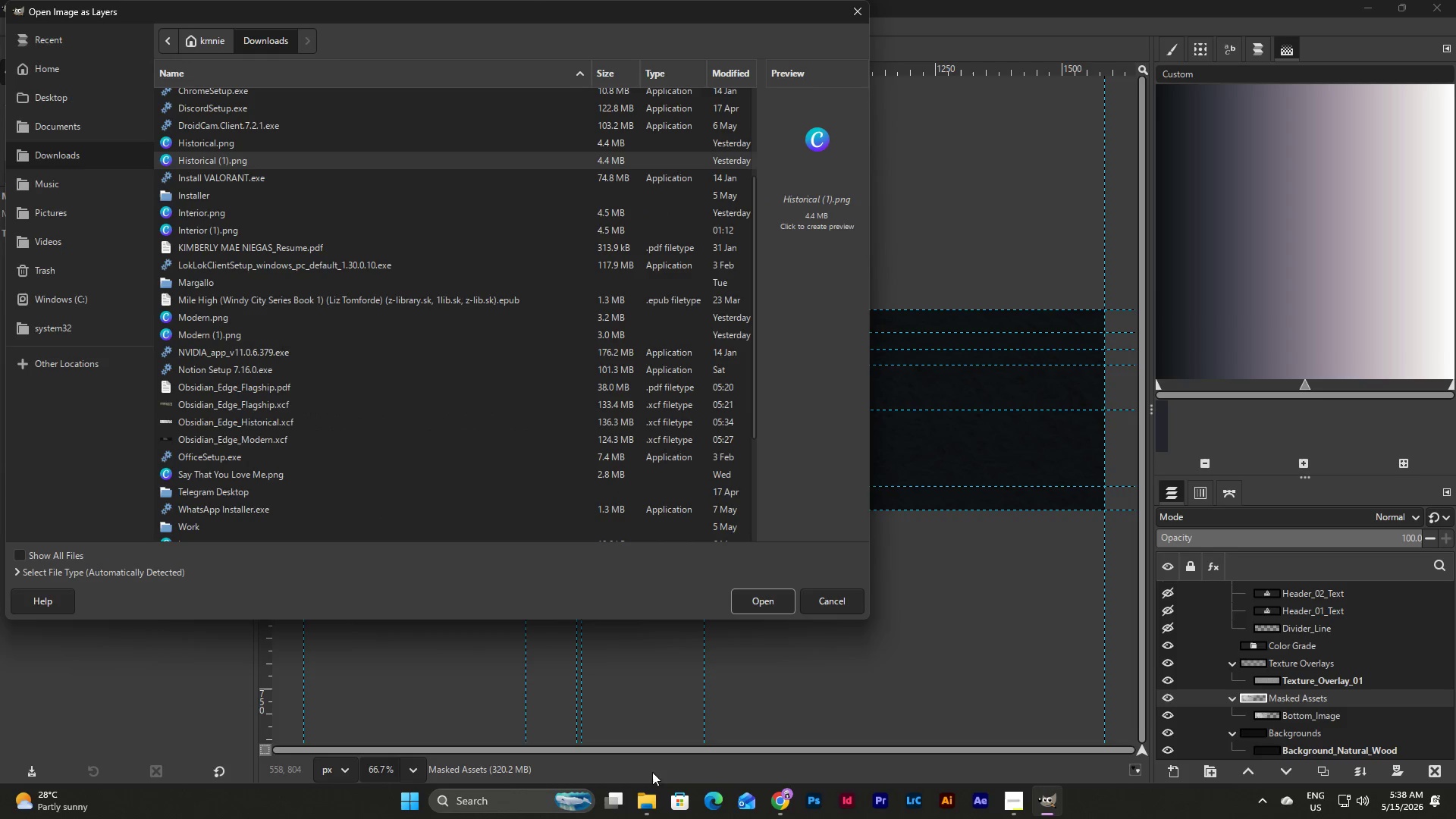 
left_click([656, 805])
 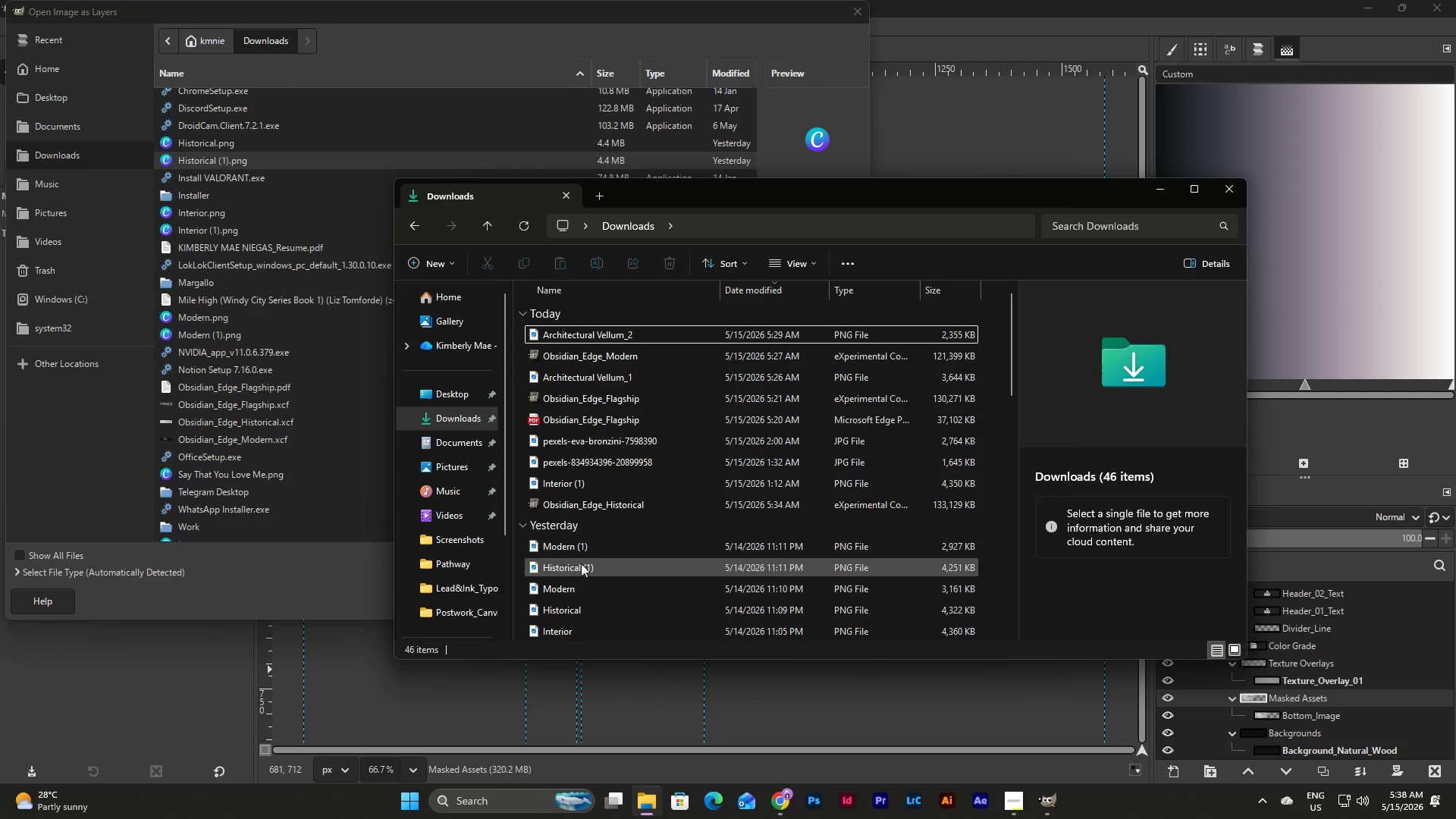 
left_click([582, 566])
 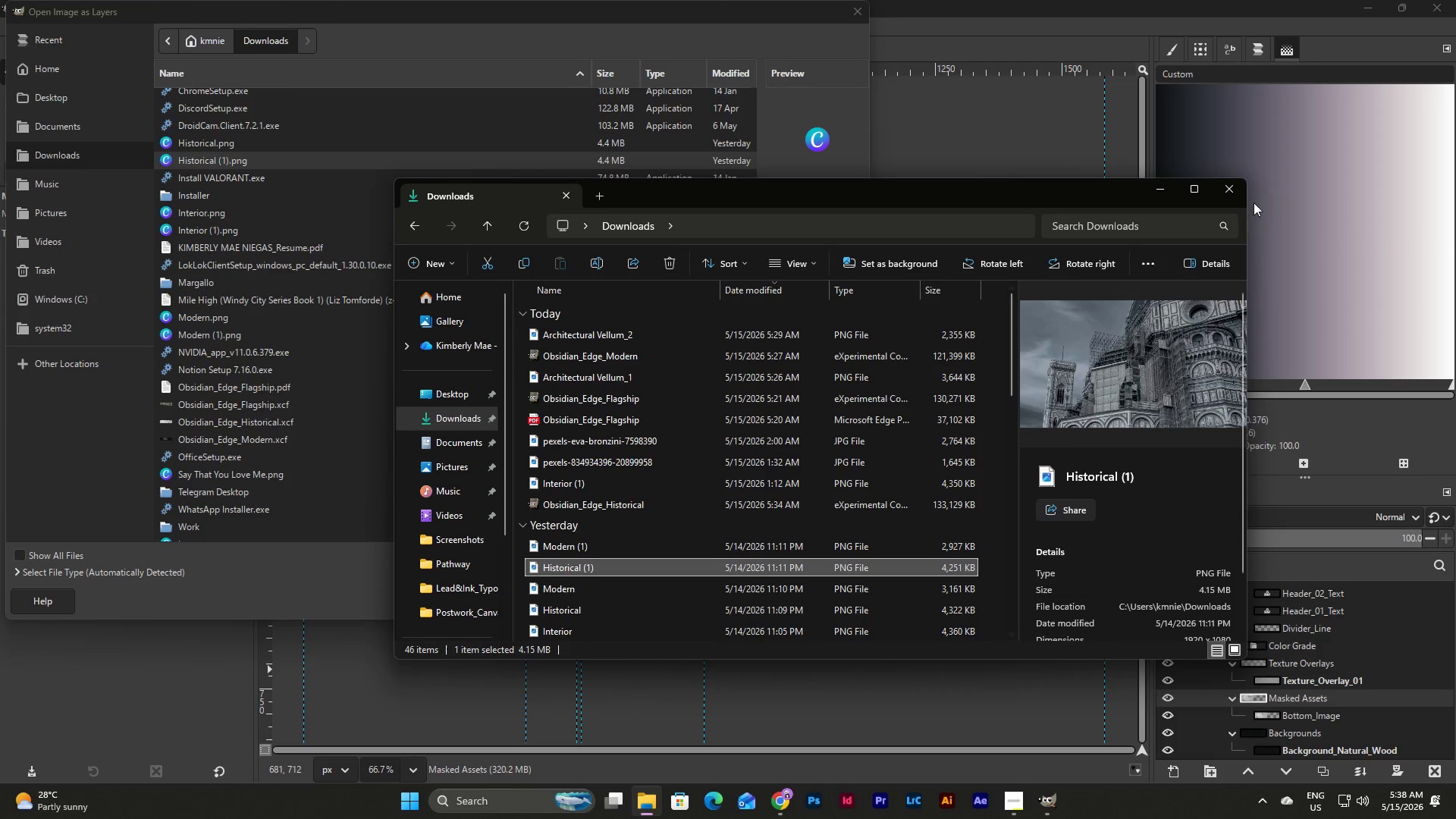 
left_click([1230, 190])
 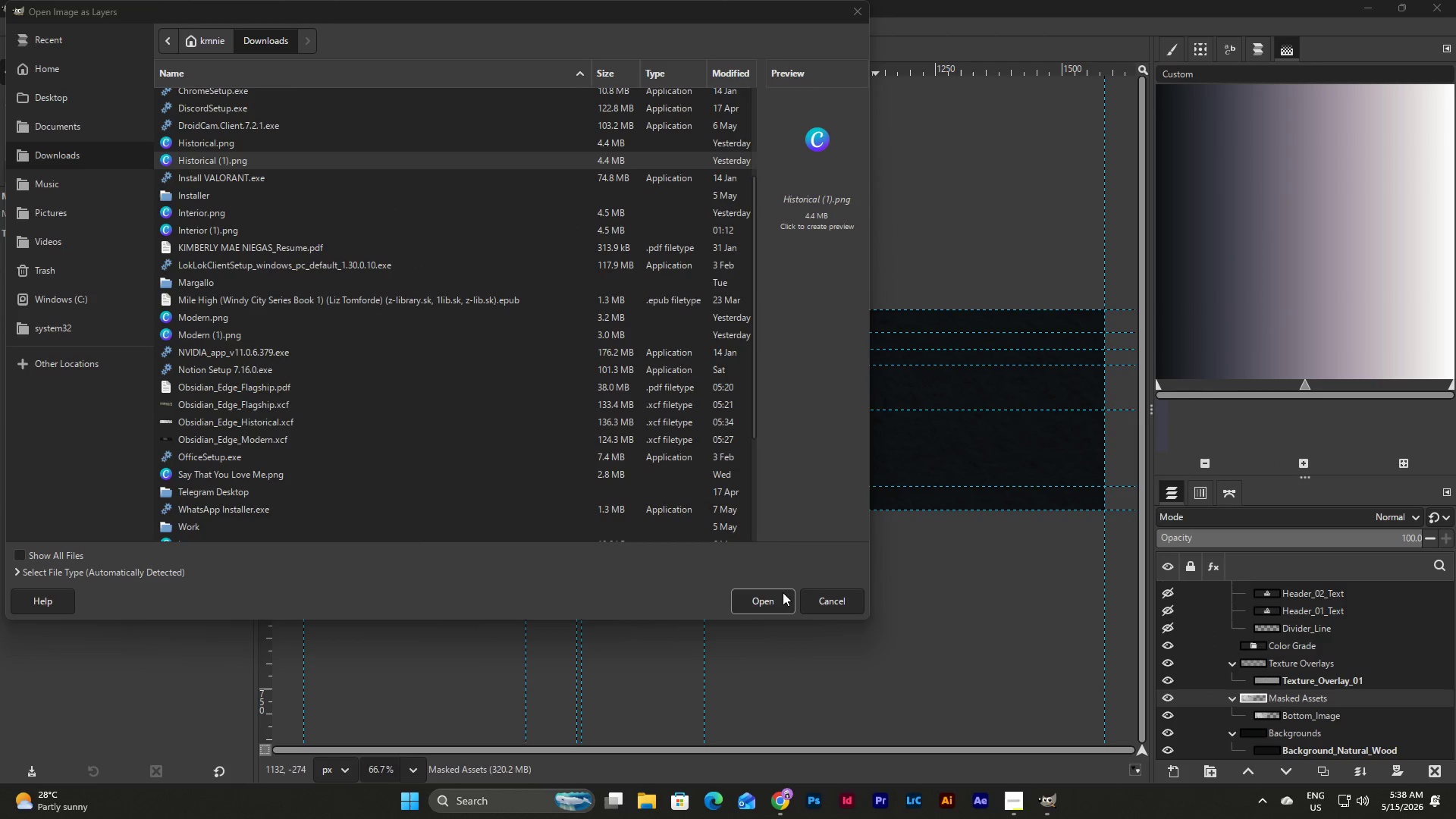 
left_click([773, 600])
 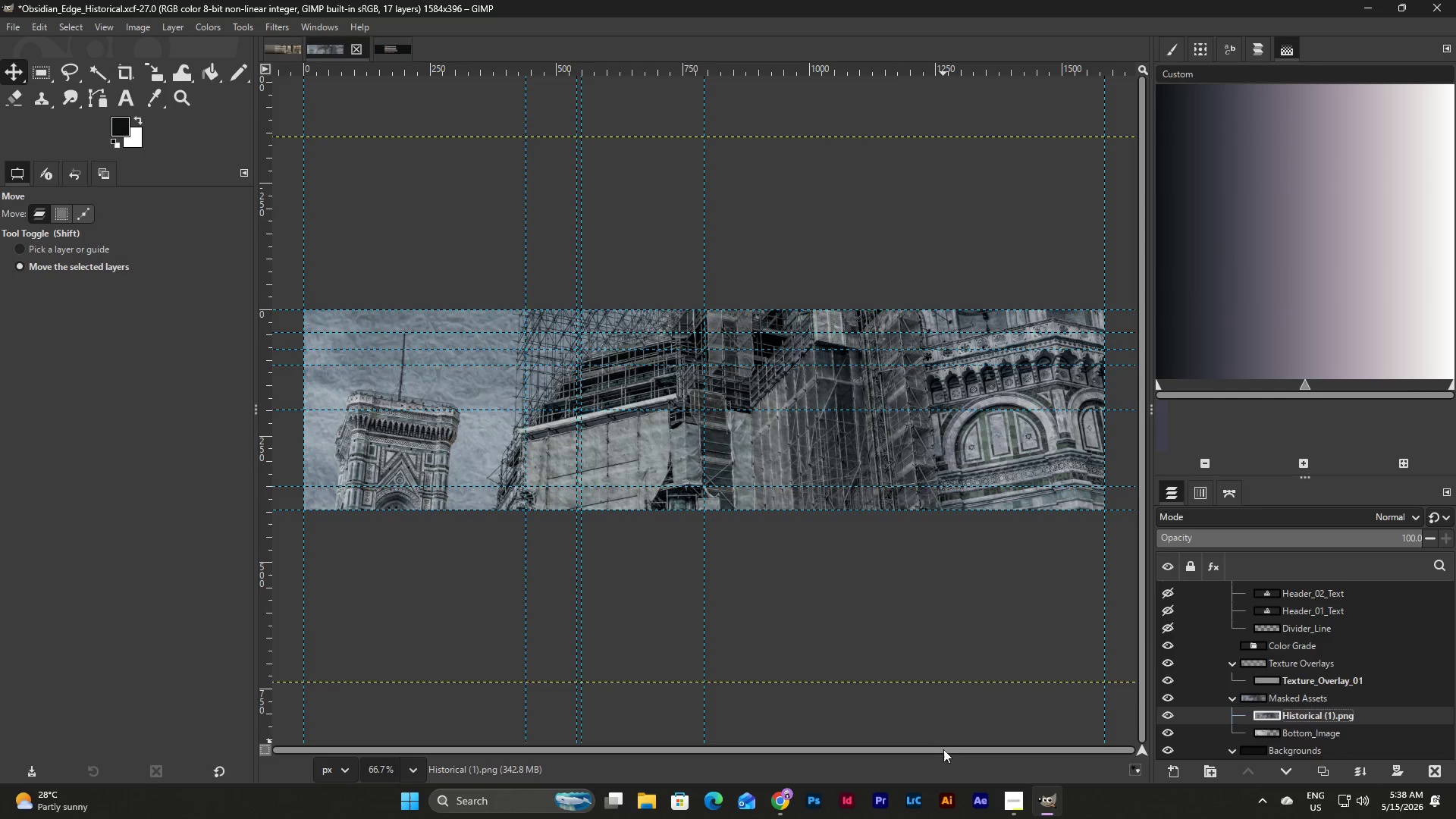 
left_click_drag(start_coordinate=[953, 751], to_coordinate=[1009, 751])
 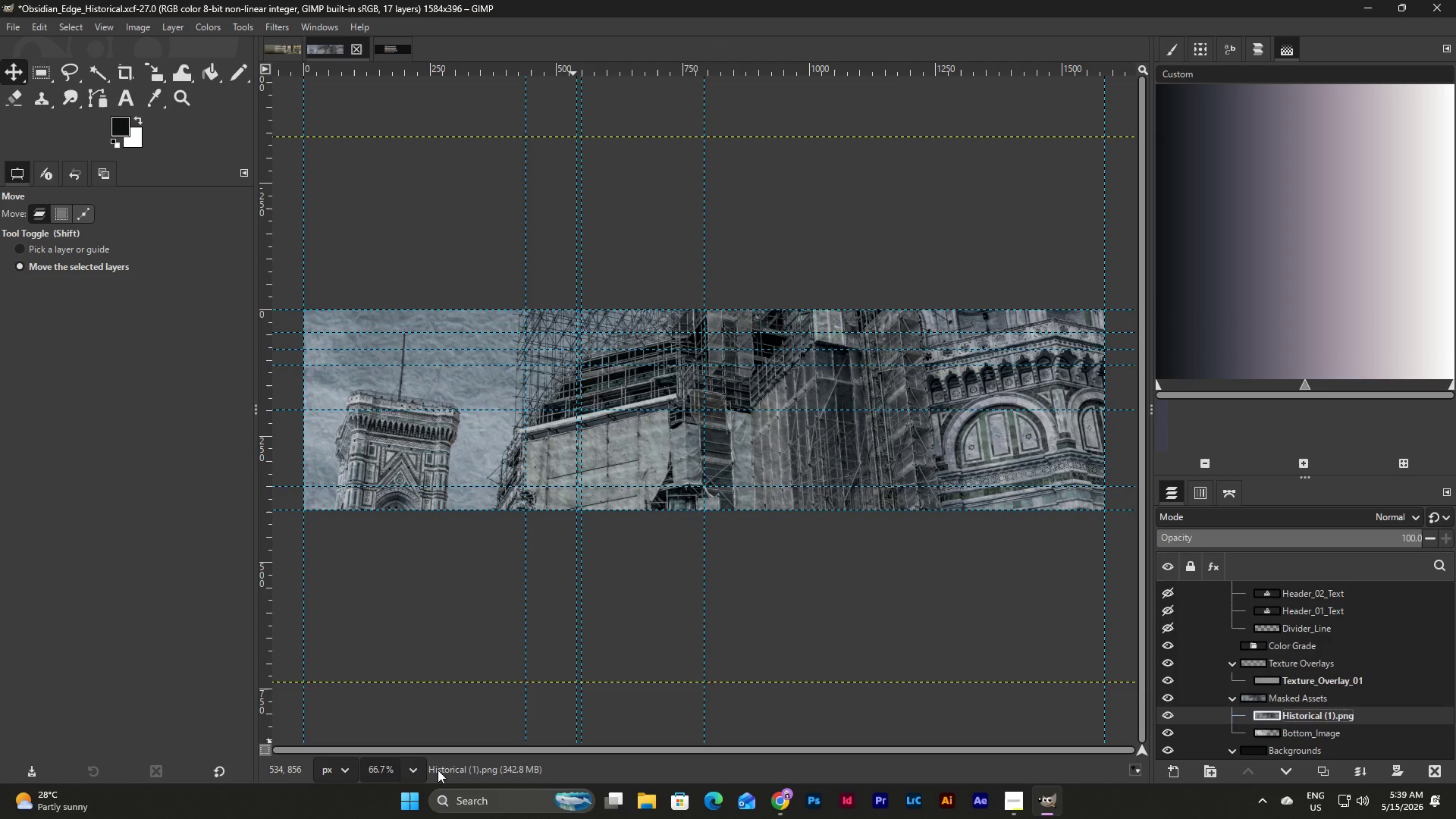 
left_click([425, 769])
 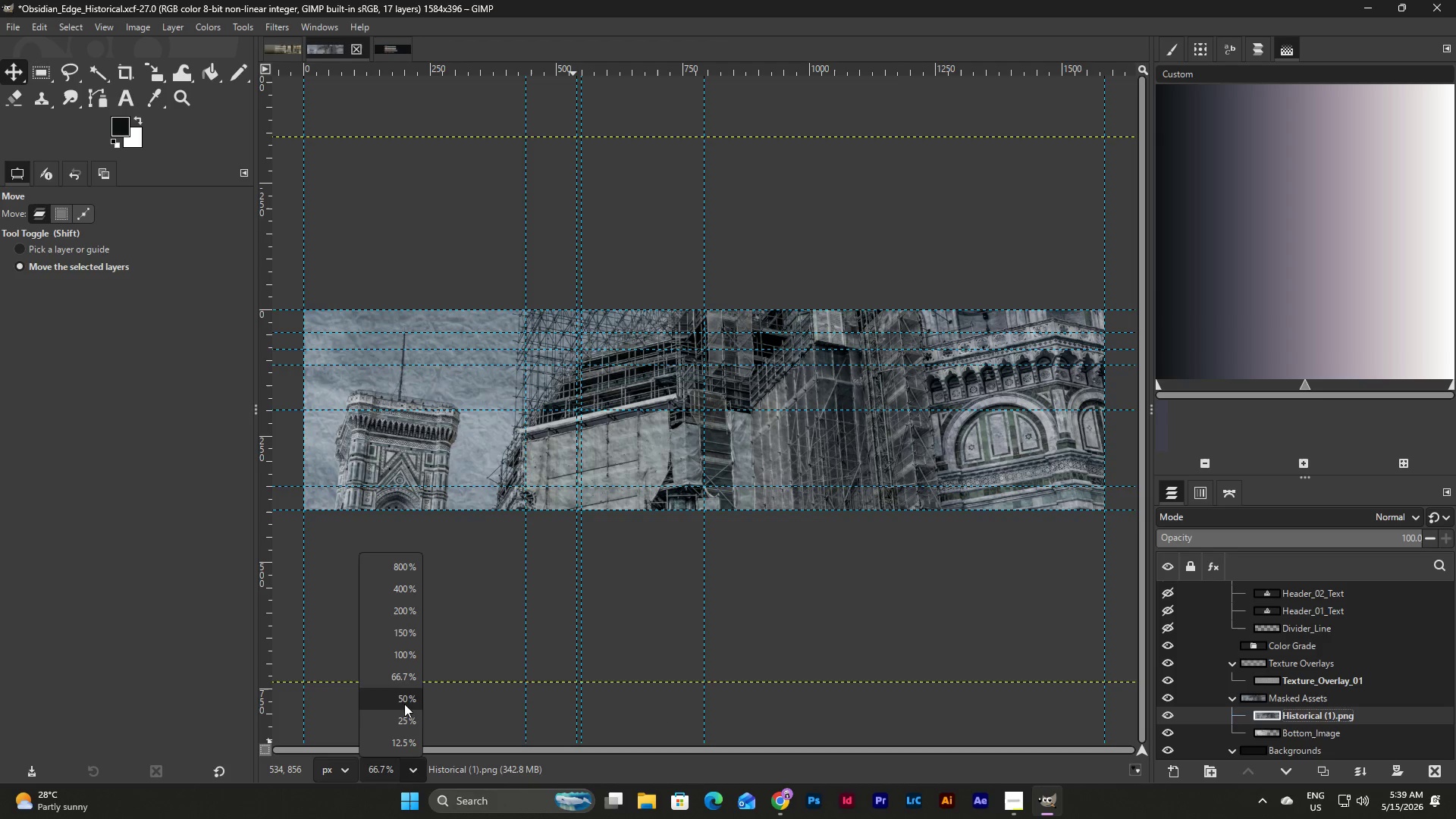 
left_click([408, 728])
 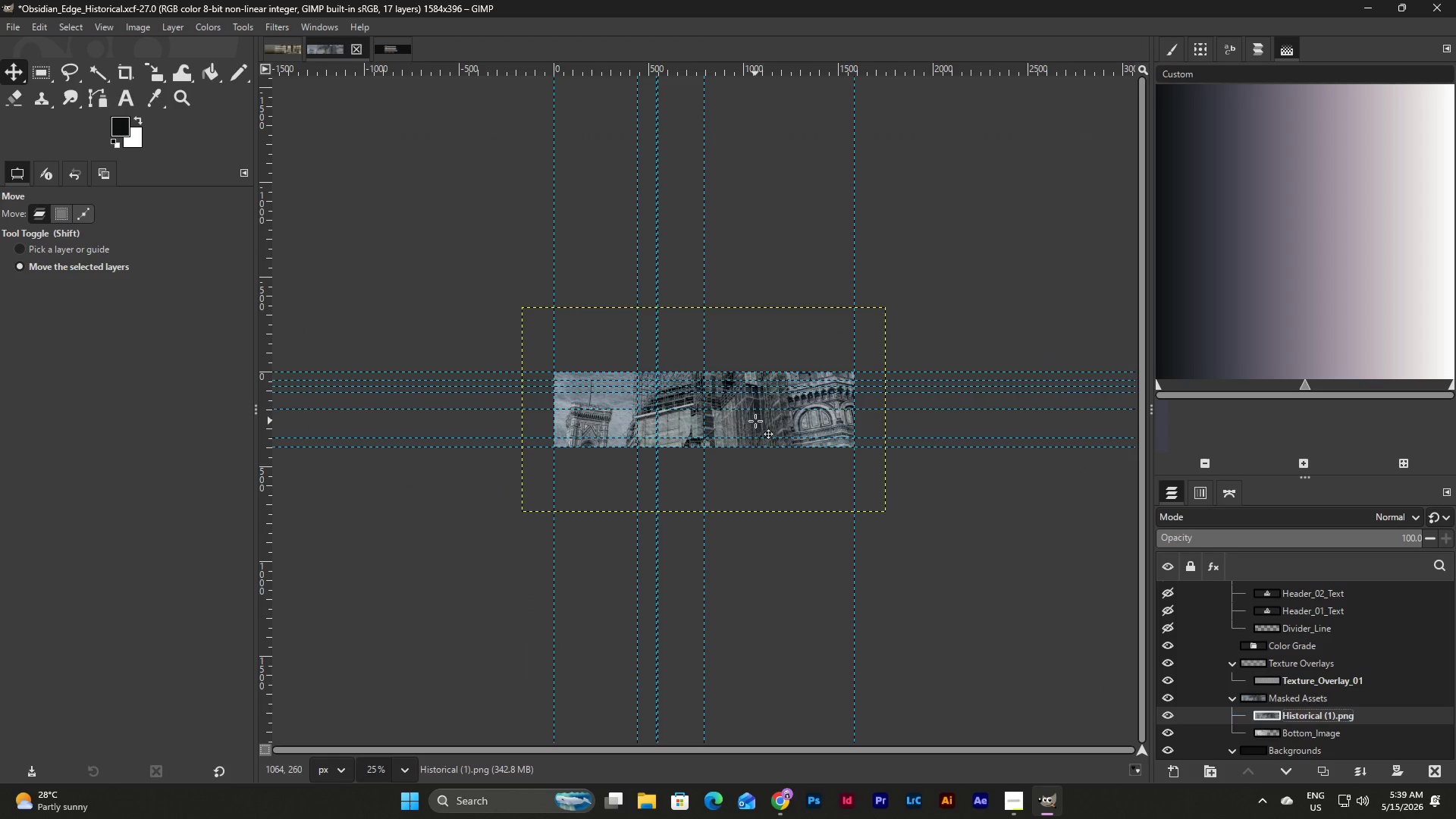 
hold_key(key=ShiftLeft, duration=0.41)
 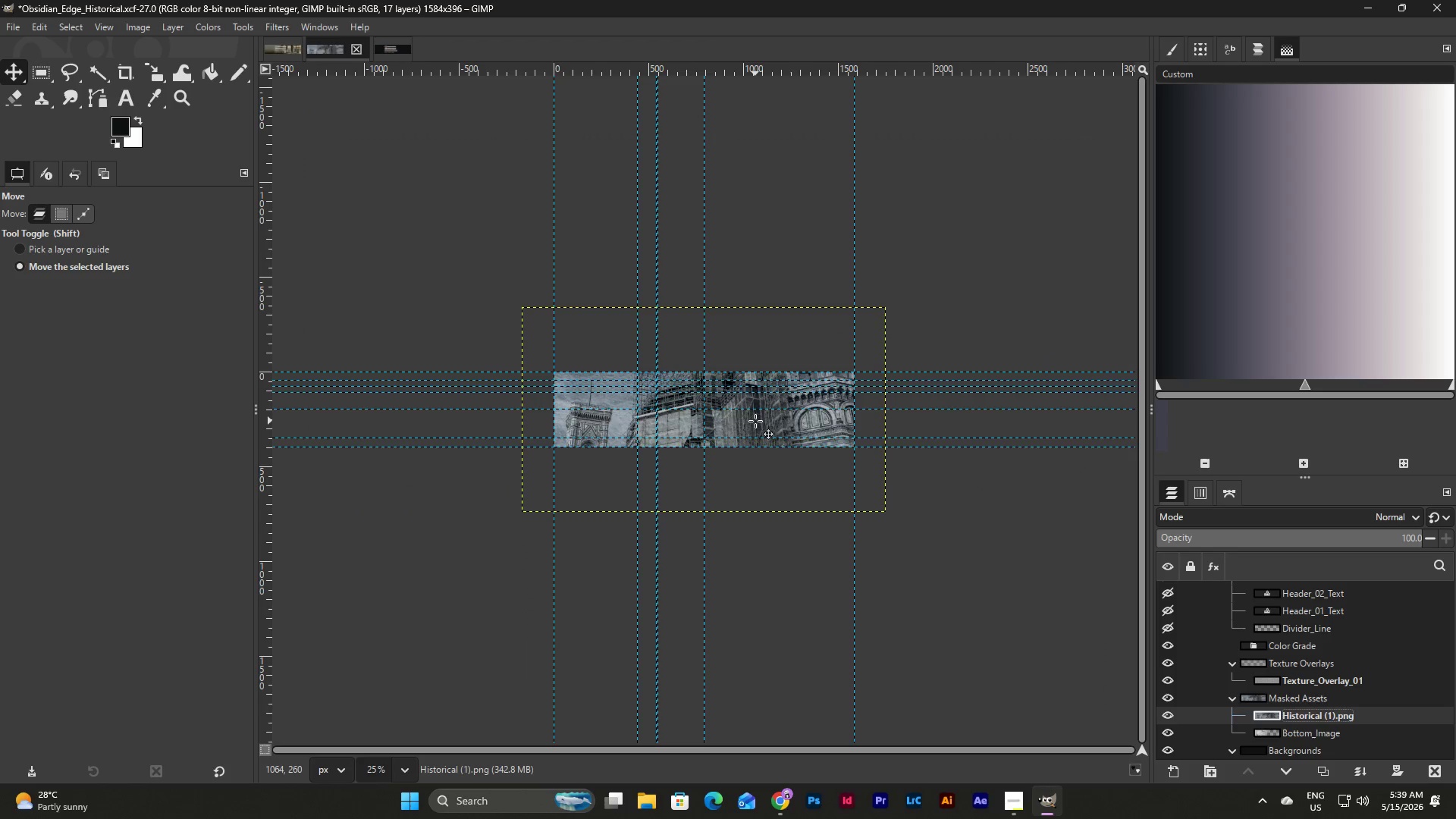 
left_click([755, 421])
 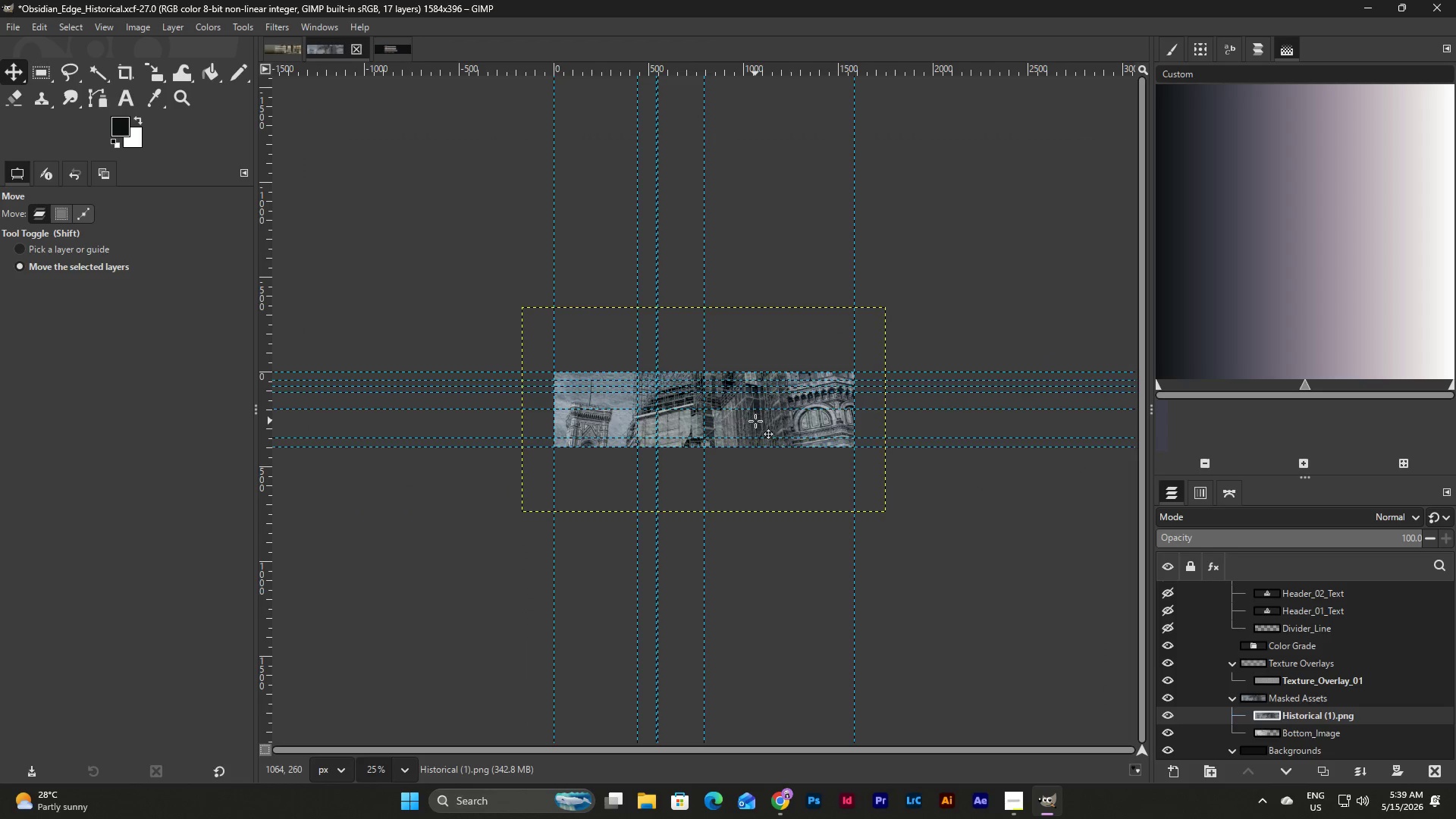 
left_click([755, 421])
 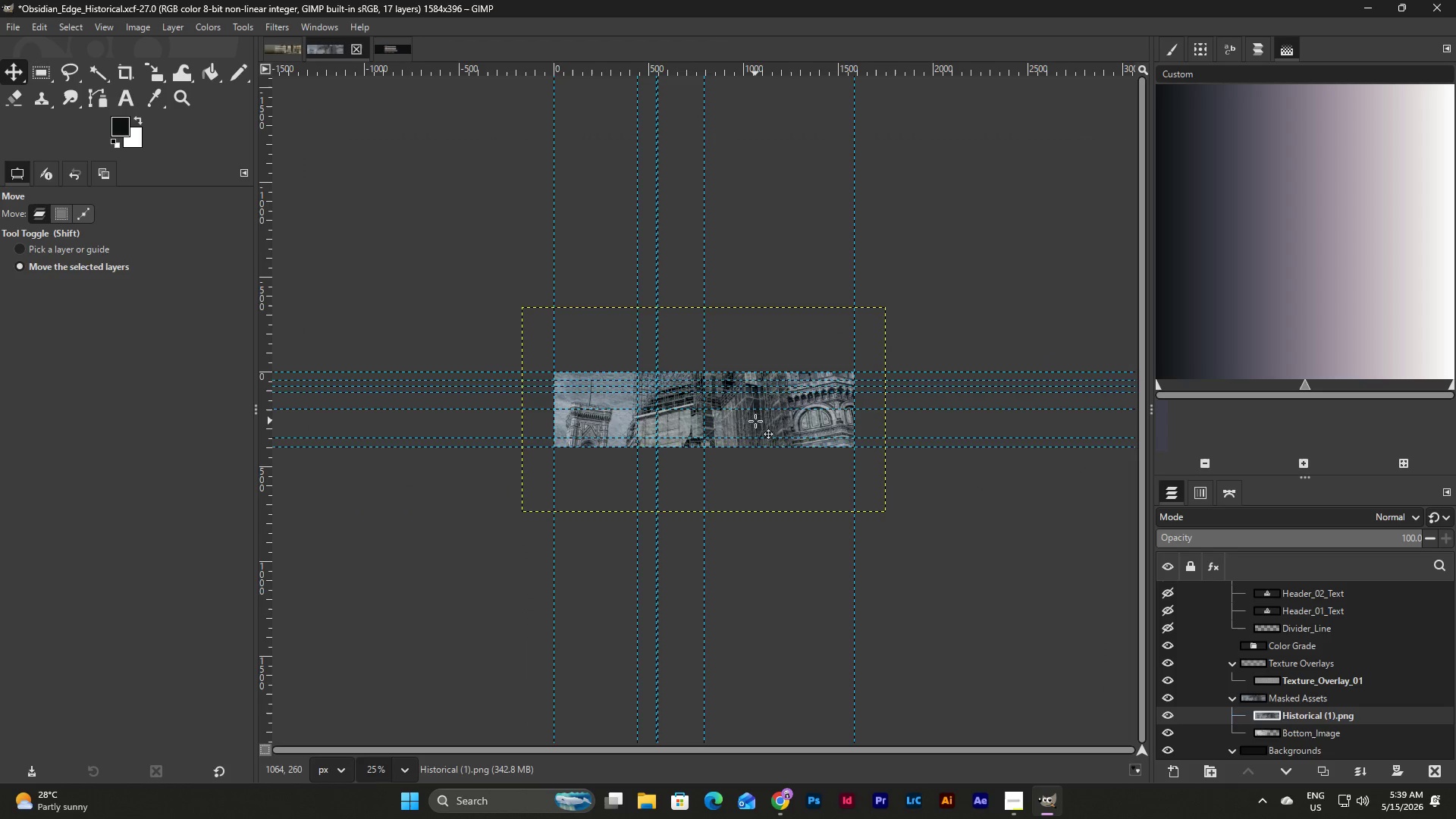 
key(Shift+S)
 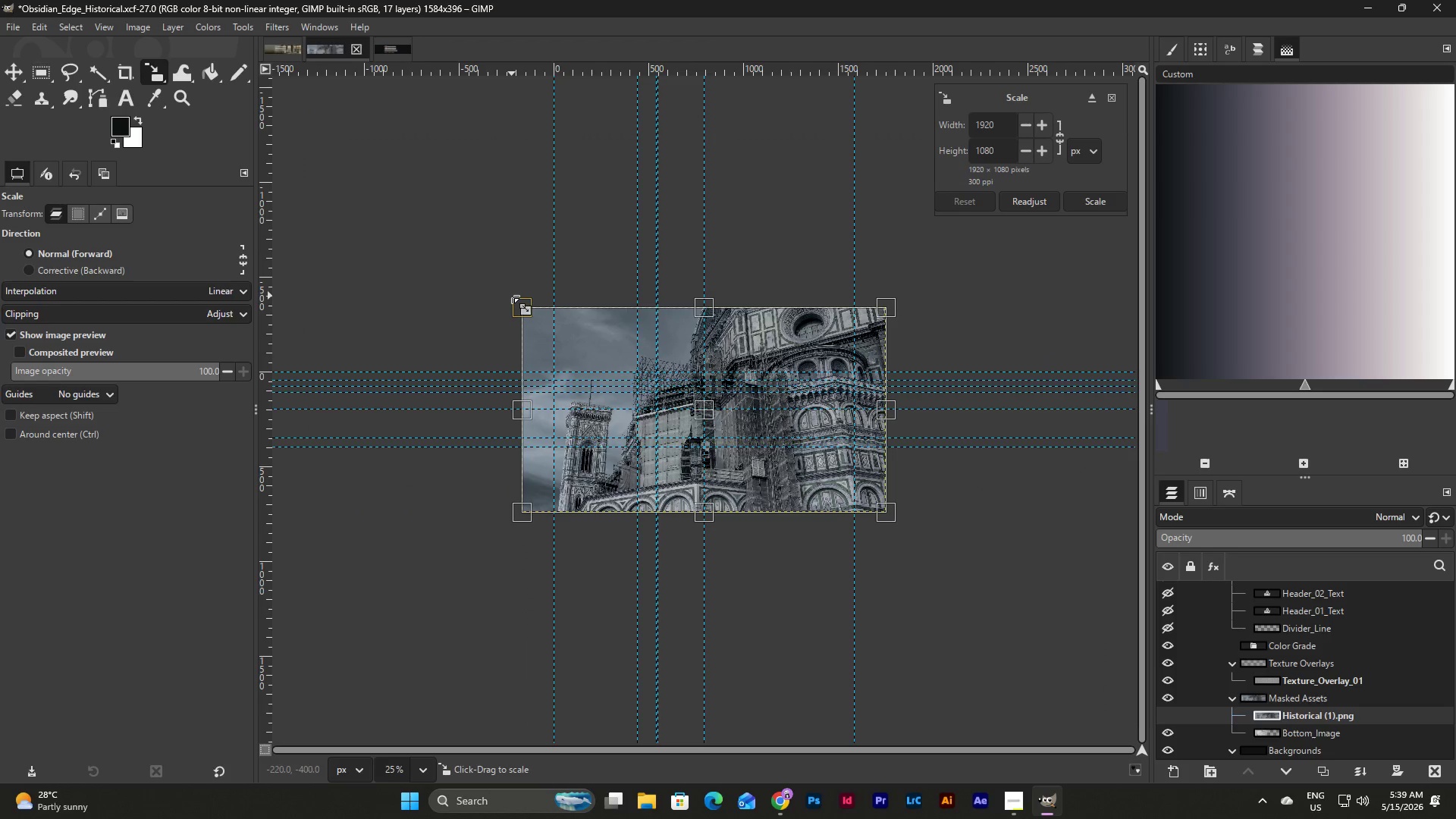 
left_click_drag(start_coordinate=[512, 296], to_coordinate=[637, 359])
 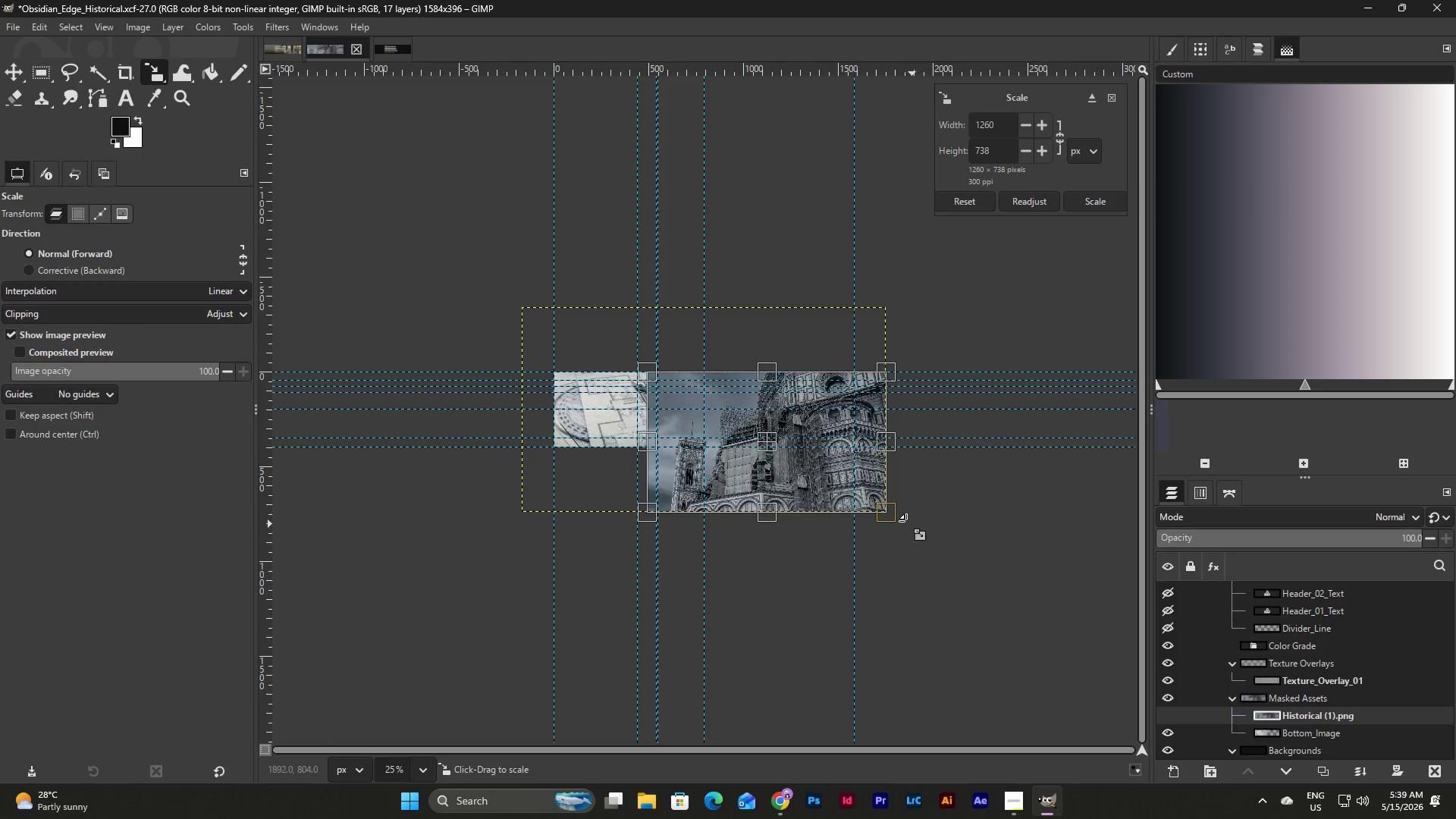 
left_click_drag(start_coordinate=[890, 513], to_coordinate=[855, 474])
 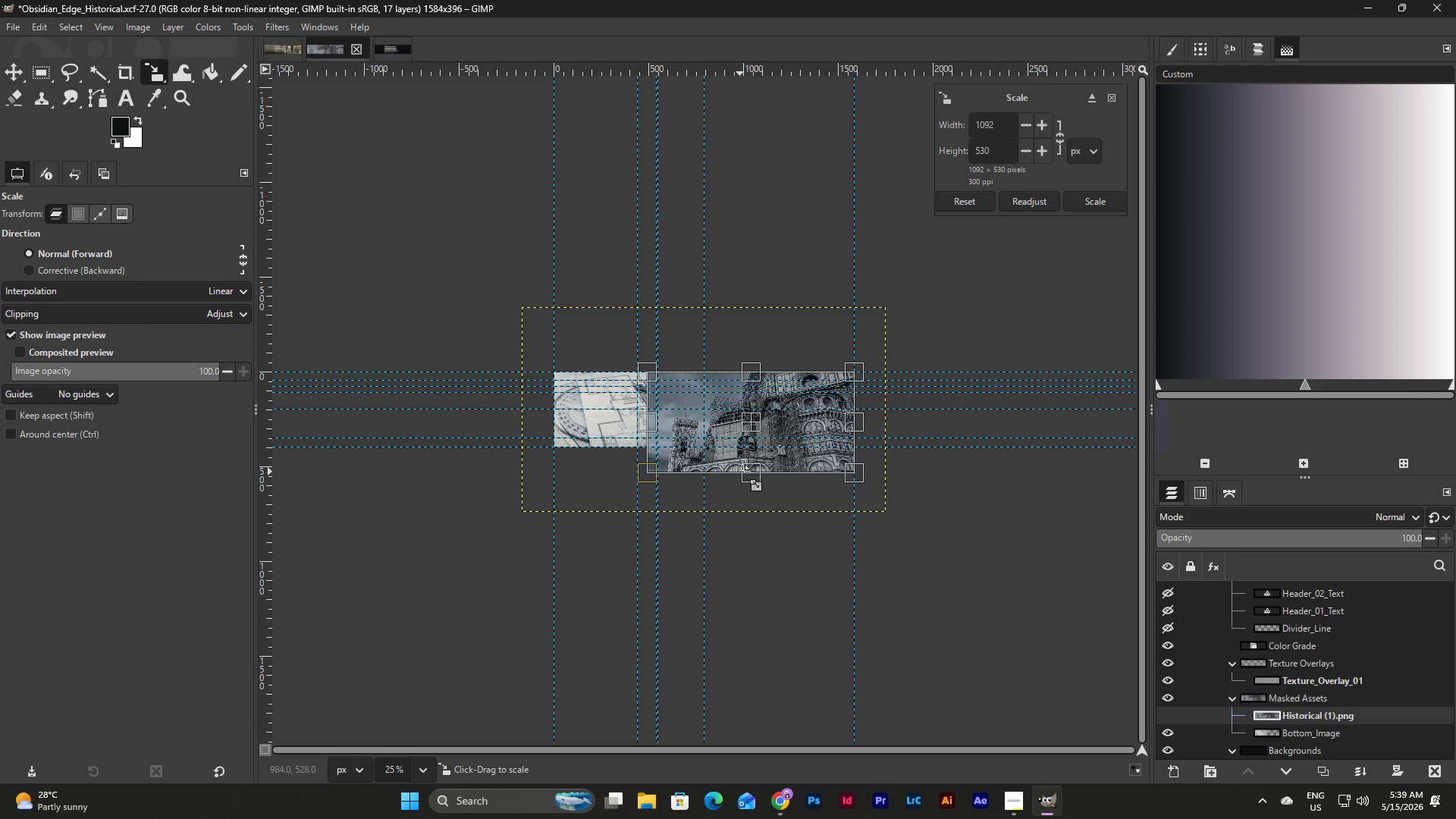 
left_click_drag(start_coordinate=[748, 475], to_coordinate=[748, 449])
 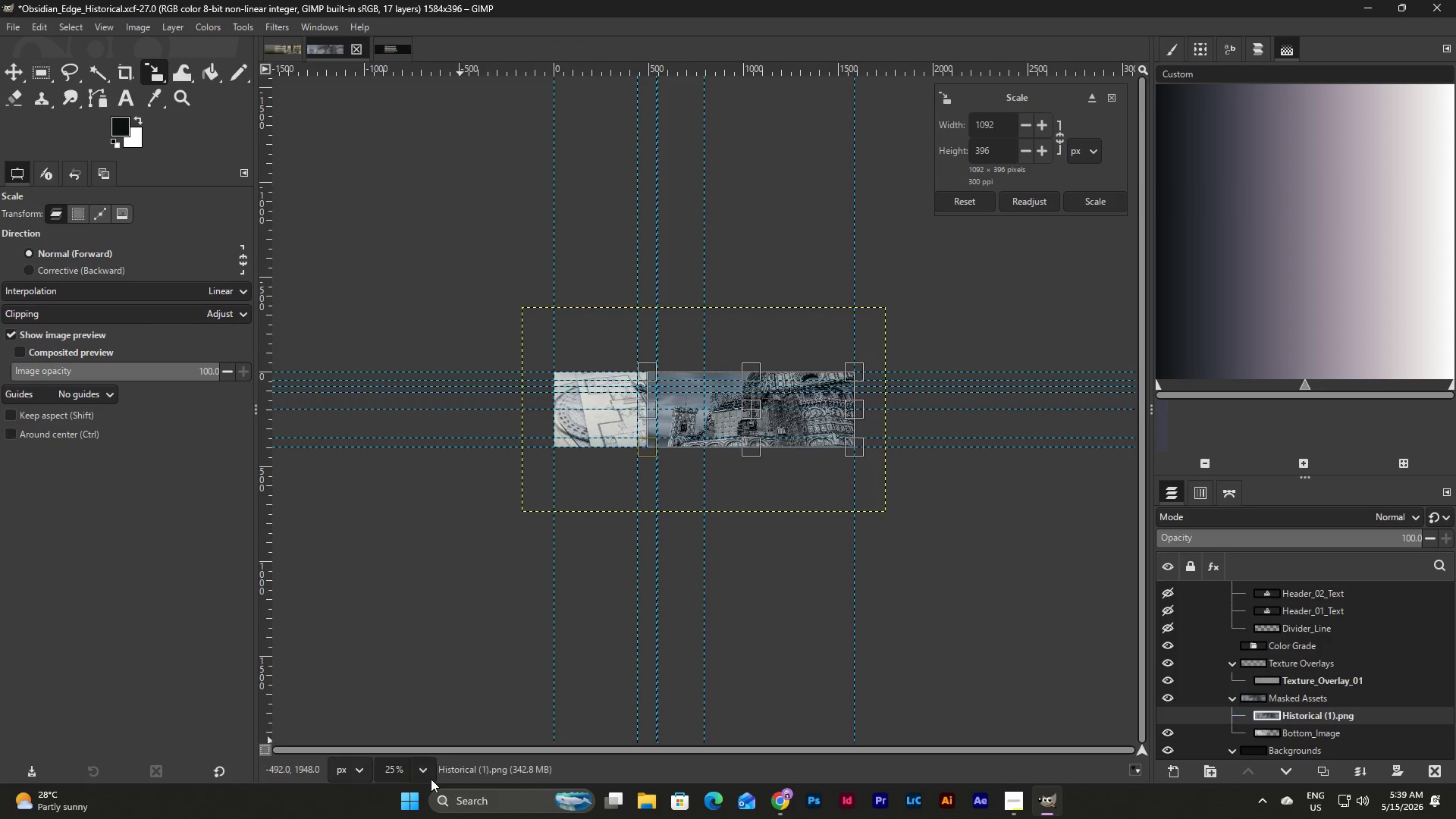 
left_click([428, 772])
 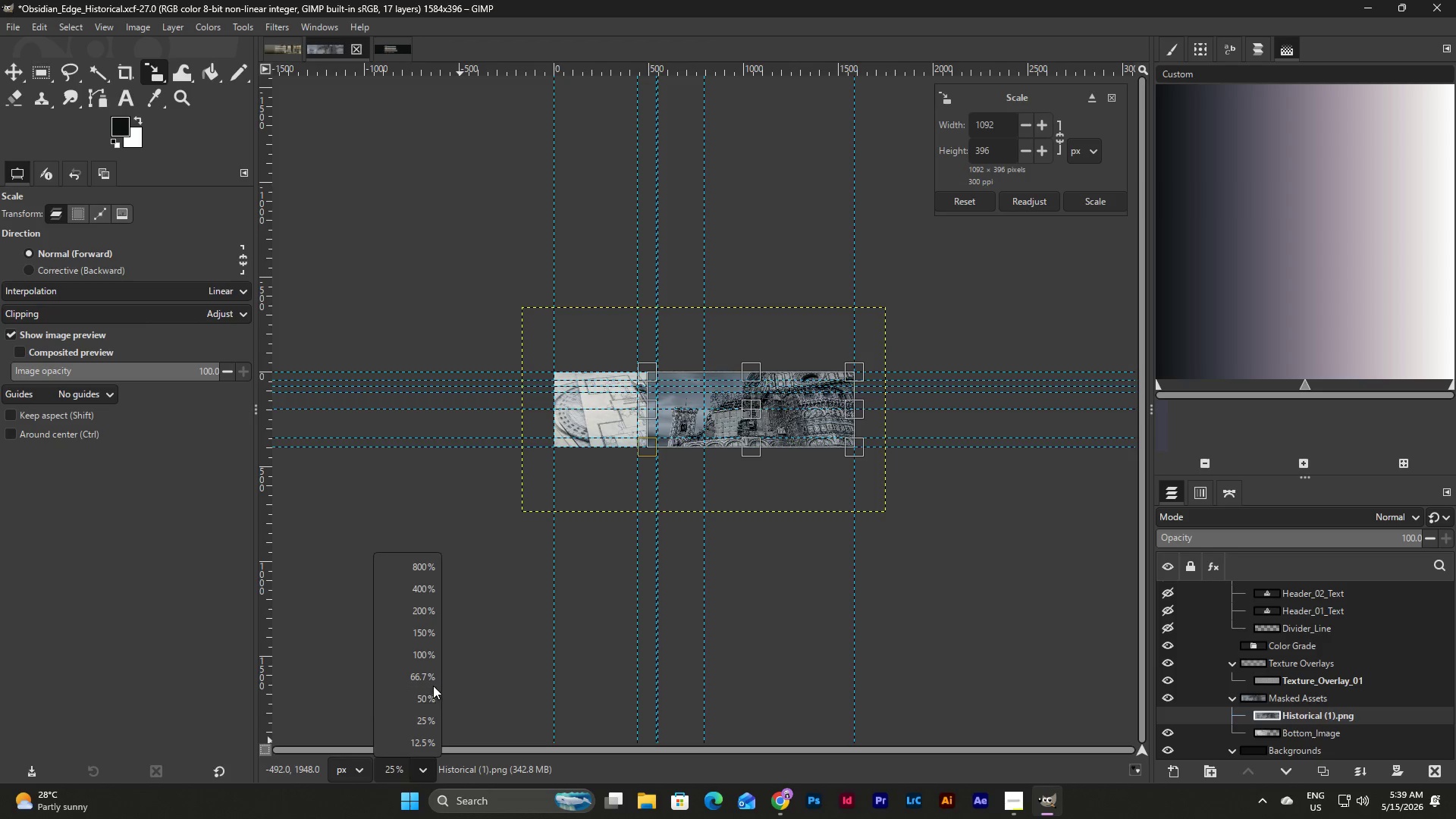 
left_click([431, 678])
 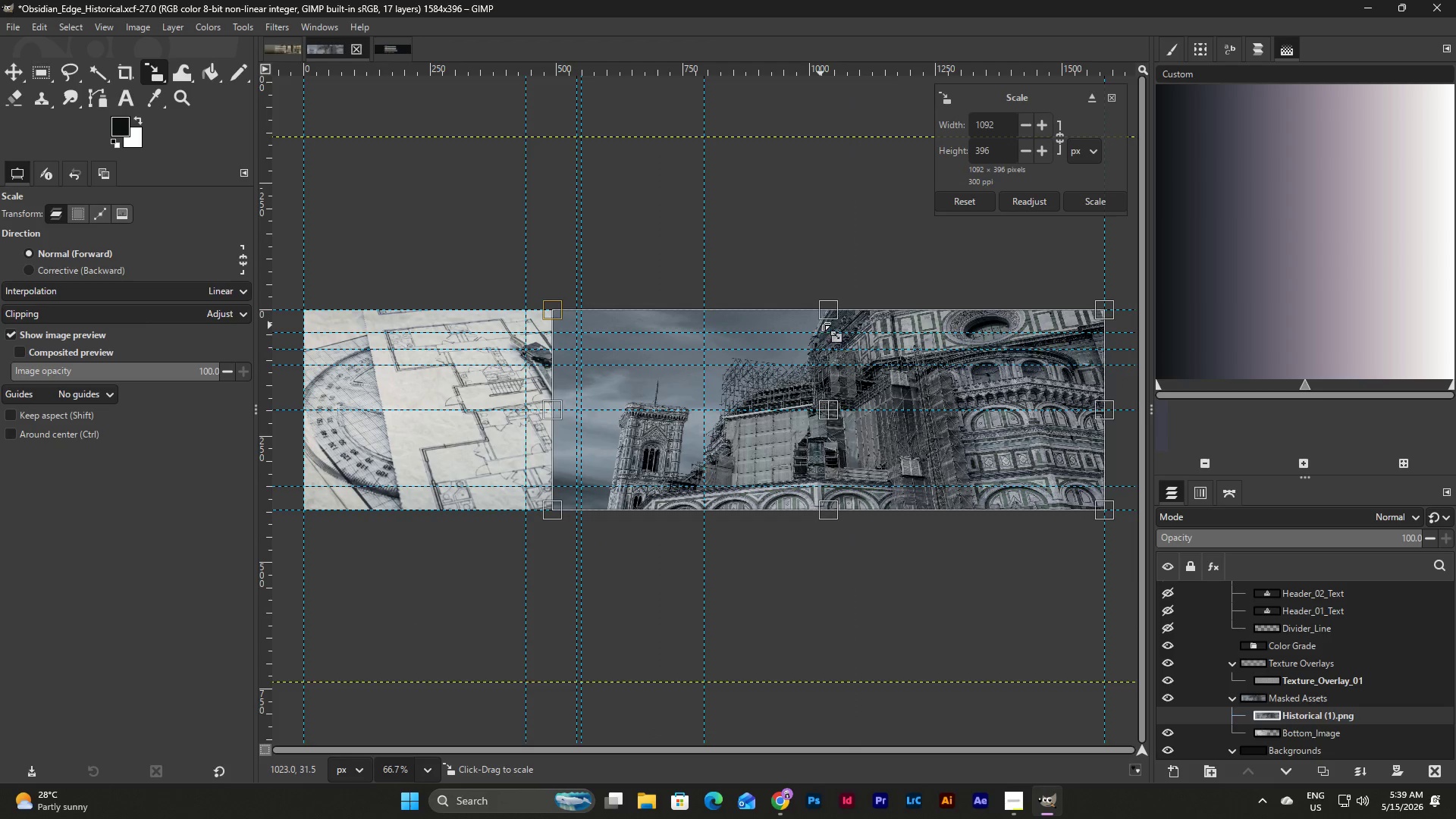 
left_click_drag(start_coordinate=[821, 301], to_coordinate=[819, 262])
 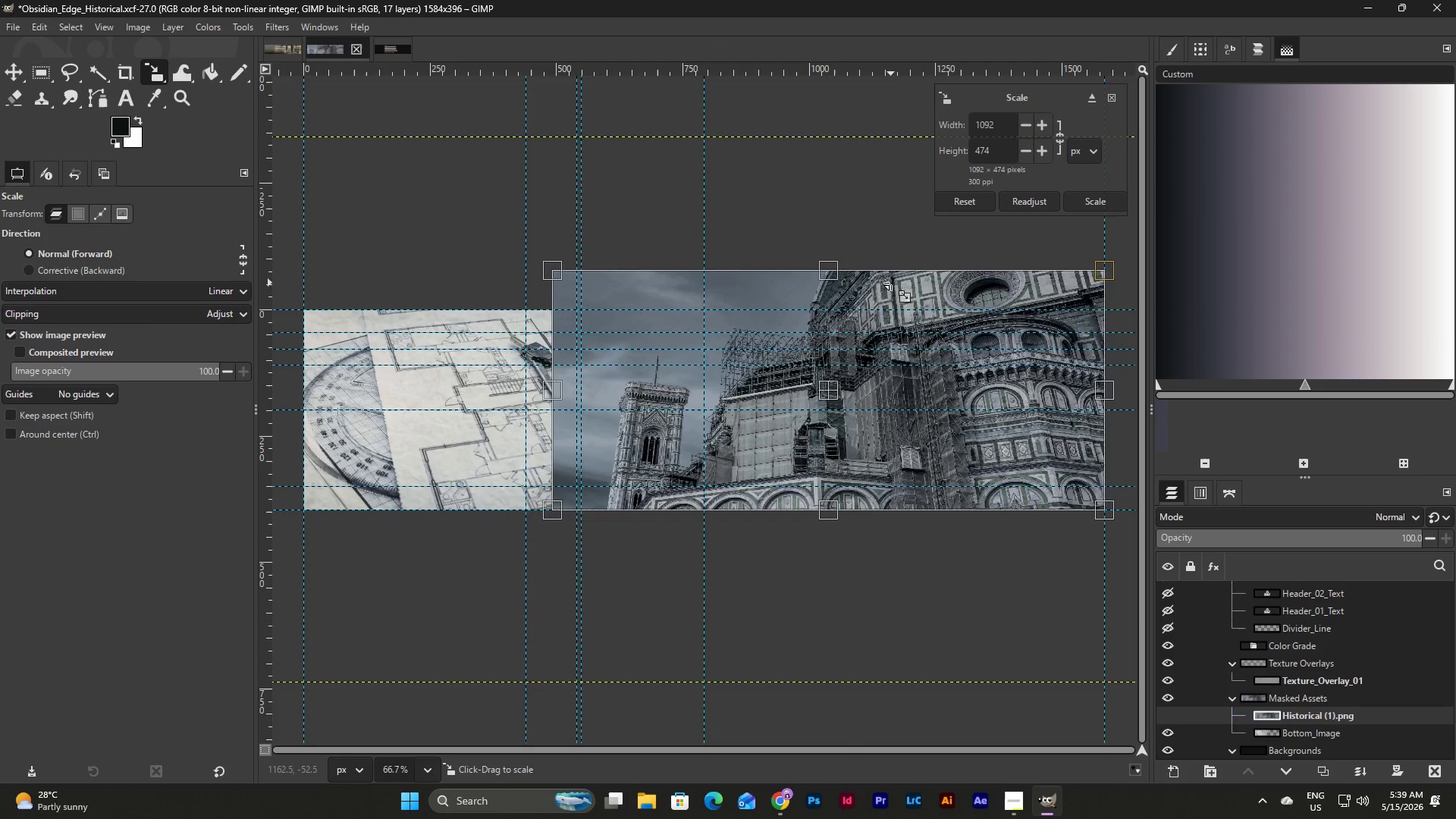 
left_click([891, 283])
 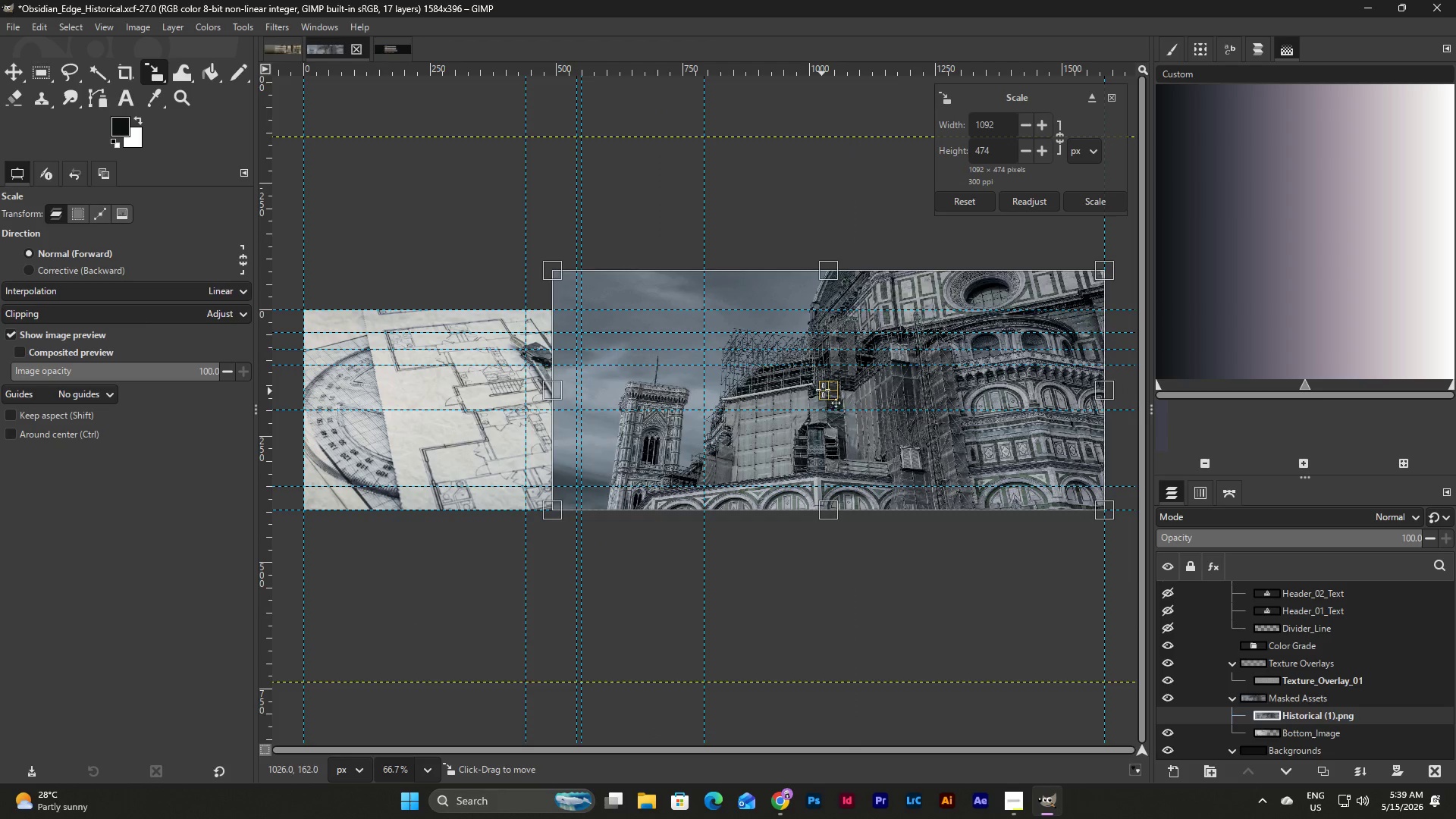 
left_click_drag(start_coordinate=[827, 387], to_coordinate=[824, 410])
 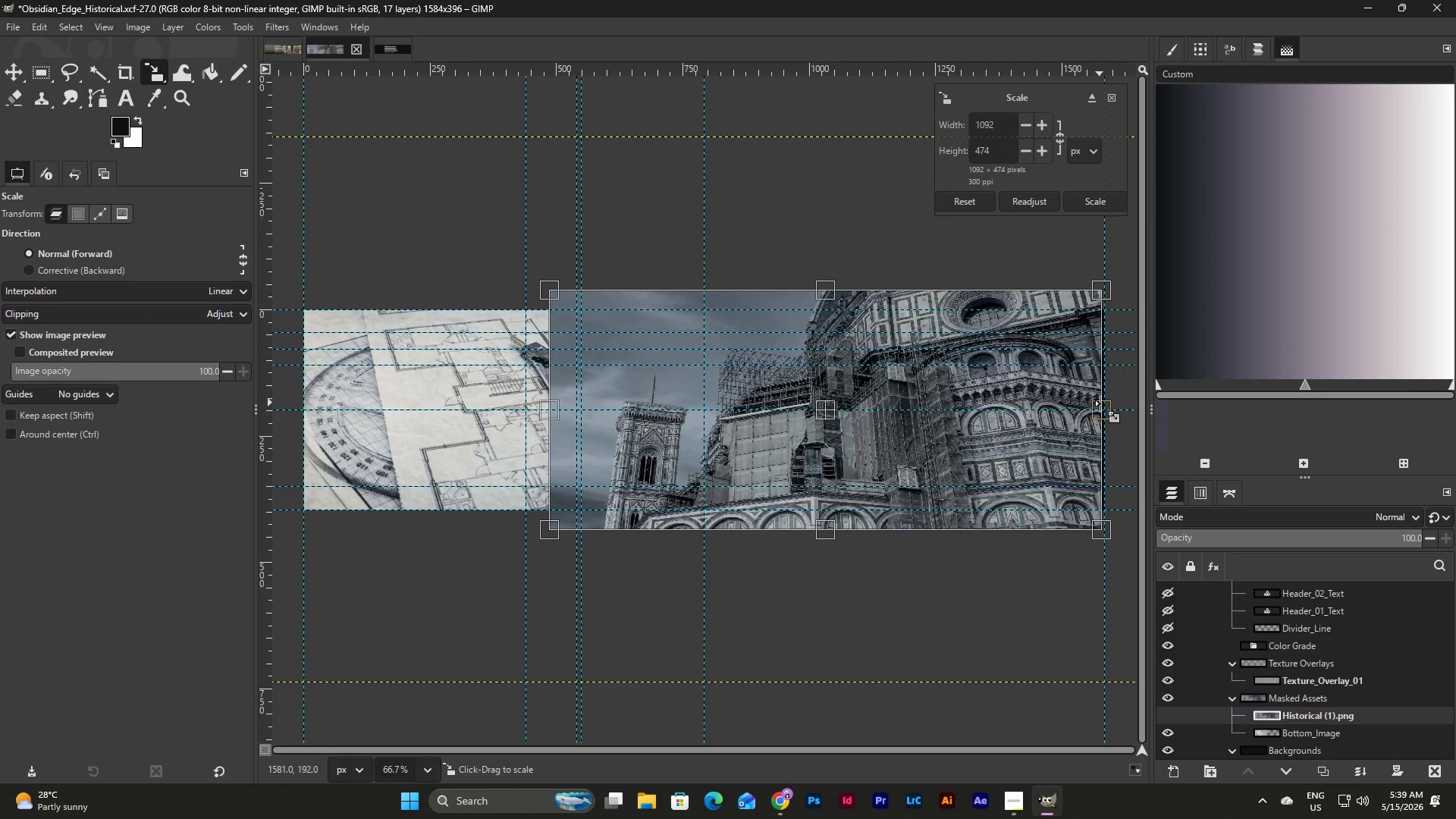 
left_click_drag(start_coordinate=[1103, 406], to_coordinate=[1108, 408])
 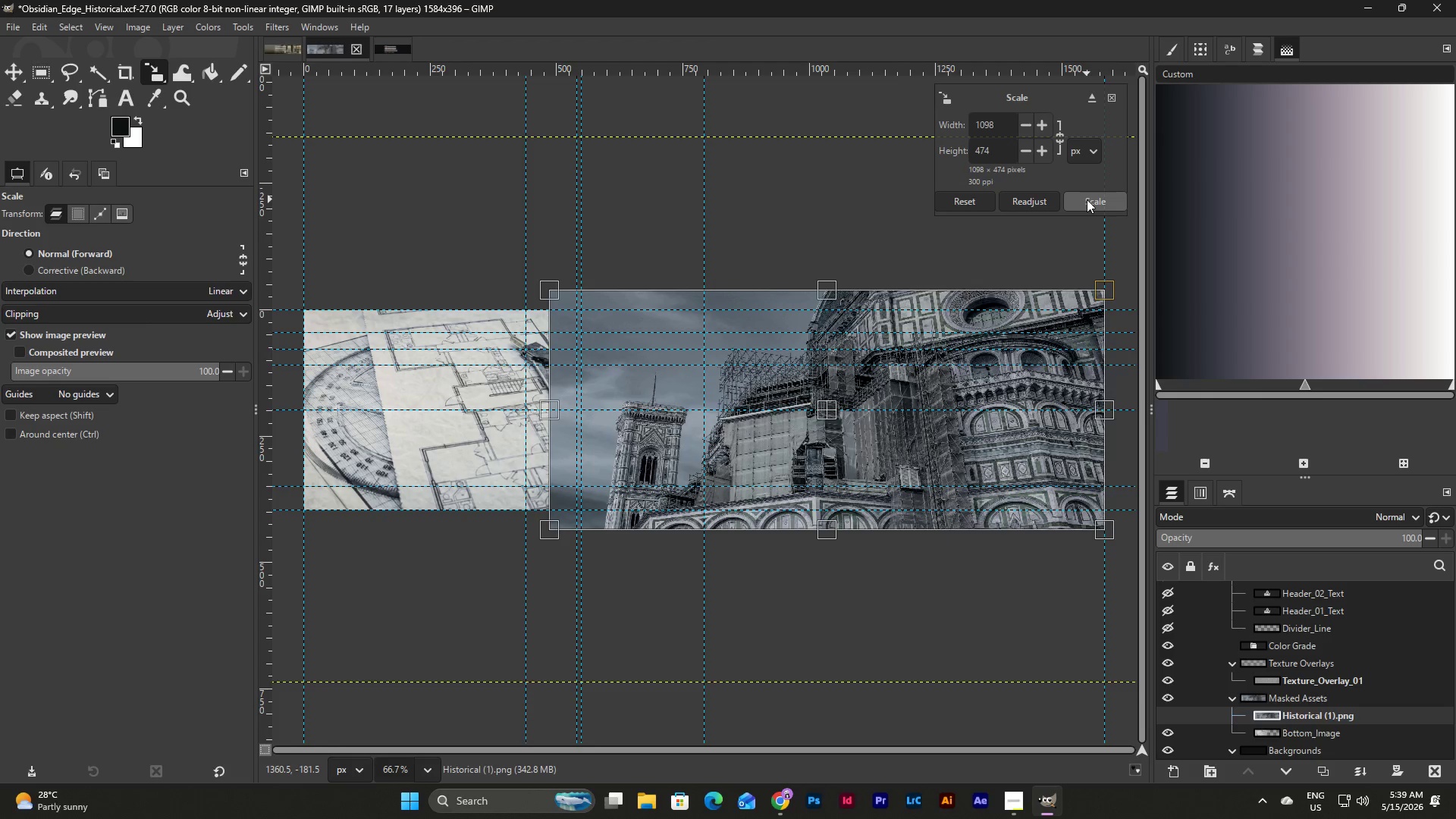 
wait(5.66)
 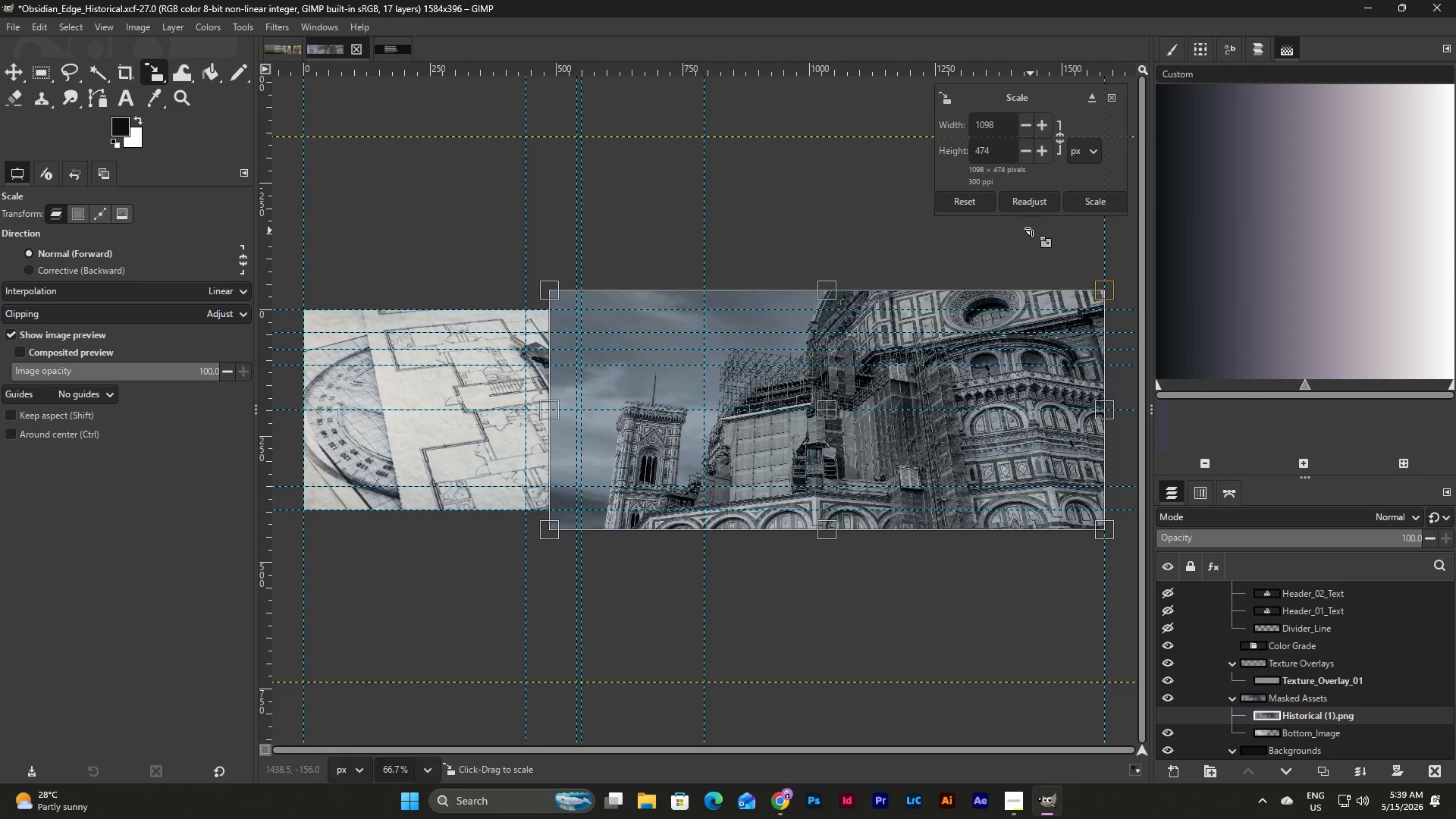 
left_click([16, 70])
 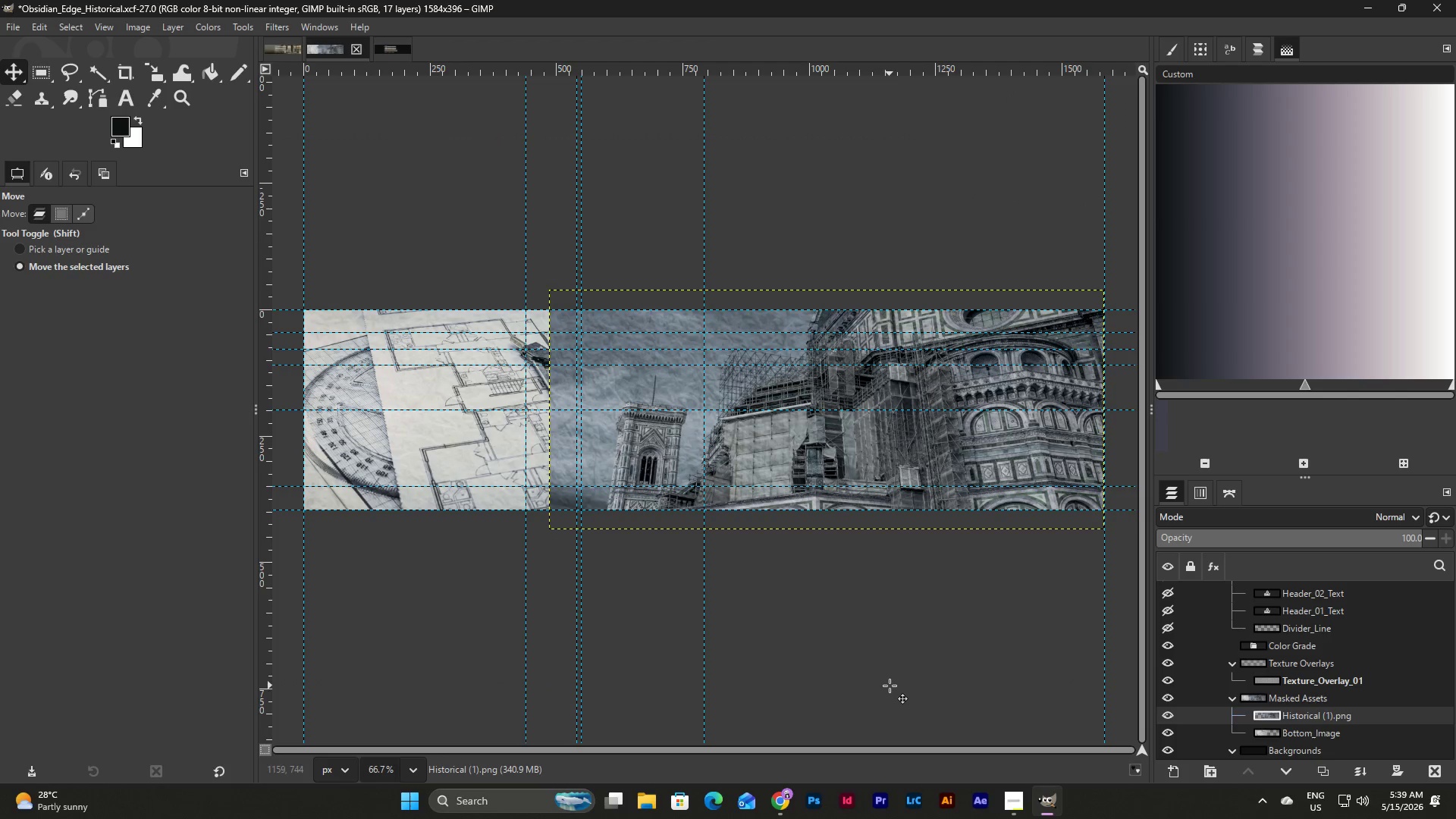 
key(Shift+S)
 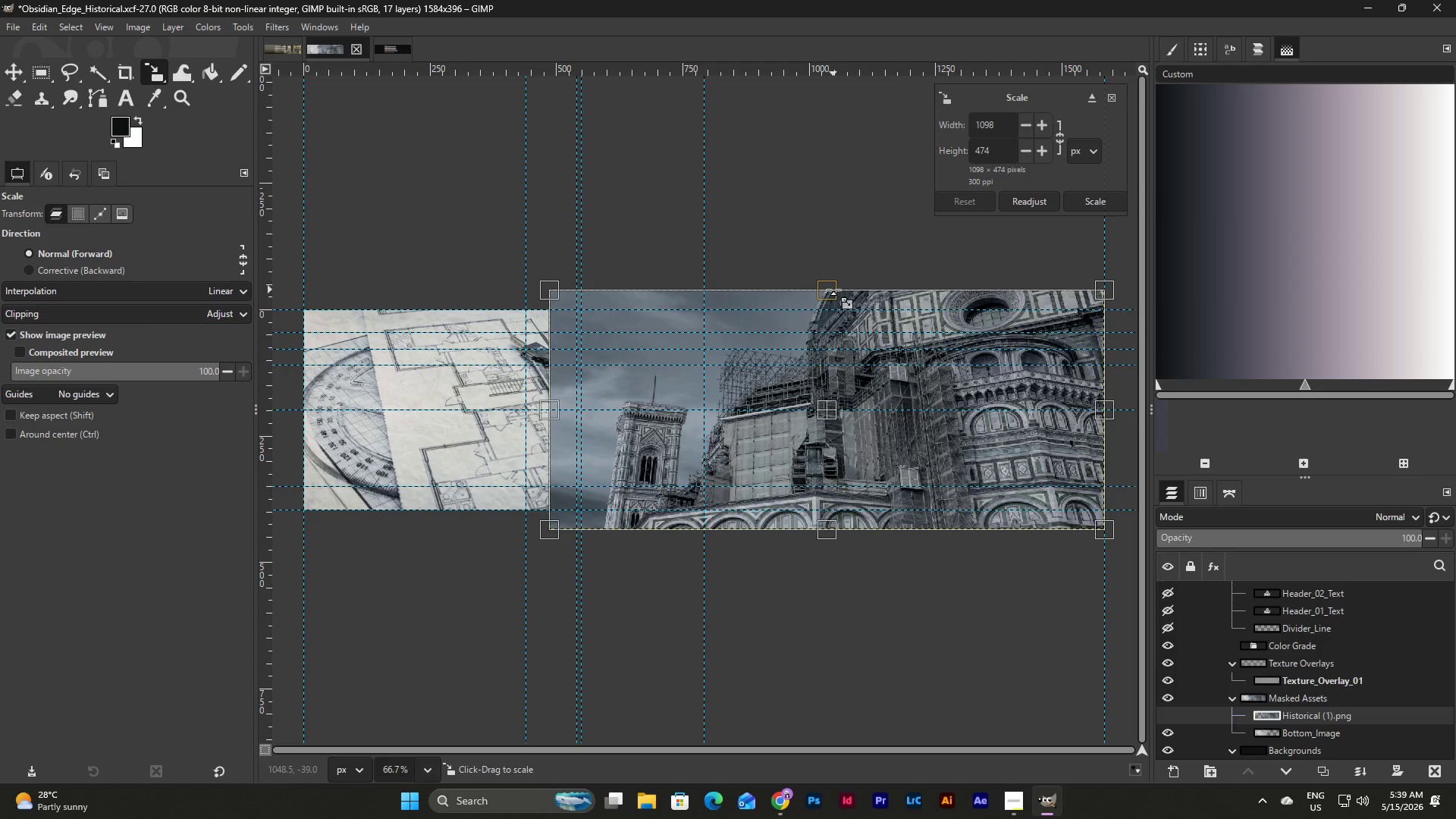 
wait(7.34)
 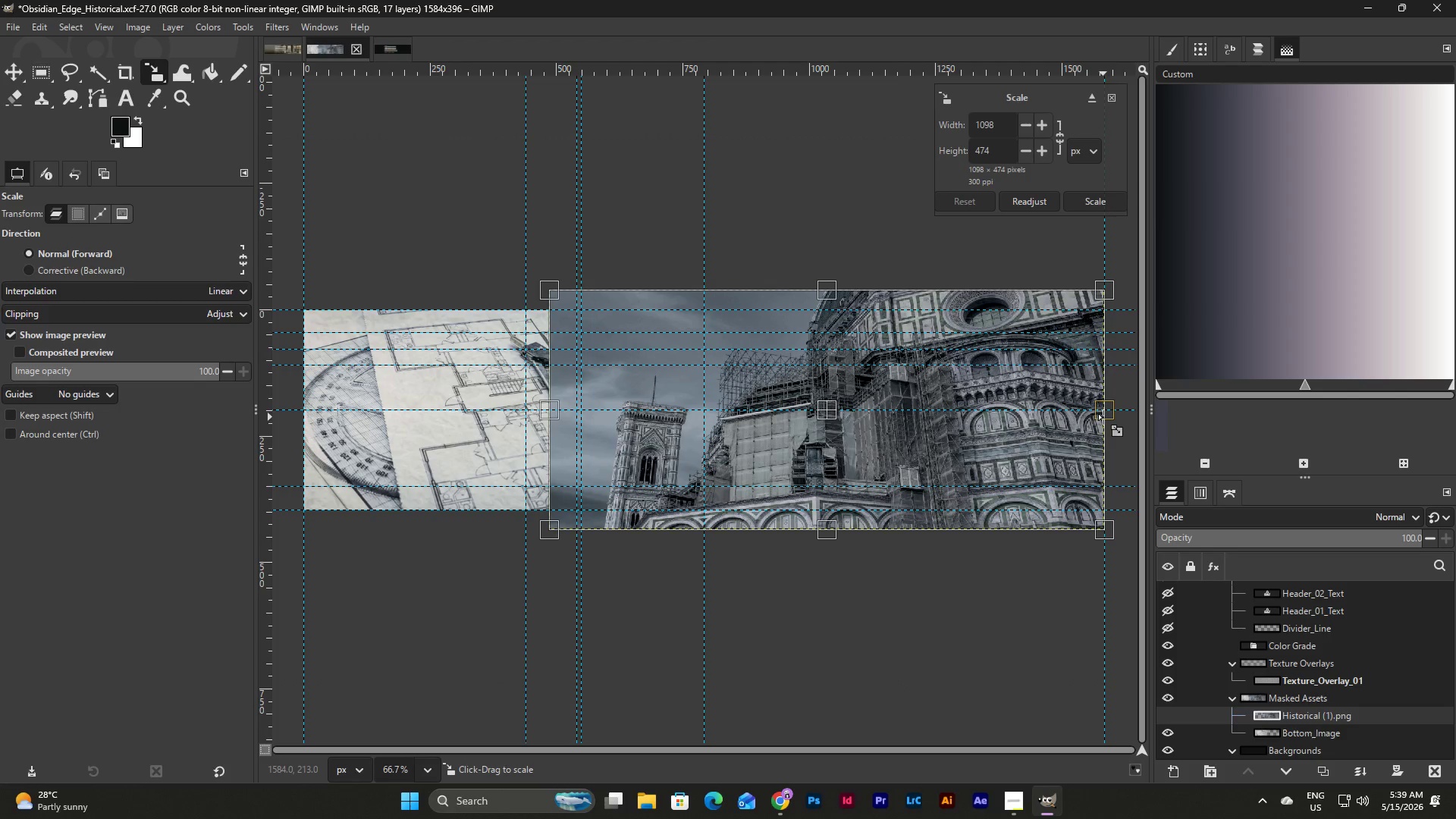 
left_click([11, 73])
 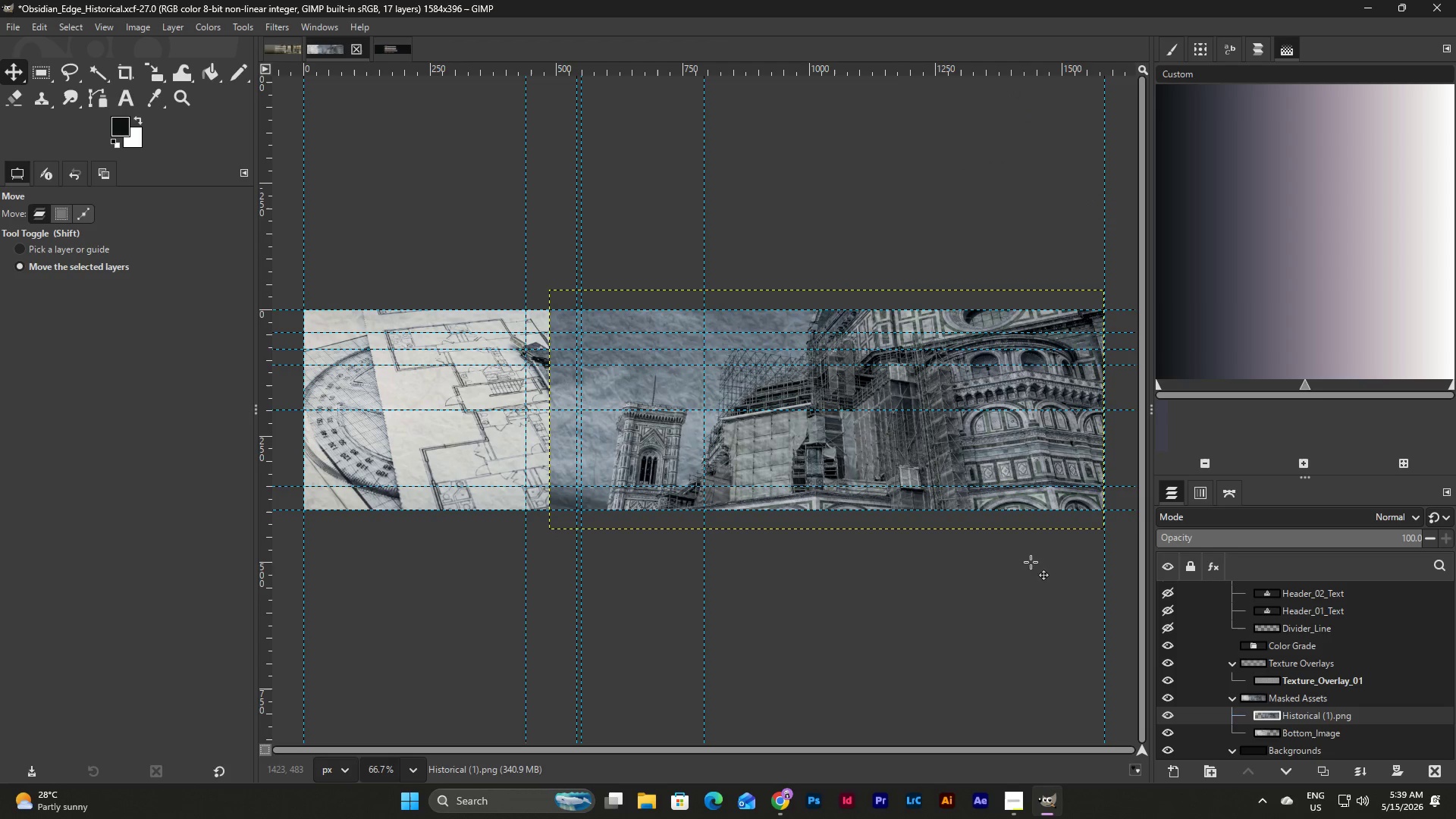 
left_click([1025, 614])
 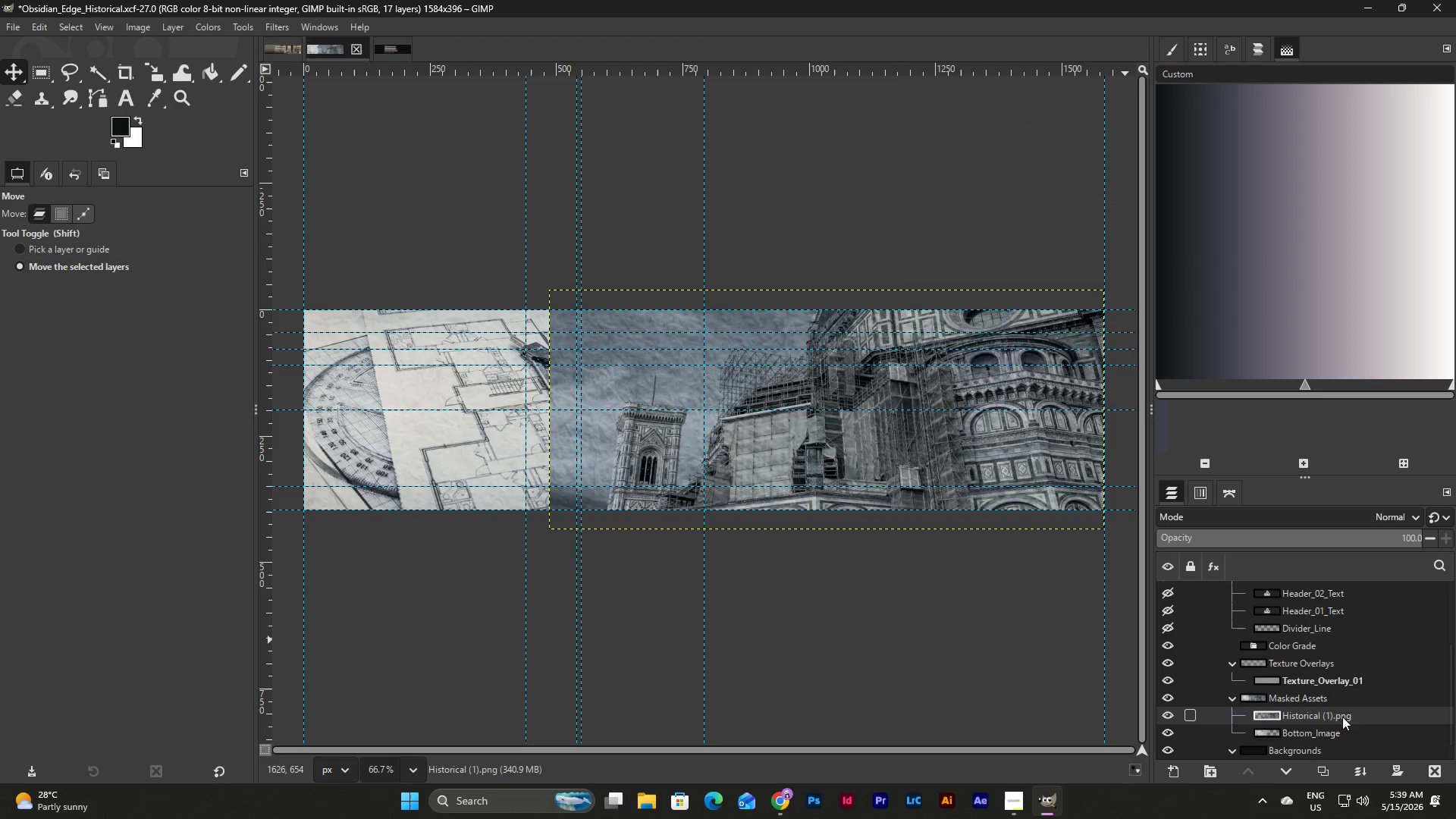 
left_click([1310, 689])
 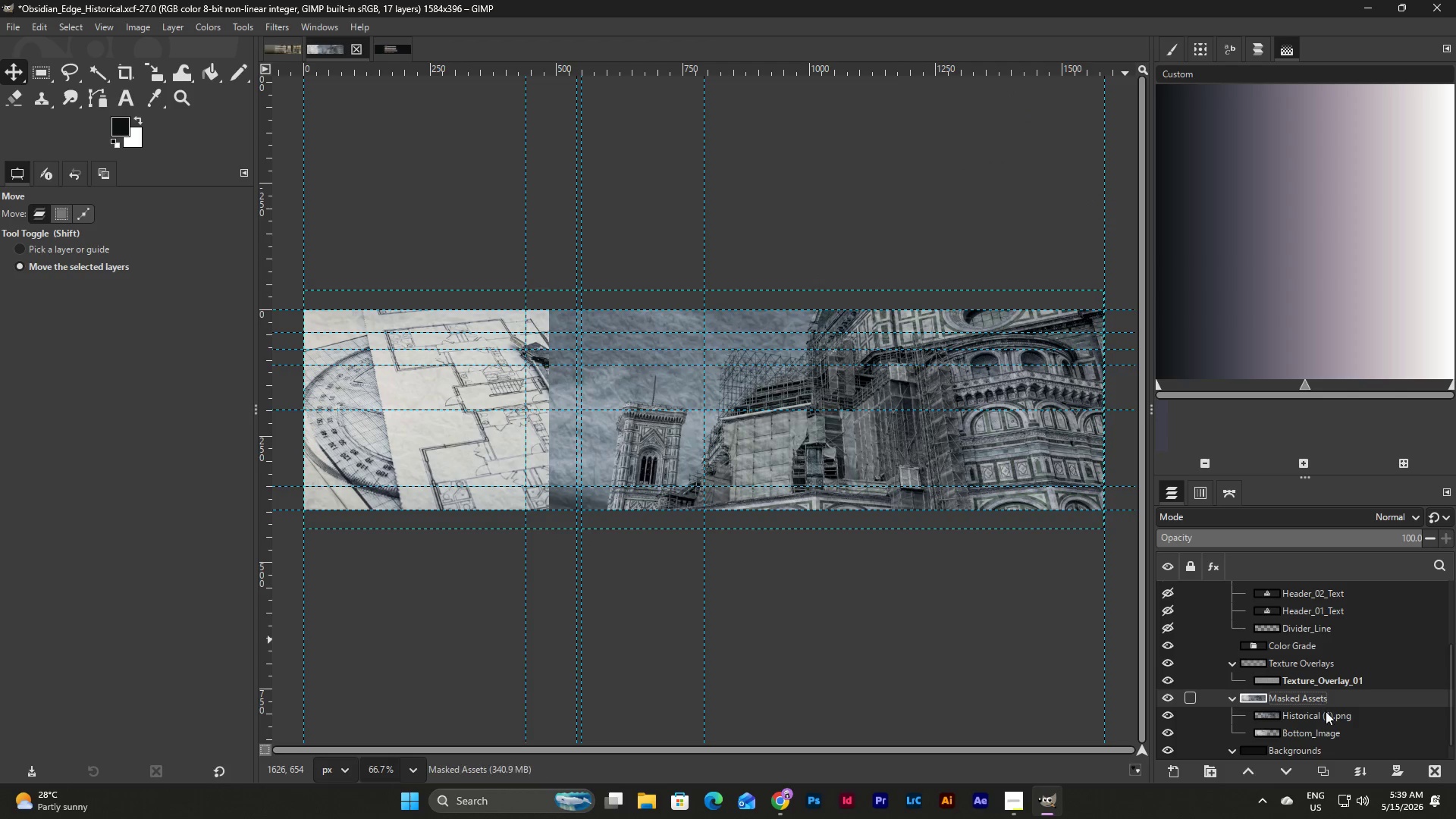 
double_click([1331, 718])
 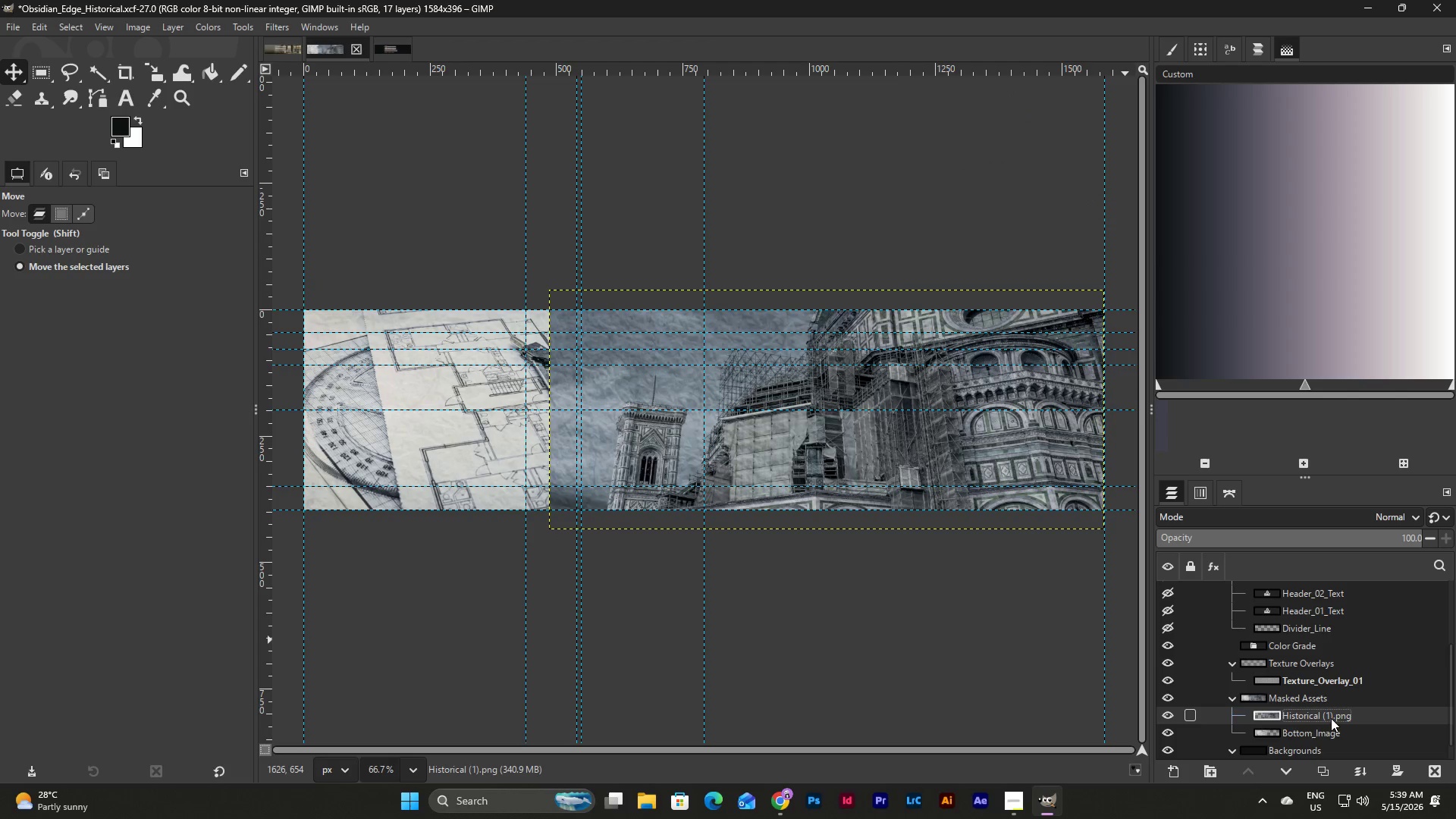 
triple_click([1331, 718])
 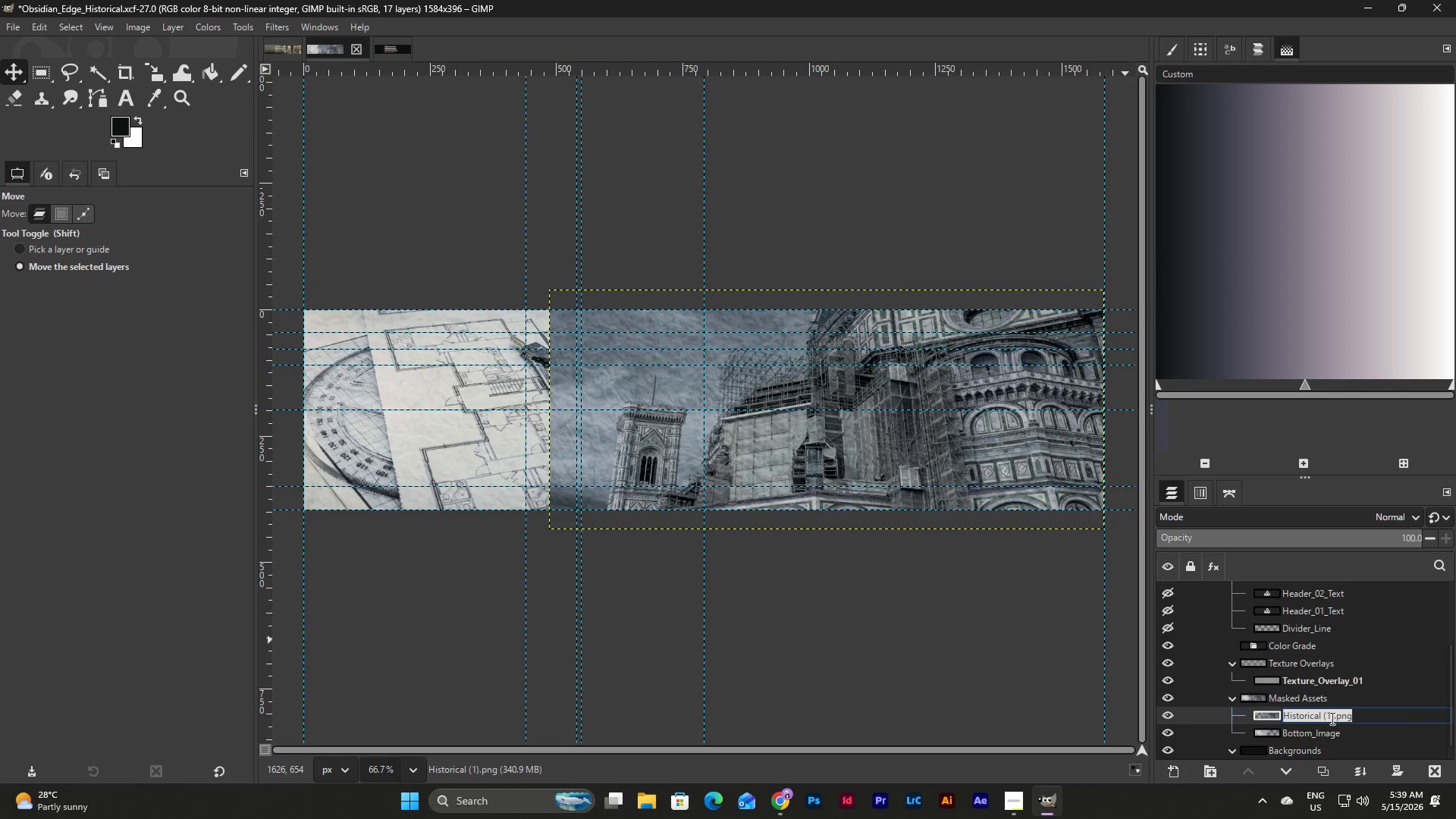 
left_click([1331, 718])
 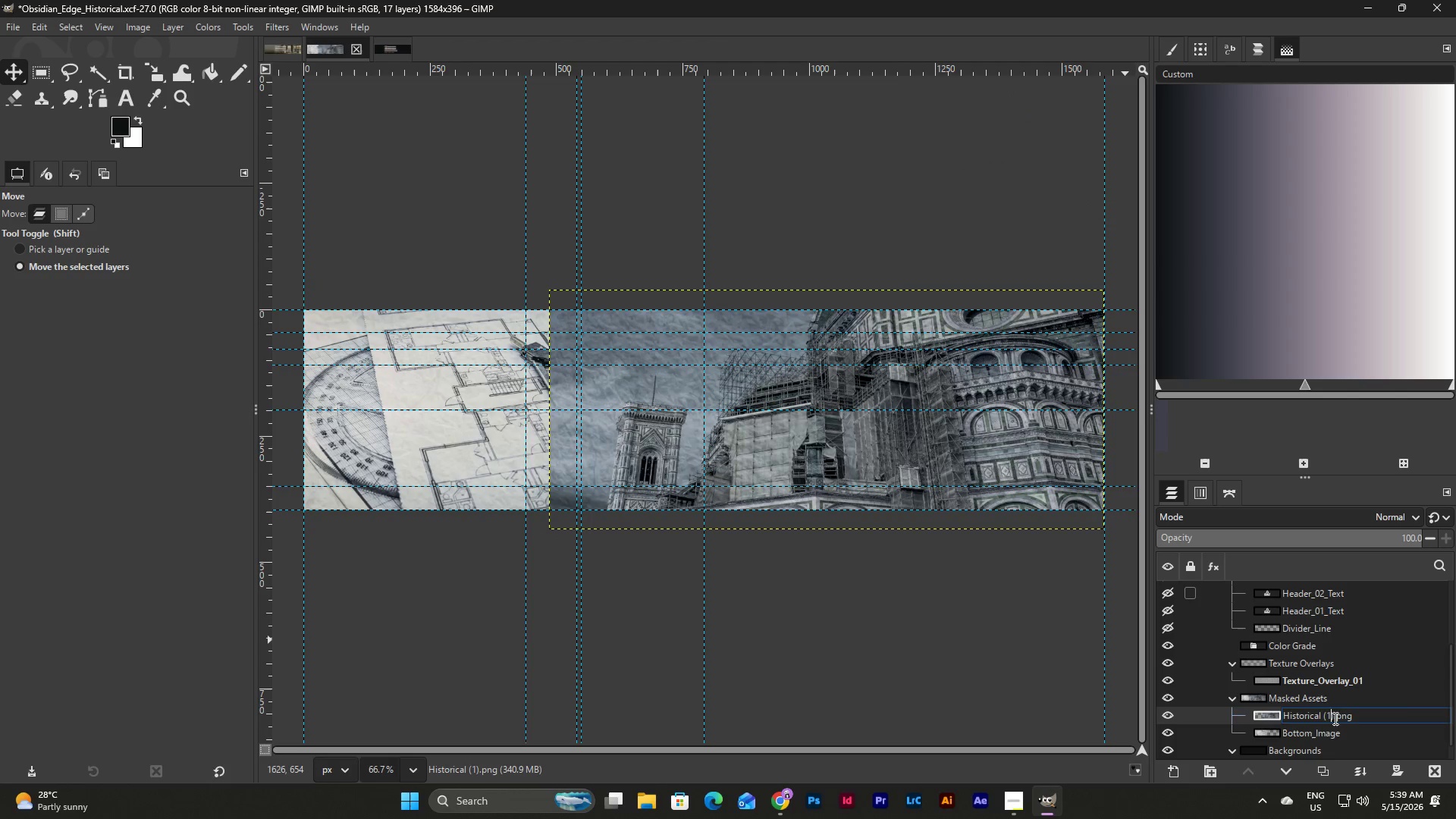 
left_click_drag(start_coordinate=[1332, 718], to_coordinate=[1217, 712])
 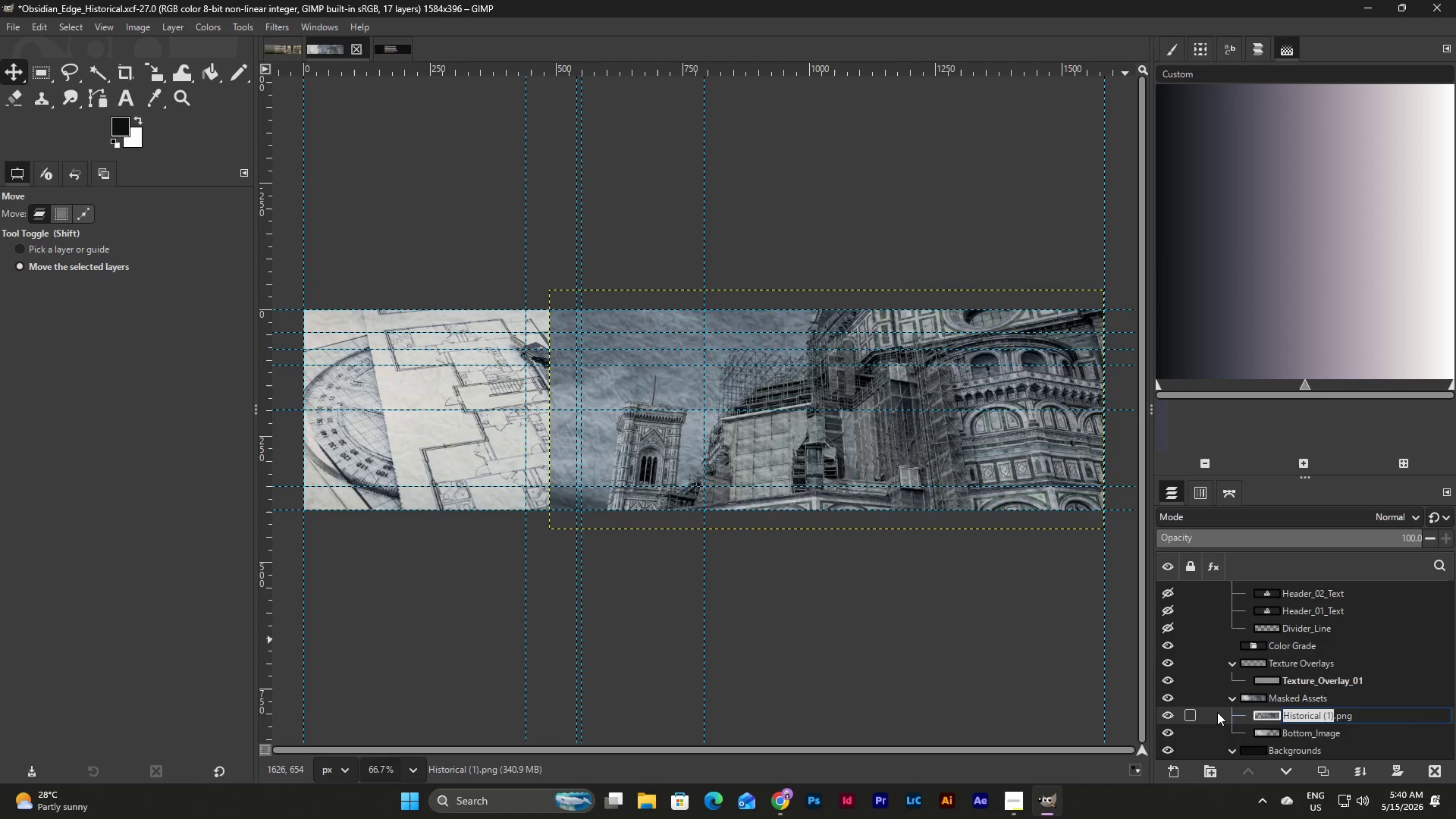 
left_click([1386, 717])
 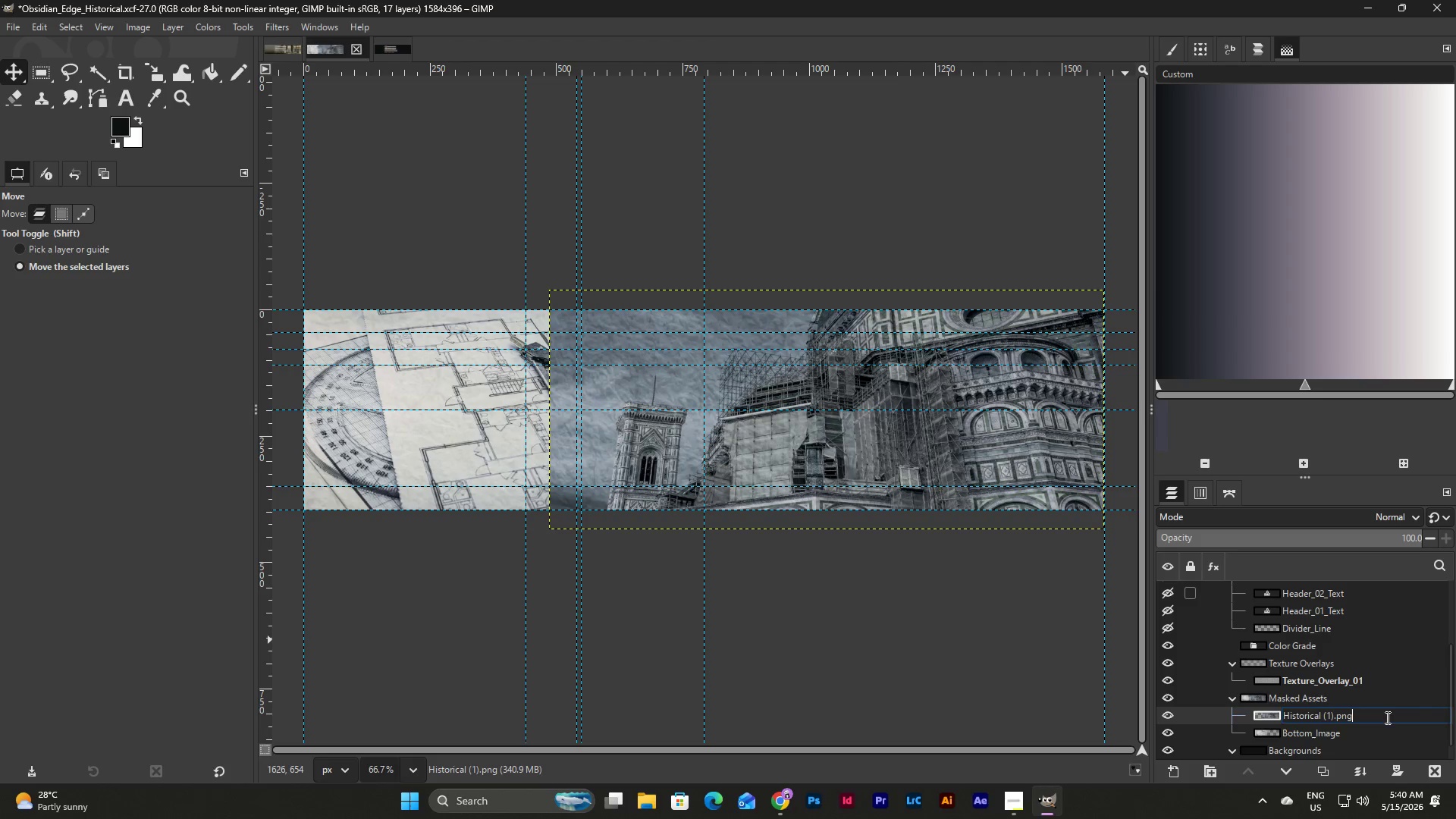 
left_click_drag(start_coordinate=[1386, 717], to_coordinate=[1241, 721])
 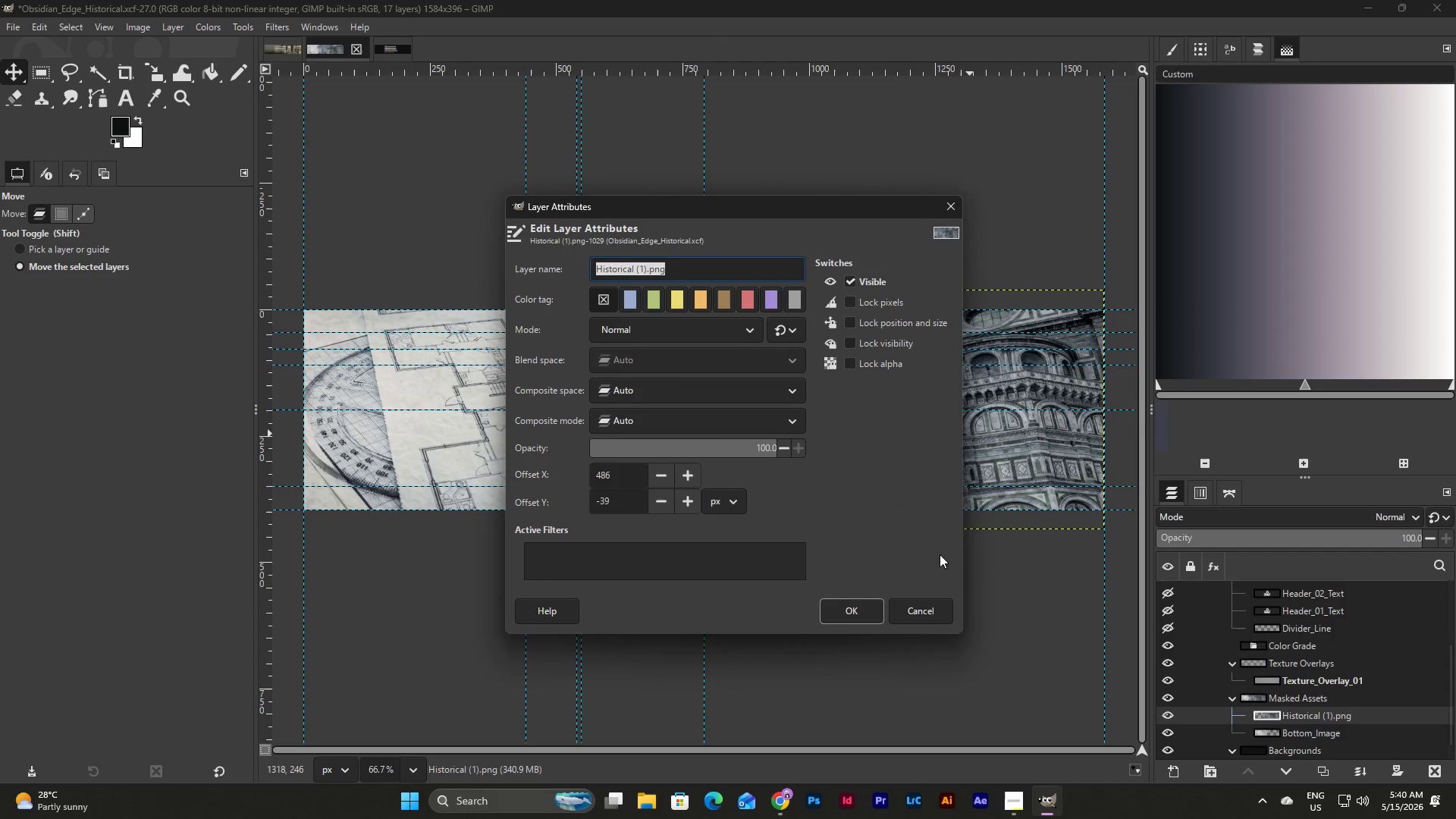 
left_click([924, 604])
 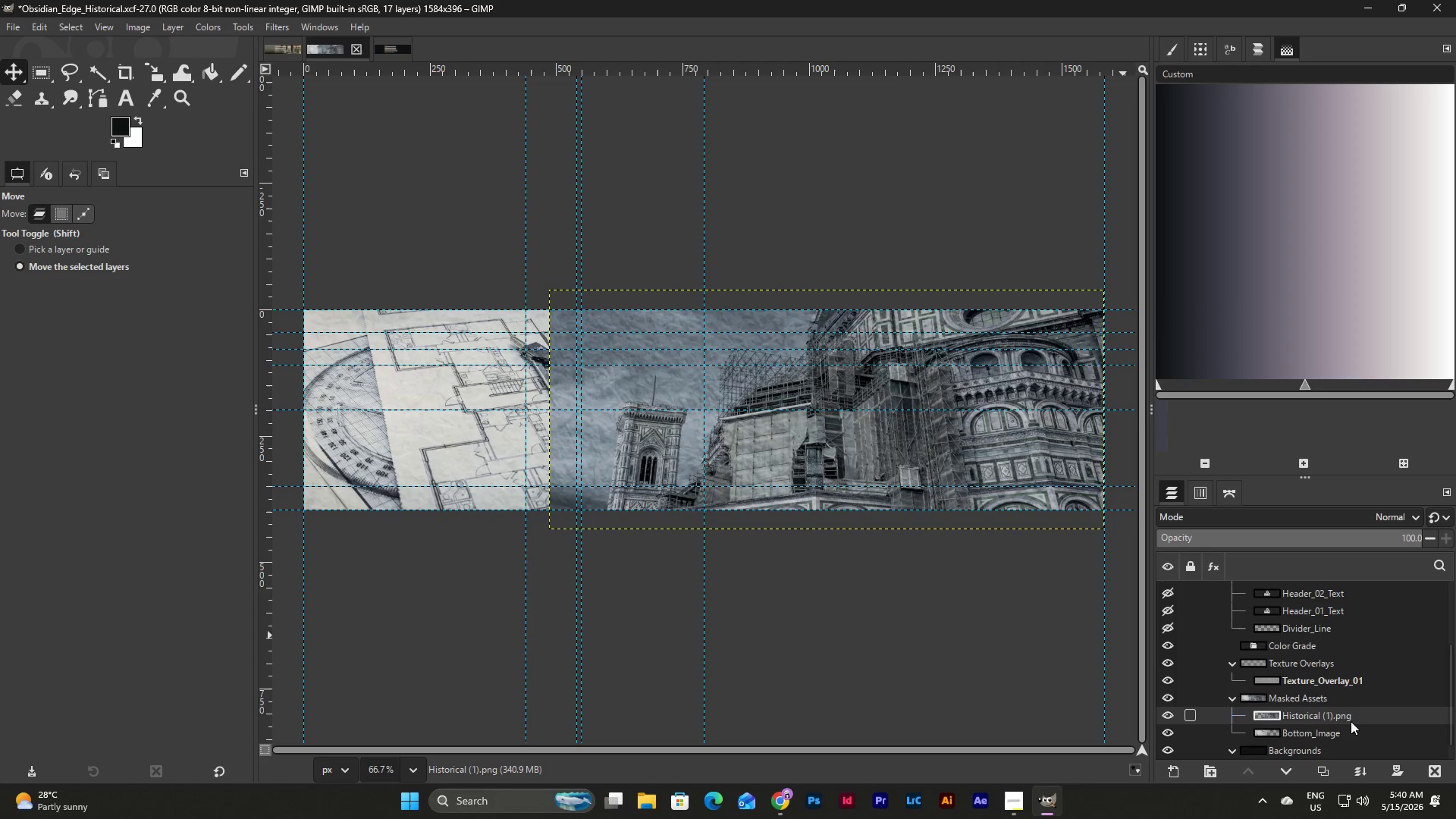 
double_click([1351, 721])
 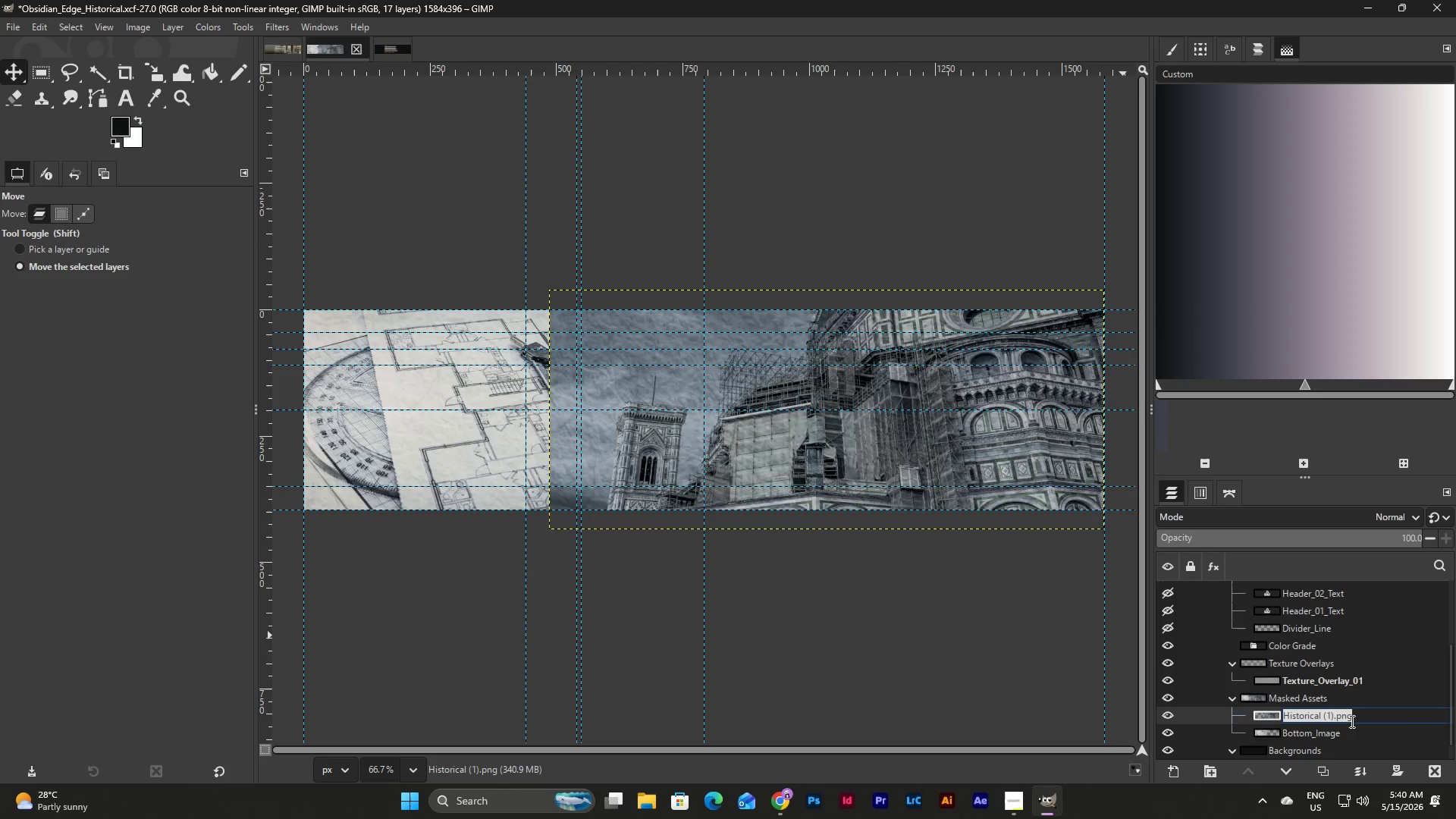 
type(Top_Image)
 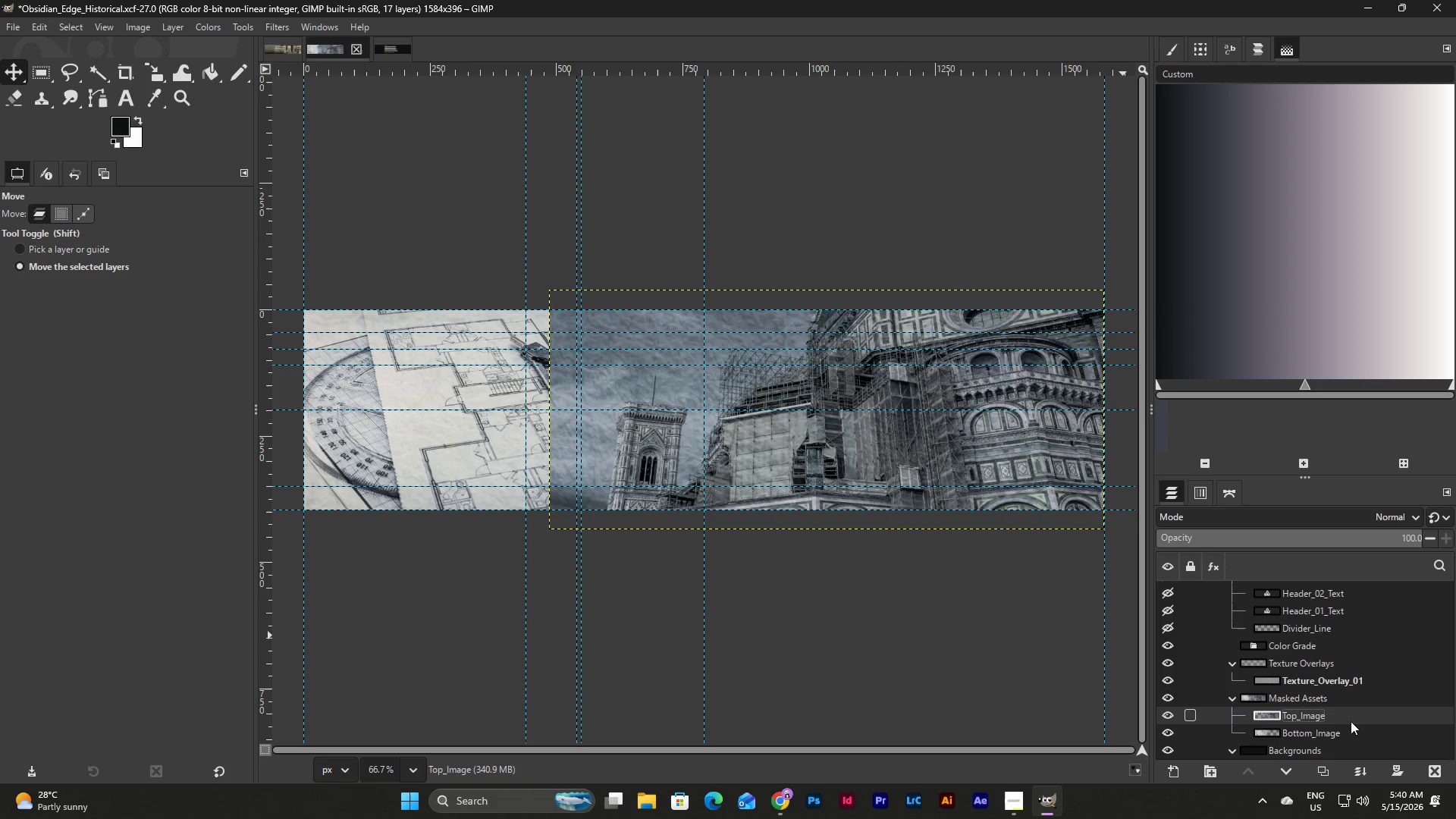 
 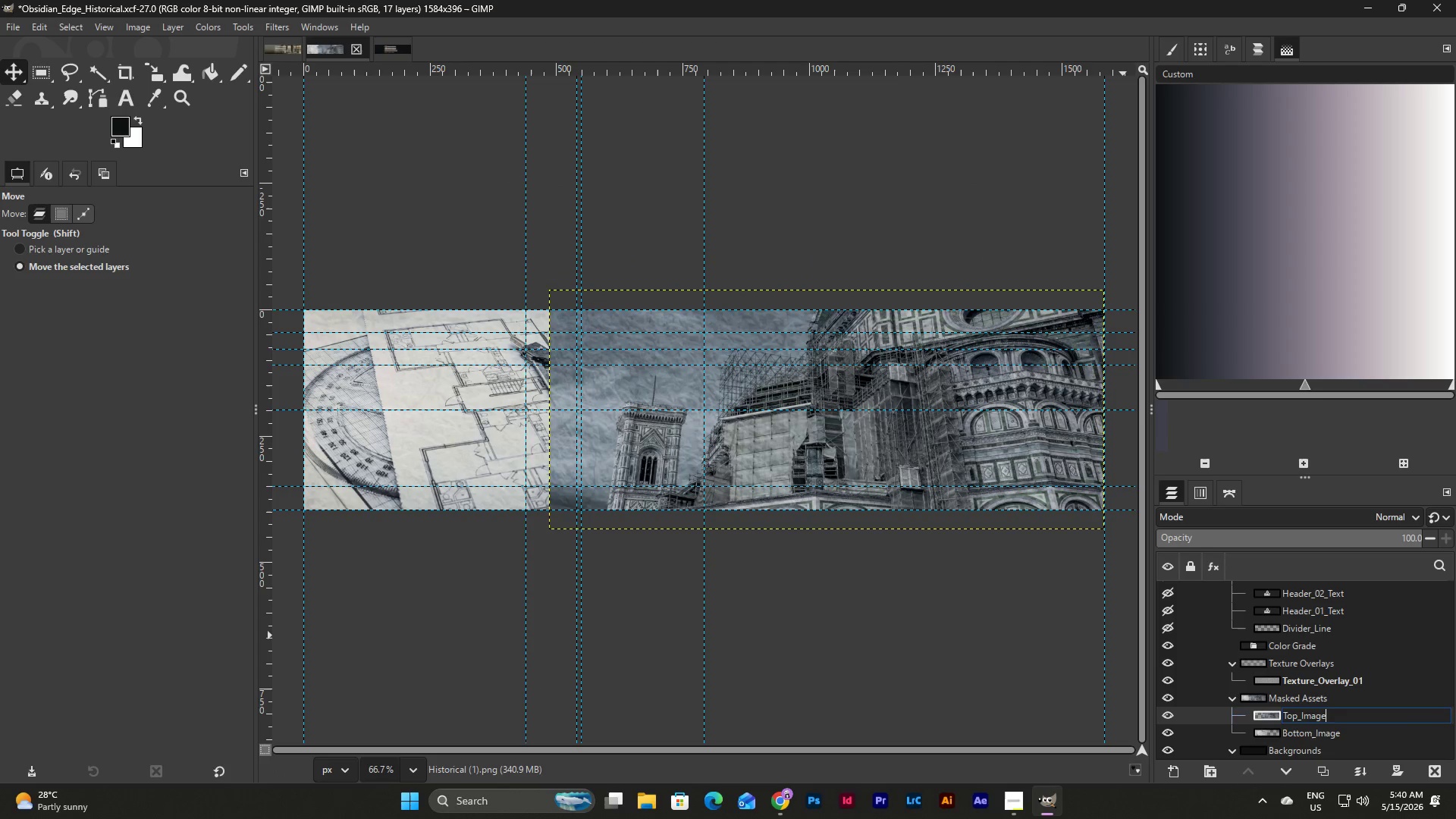 
key(Enter)
 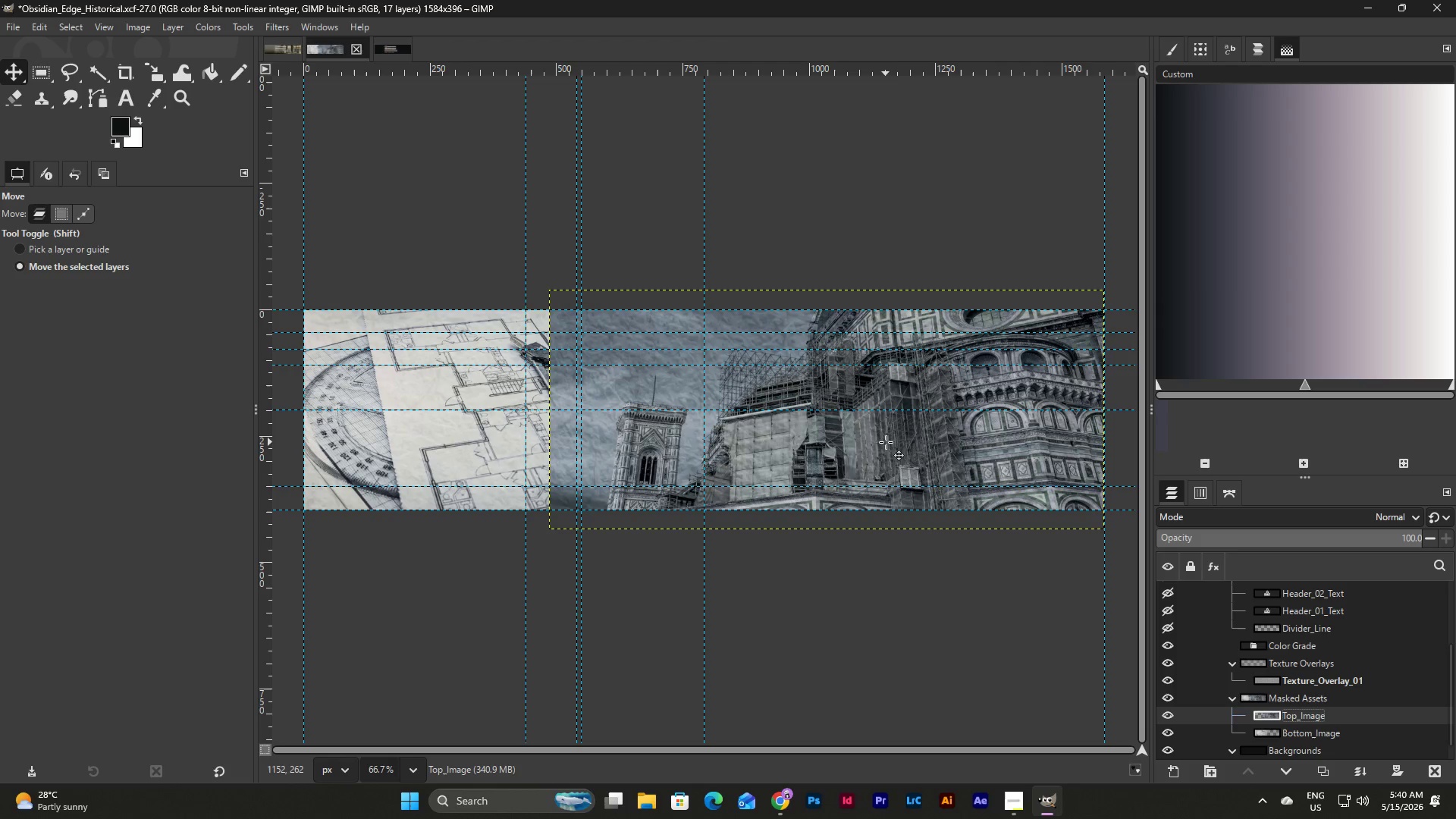 
wait(7.88)
 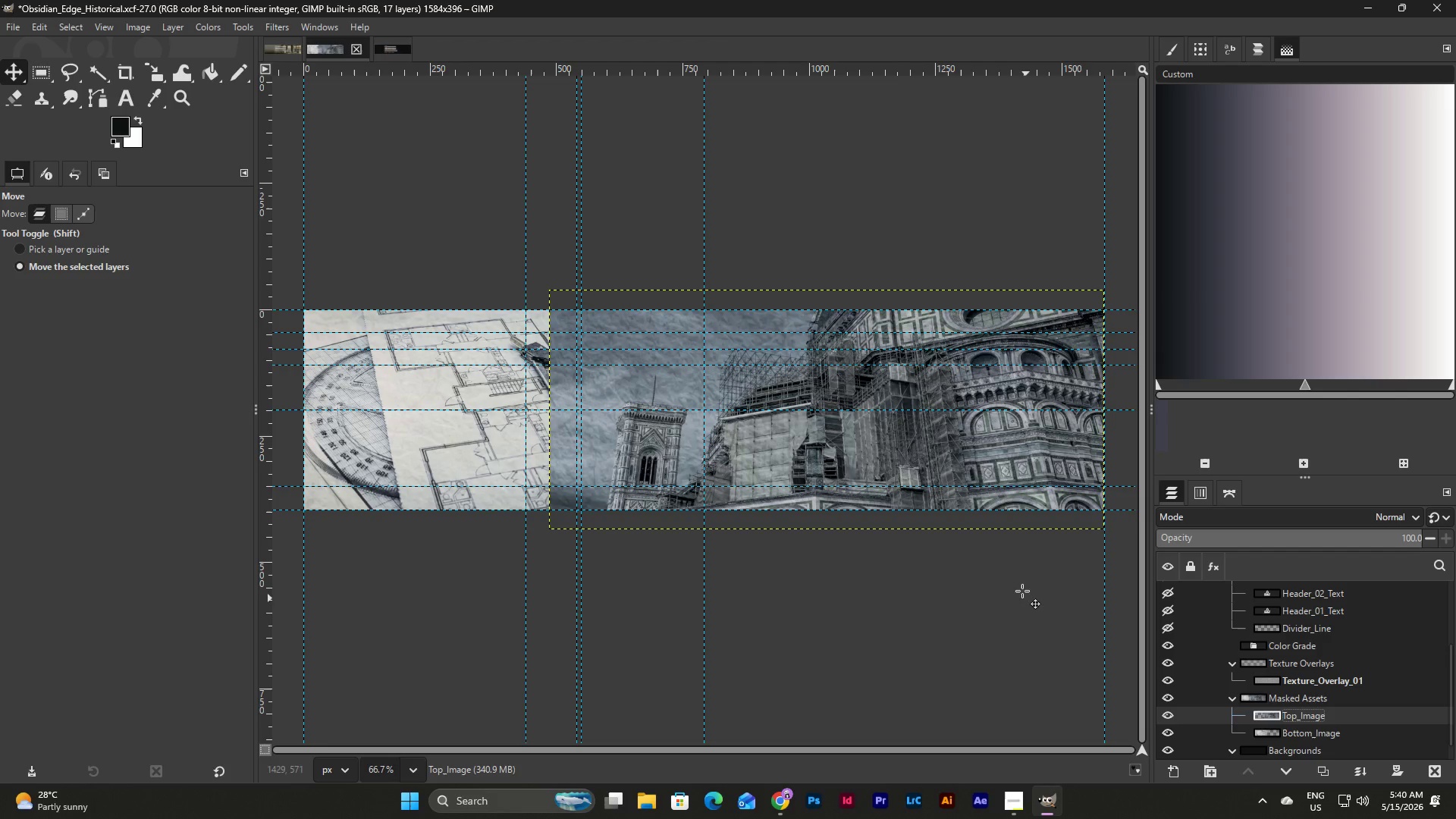 
left_click([907, 459])
 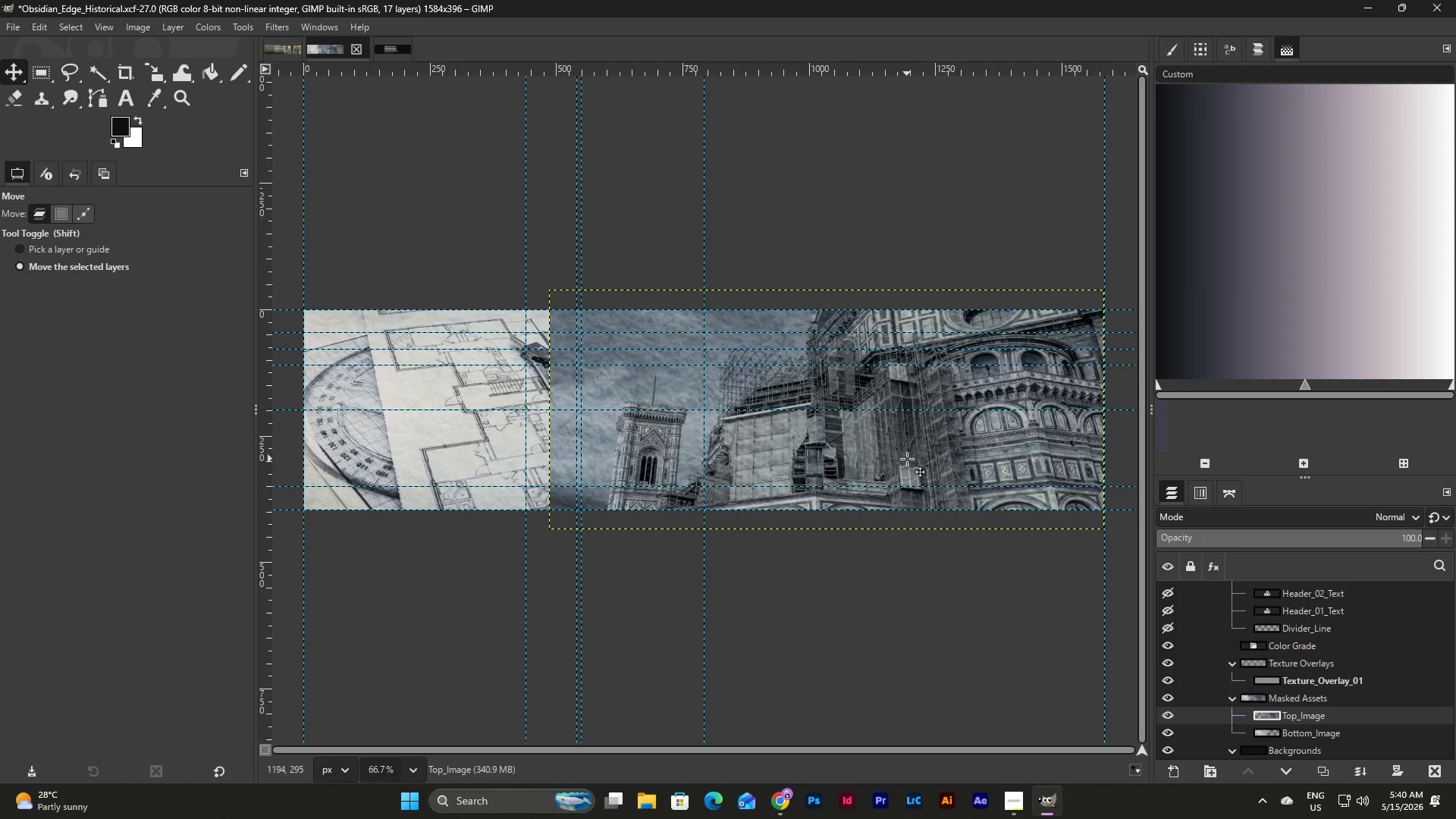 
key(Shift+S)
 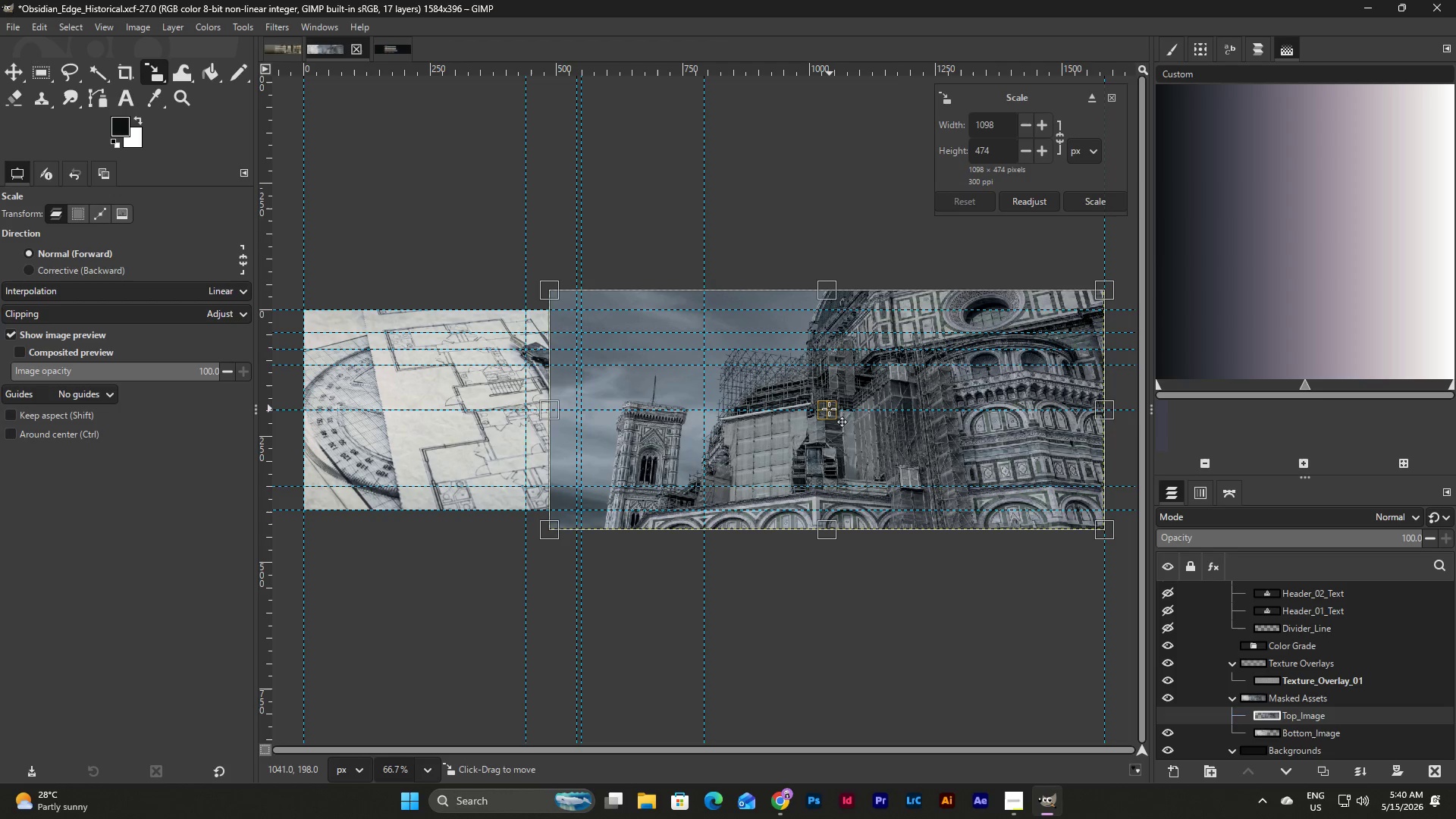 
left_click_drag(start_coordinate=[829, 409], to_coordinate=[829, 438])
 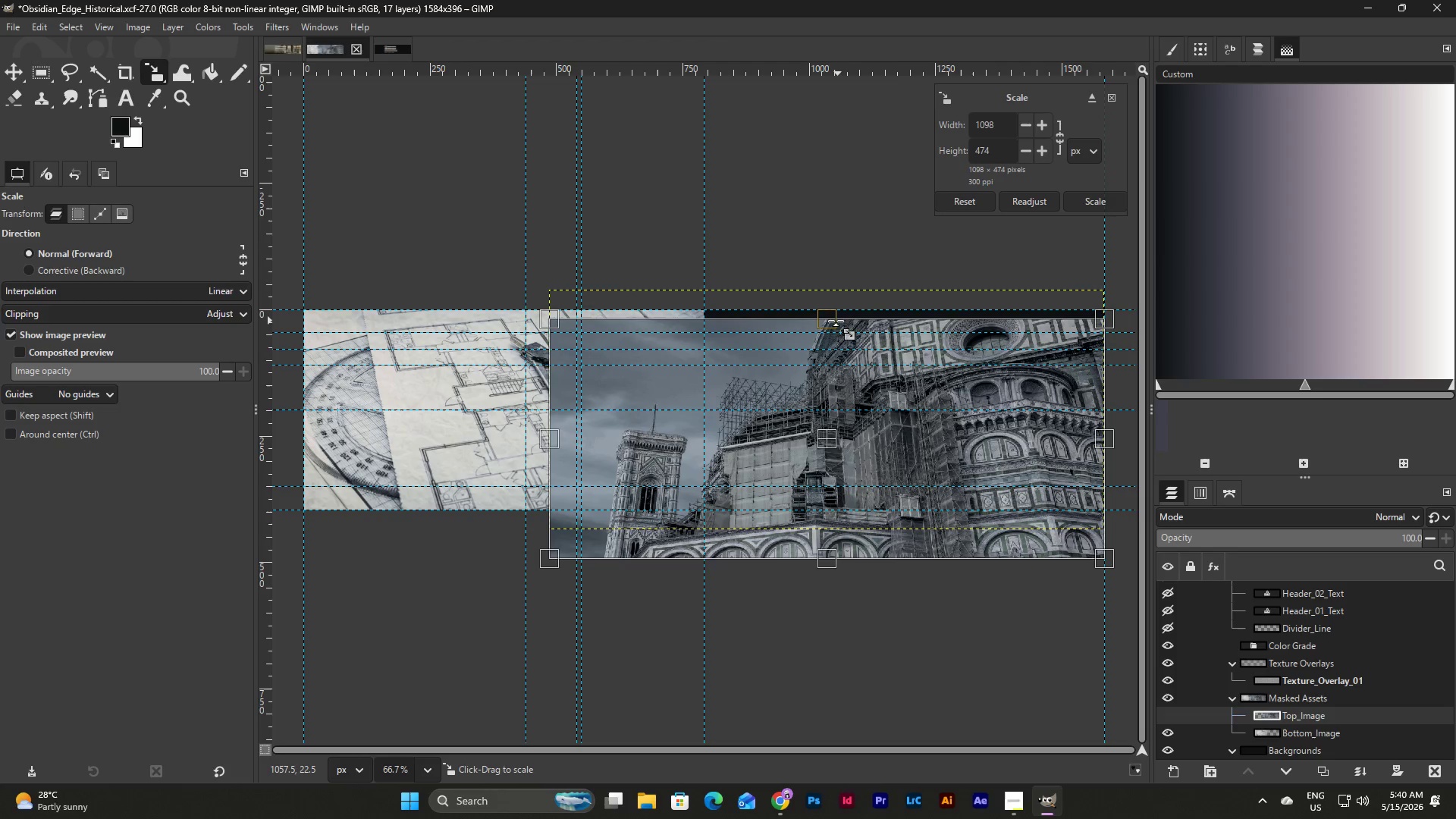 
left_click_drag(start_coordinate=[834, 321], to_coordinate=[835, 311])
 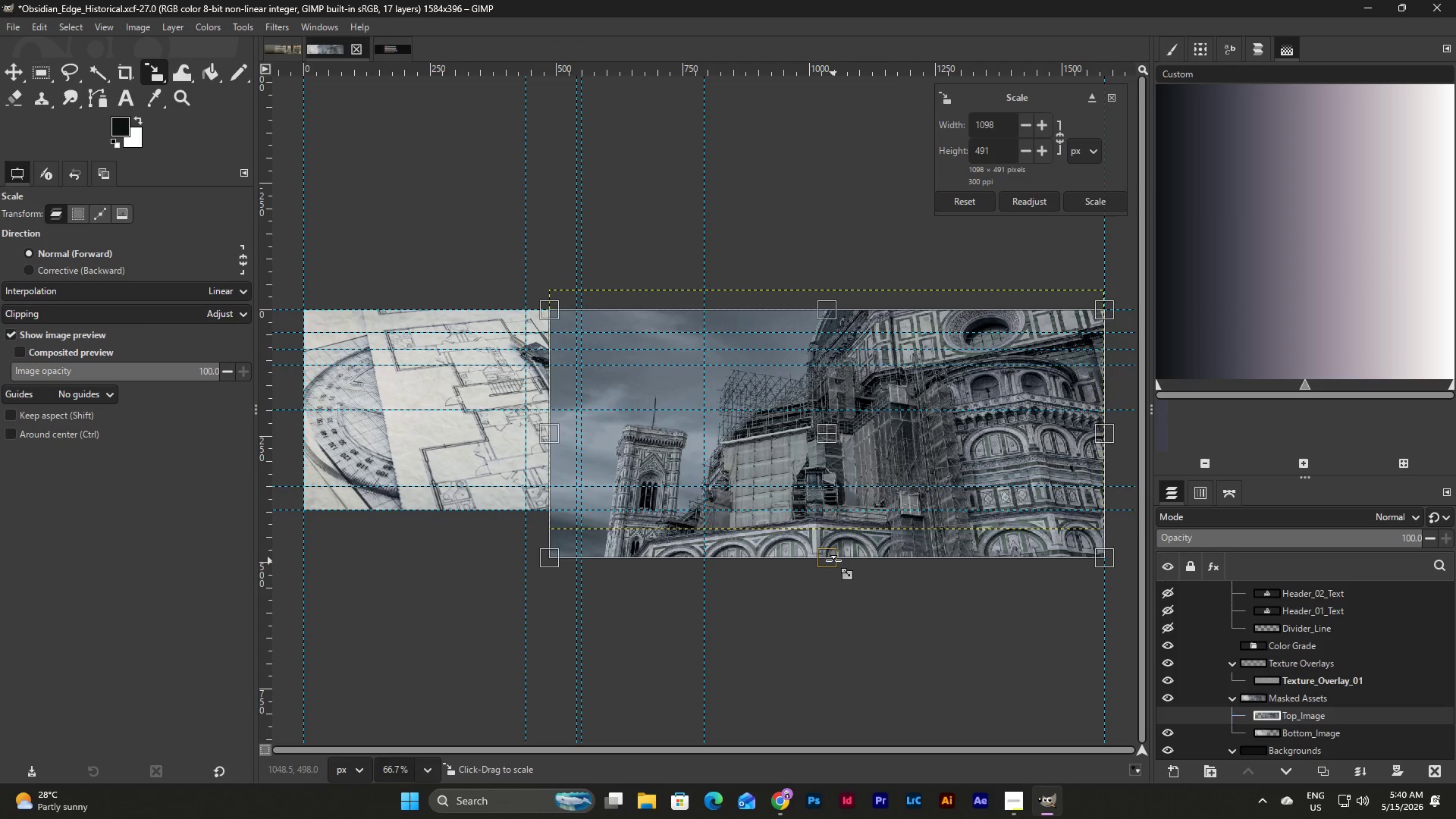 
wait(6.33)
 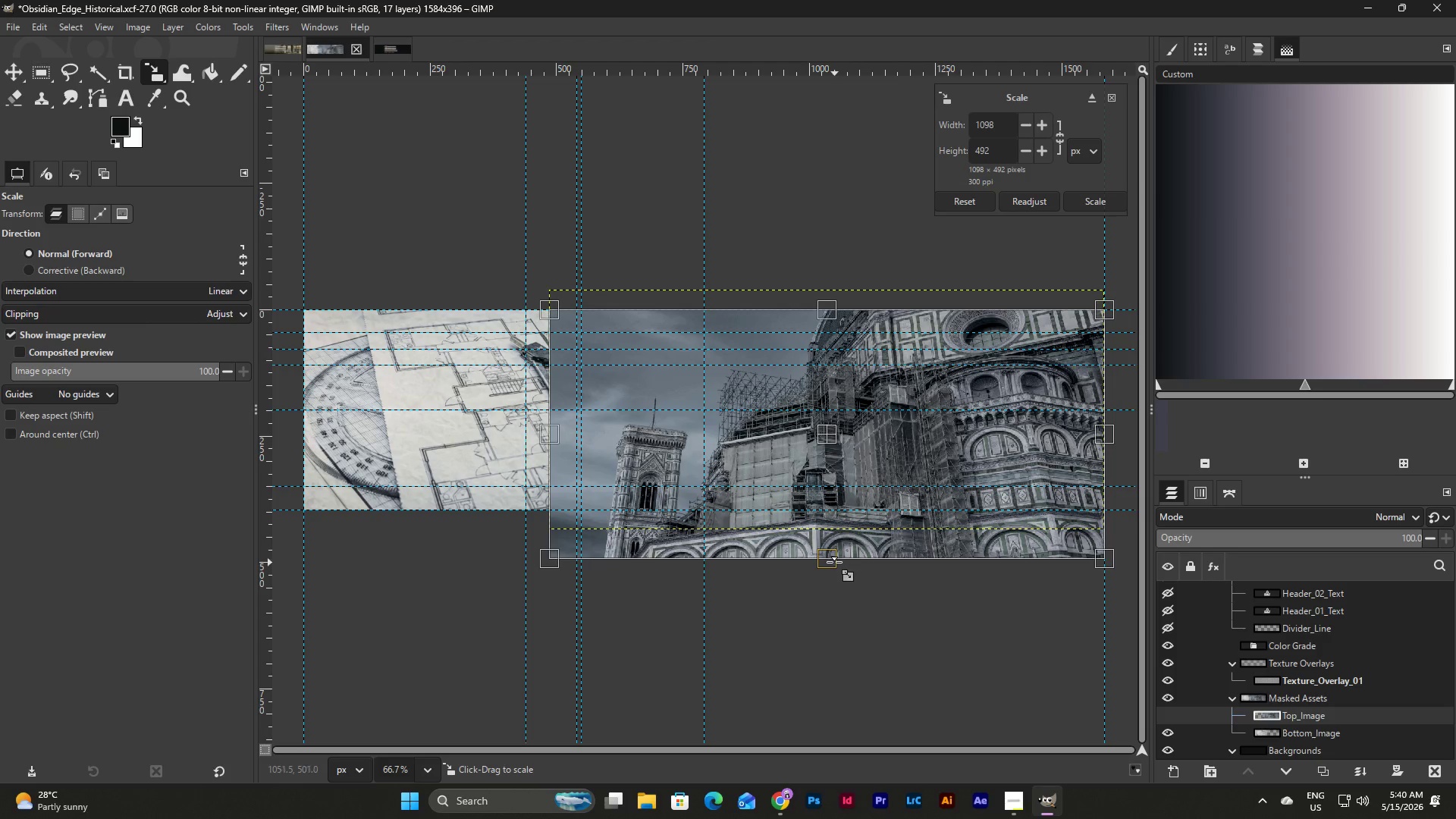 
left_click([14, 71])
 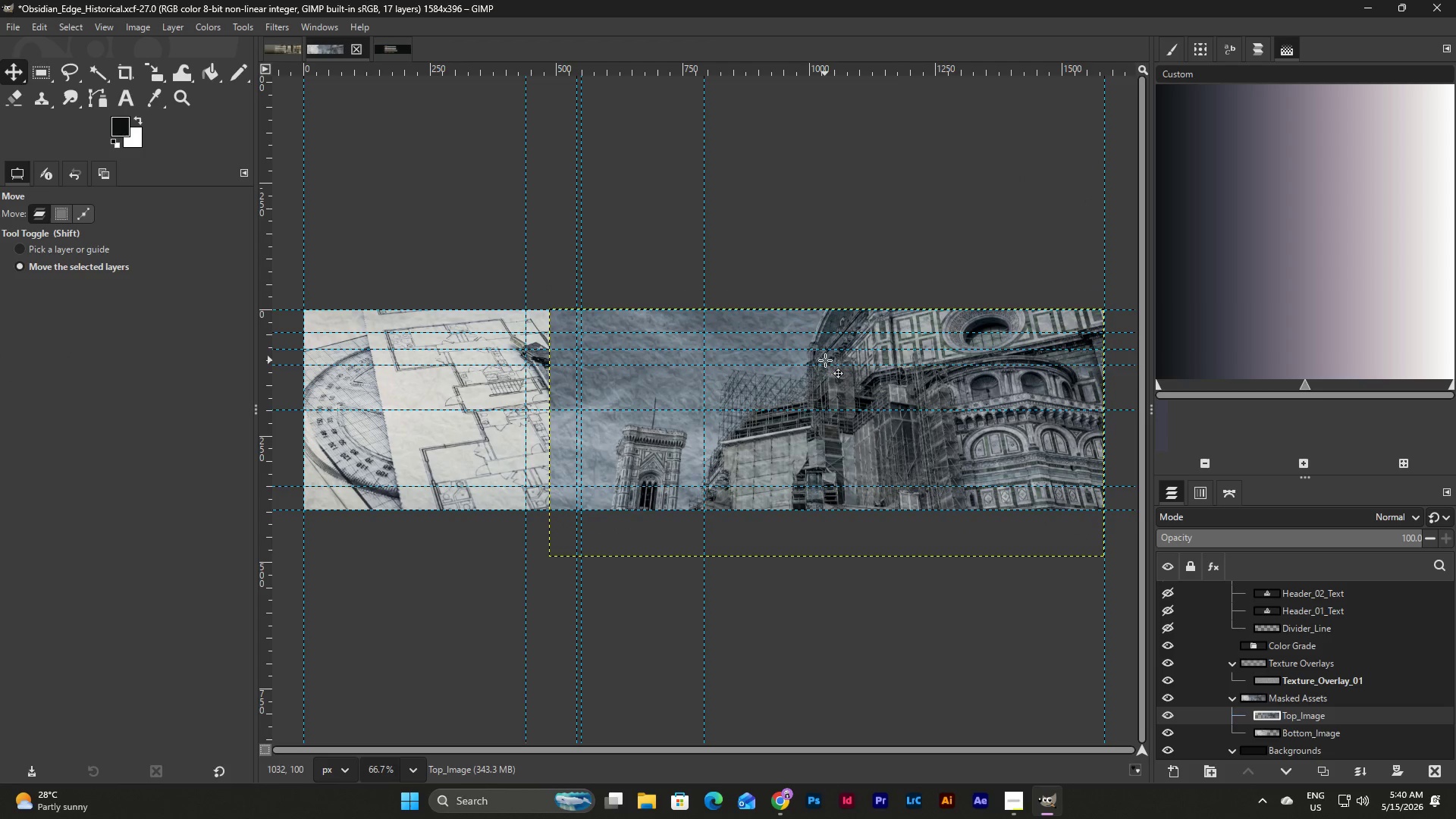 
wait(9.5)
 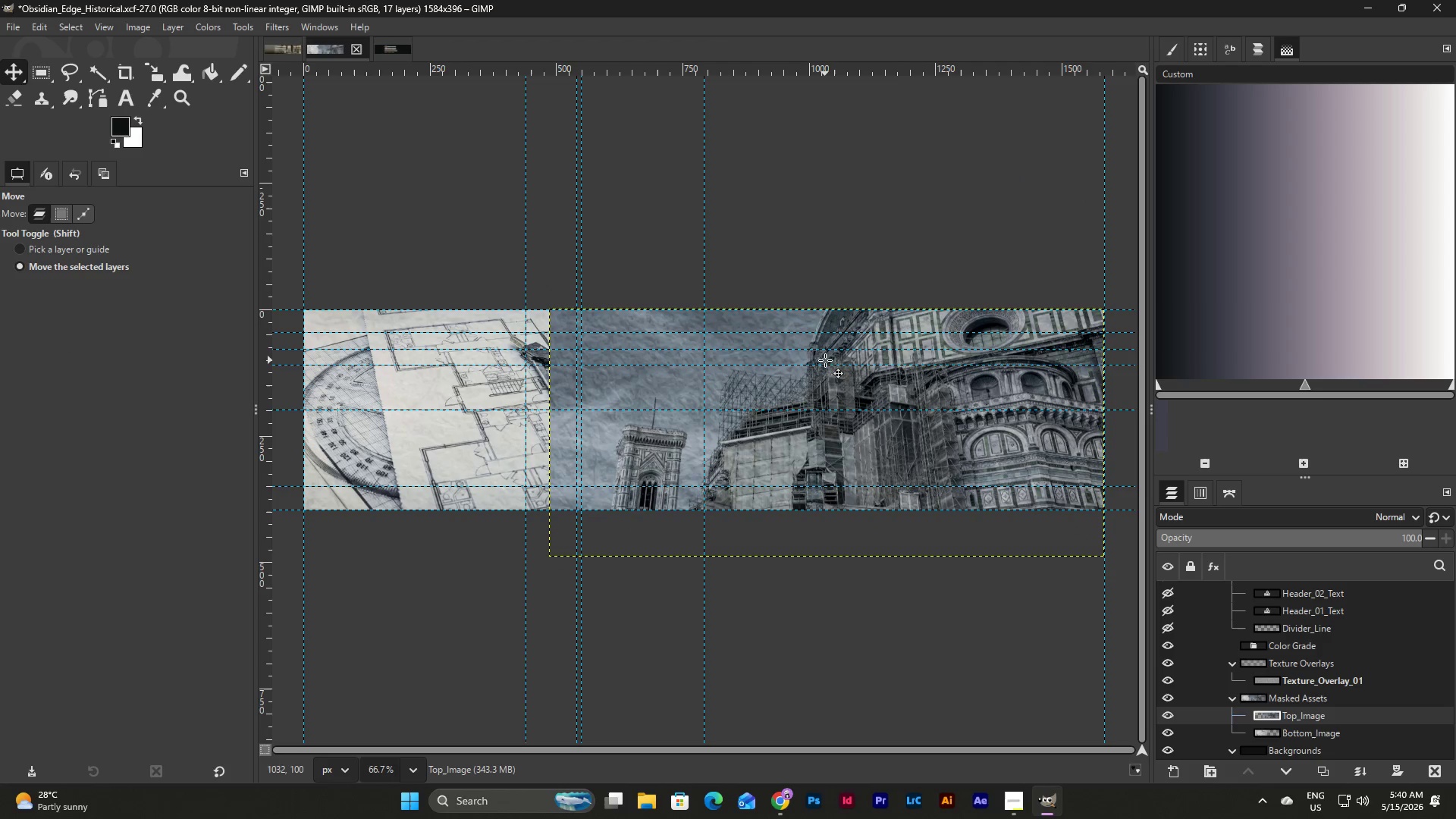 
key(Shift+S)
 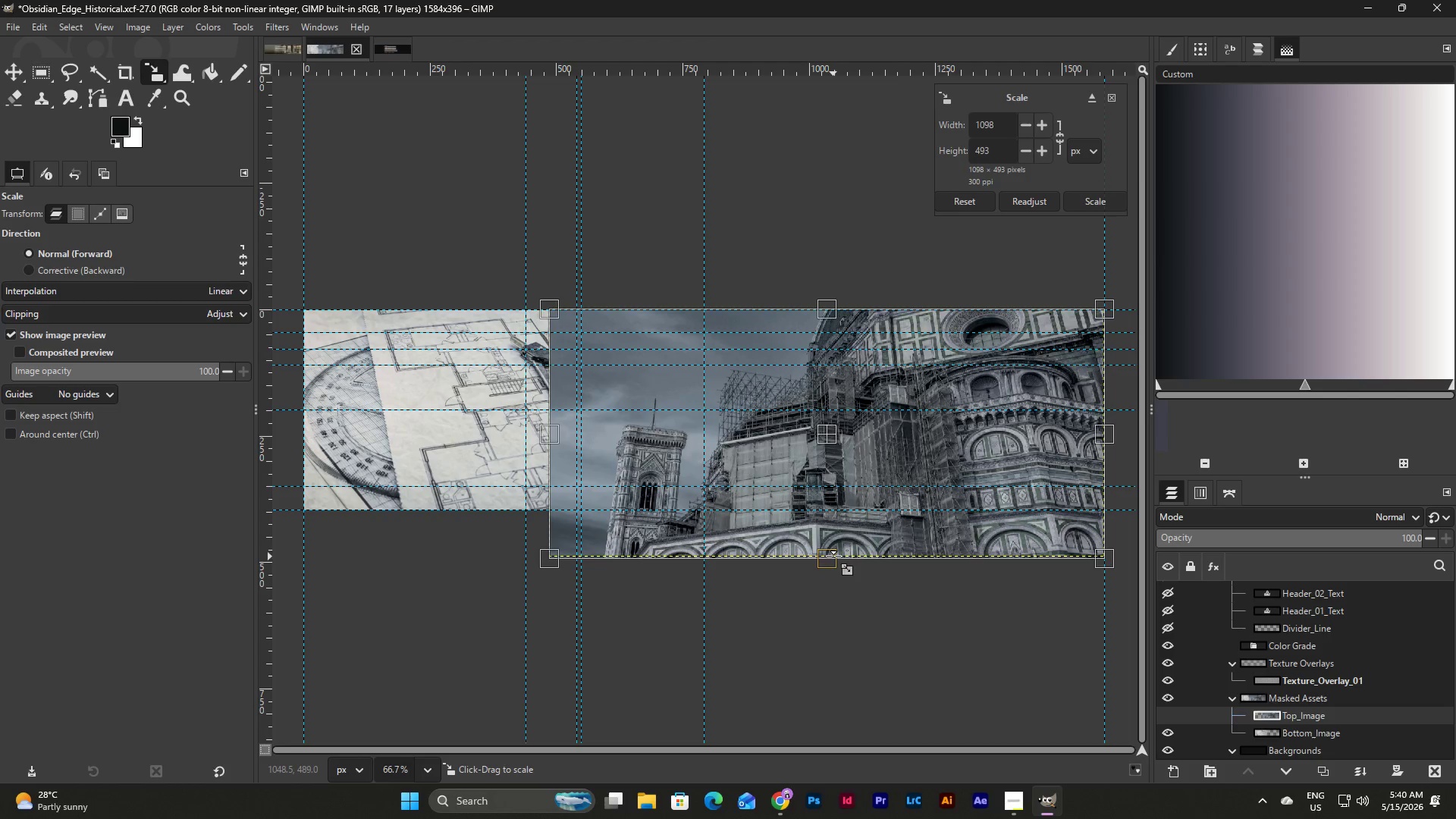 
wait(5.48)
 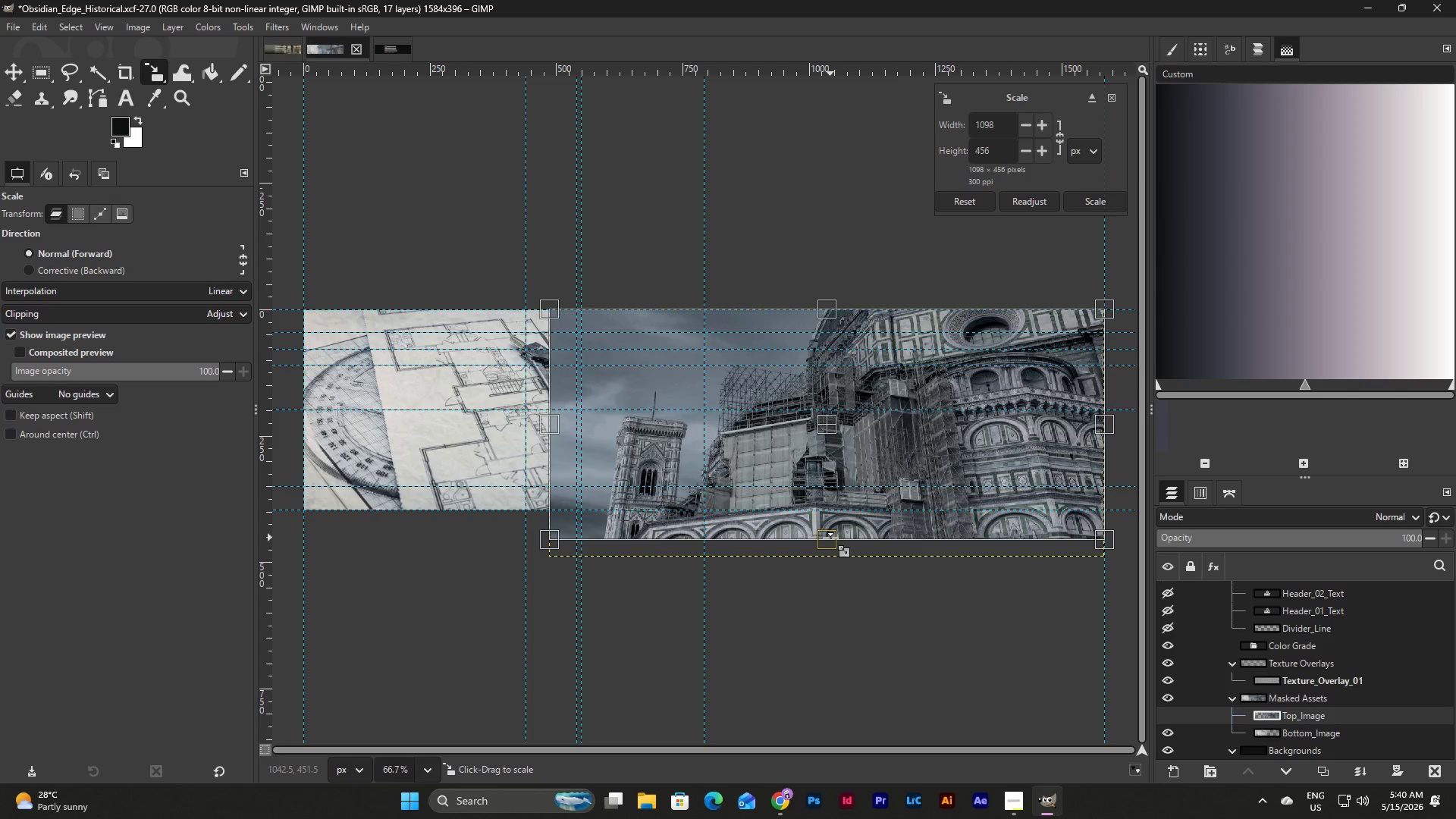 
left_click([13, 71])
 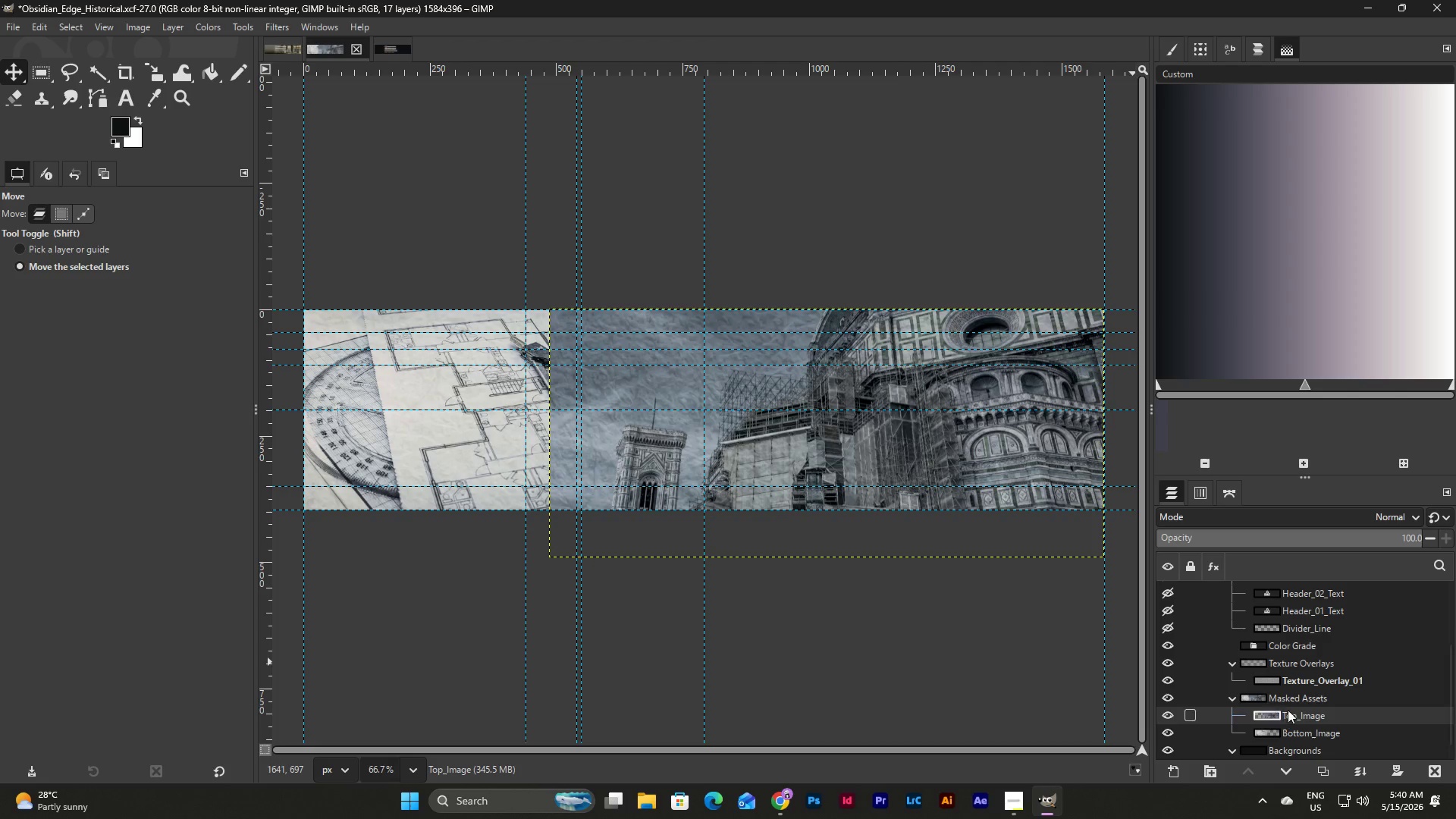 
double_click([1310, 720])
 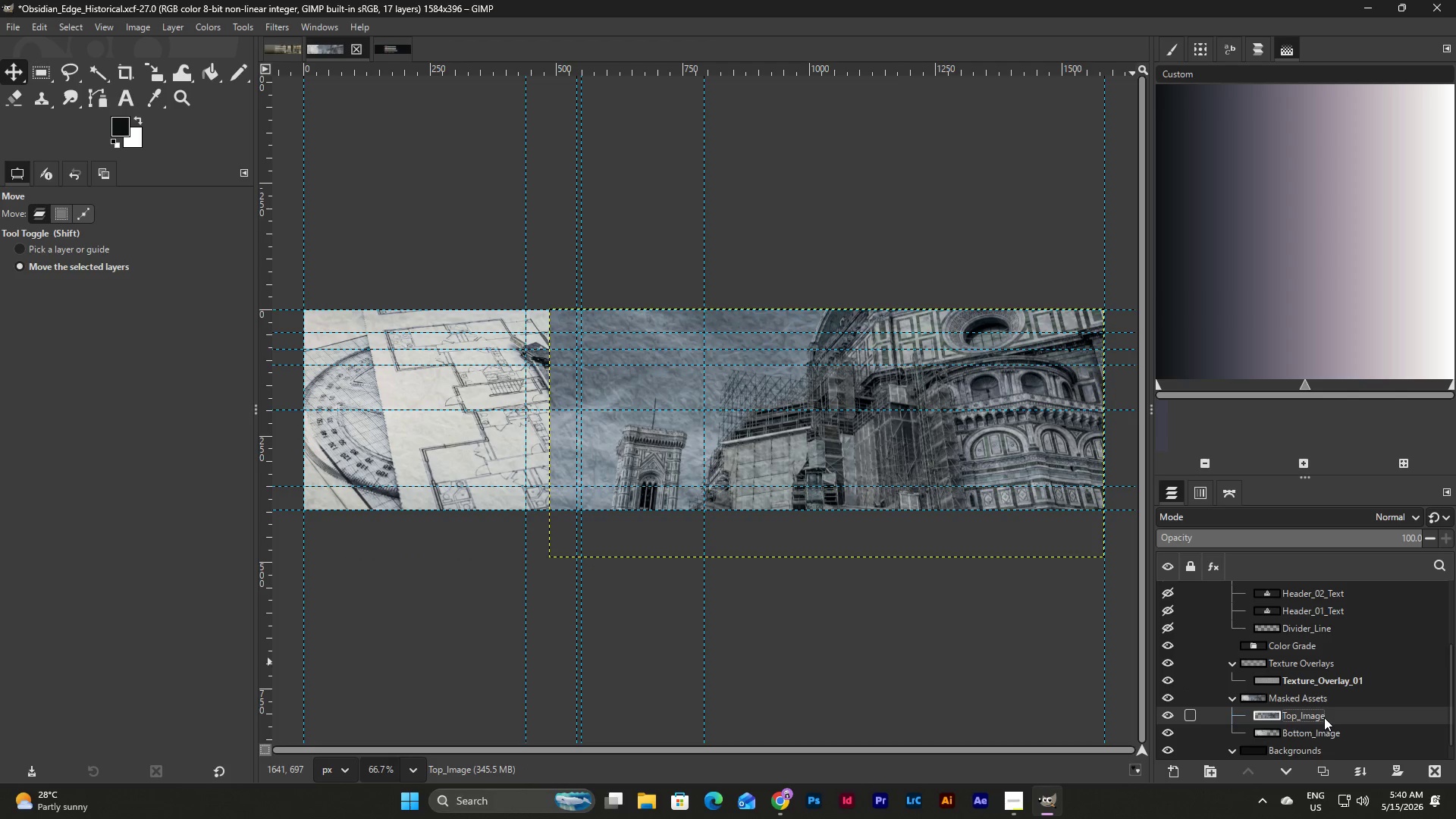 
key(Meta+Shift+S)
 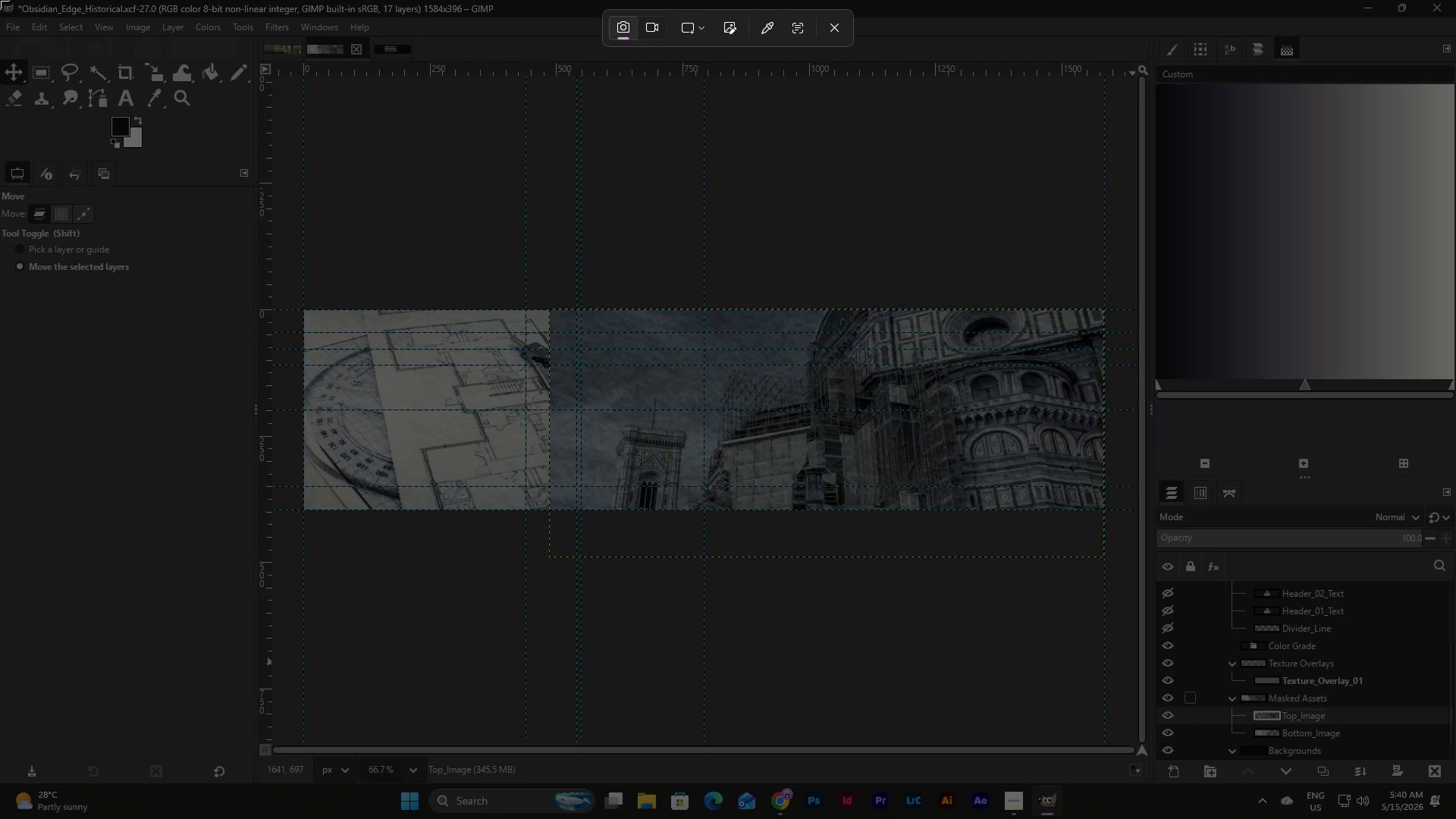 
key(Shift+ShiftLeft)
 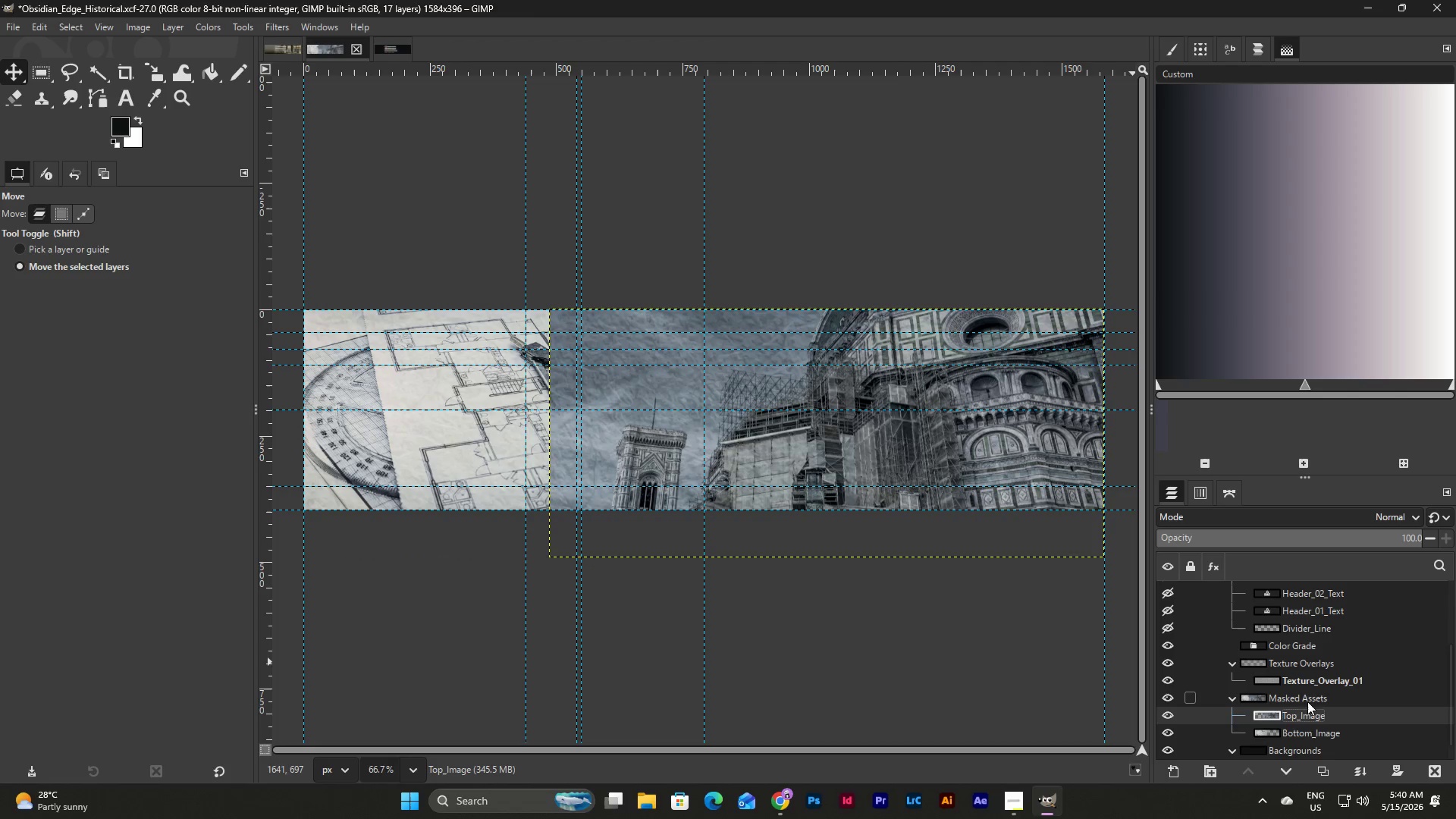 
key(Meta+Shift+MetaLeft)
 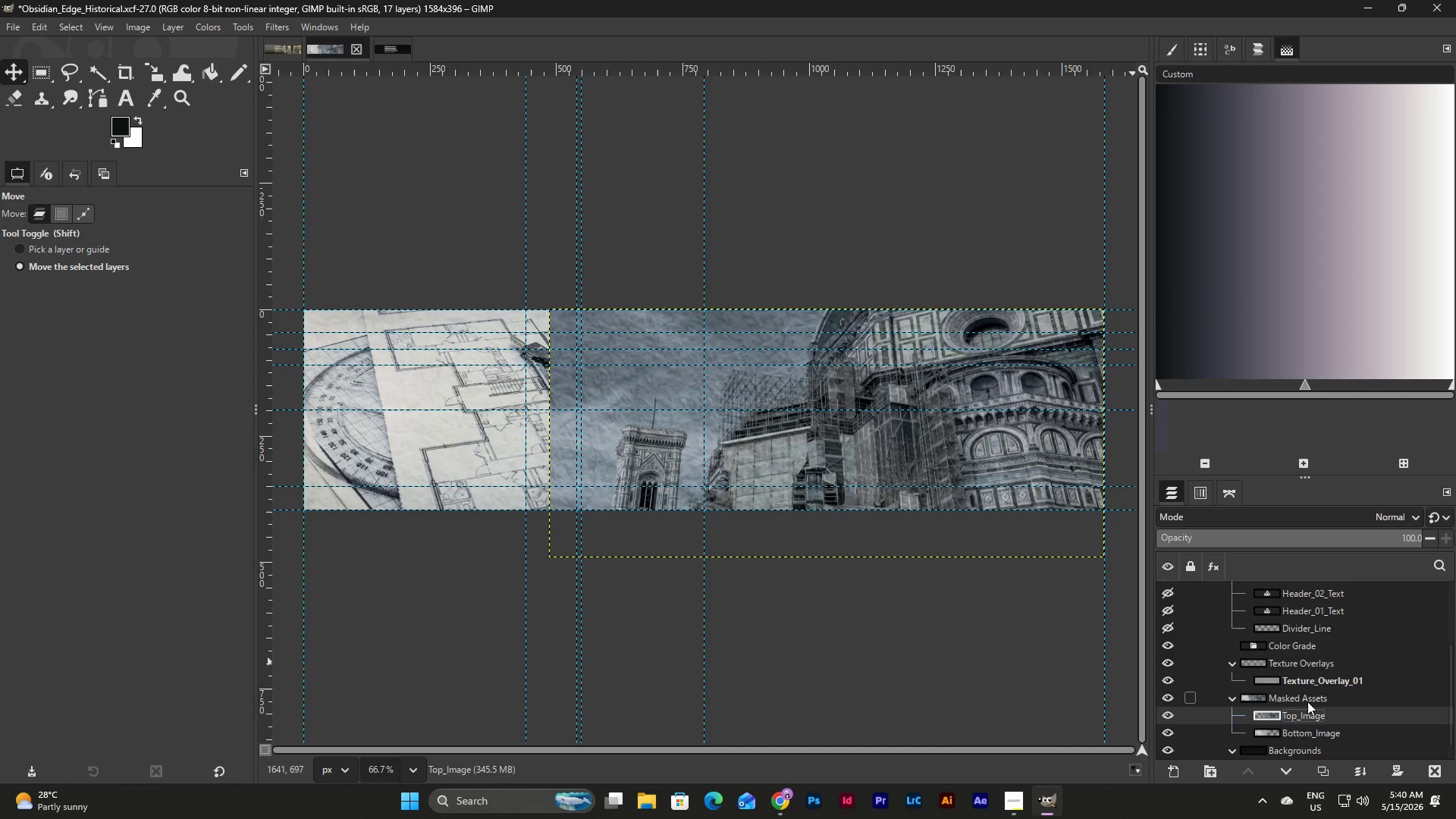 
left_click([651, 33])
 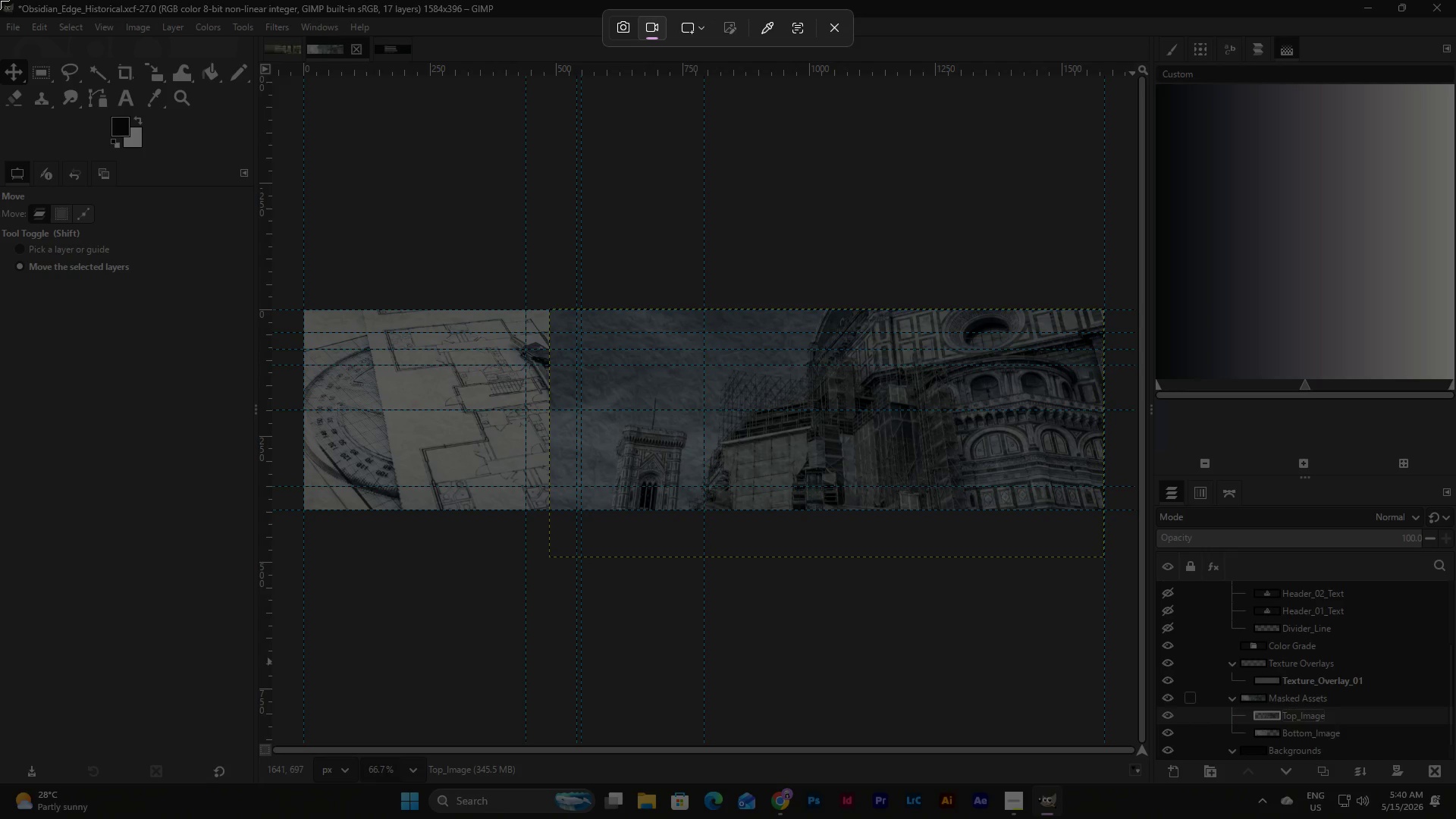 
left_click_drag(start_coordinate=[0, 0], to_coordinate=[1455, 783])
 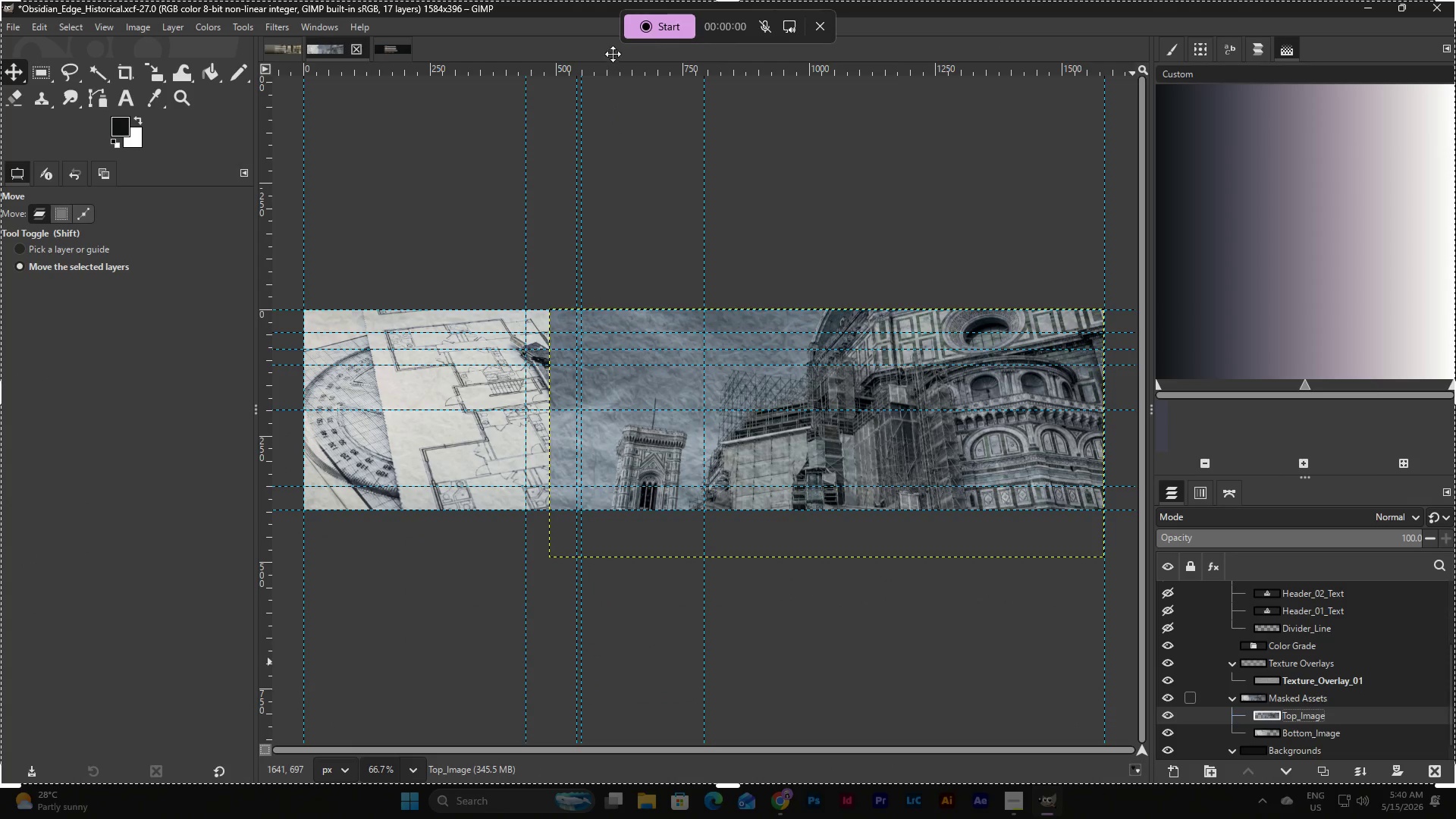 
left_click([660, 25])
 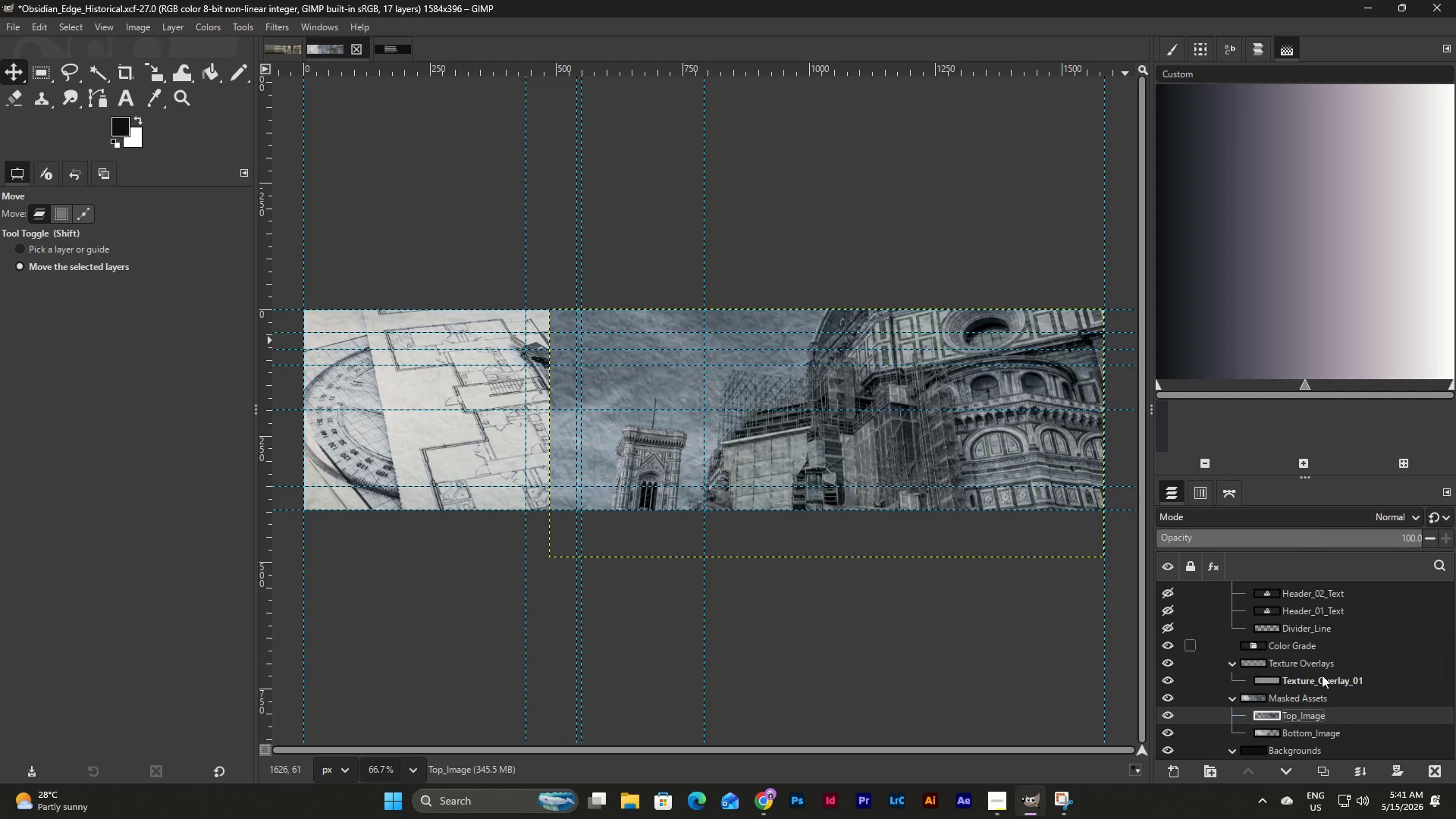 
left_click([1312, 719])
 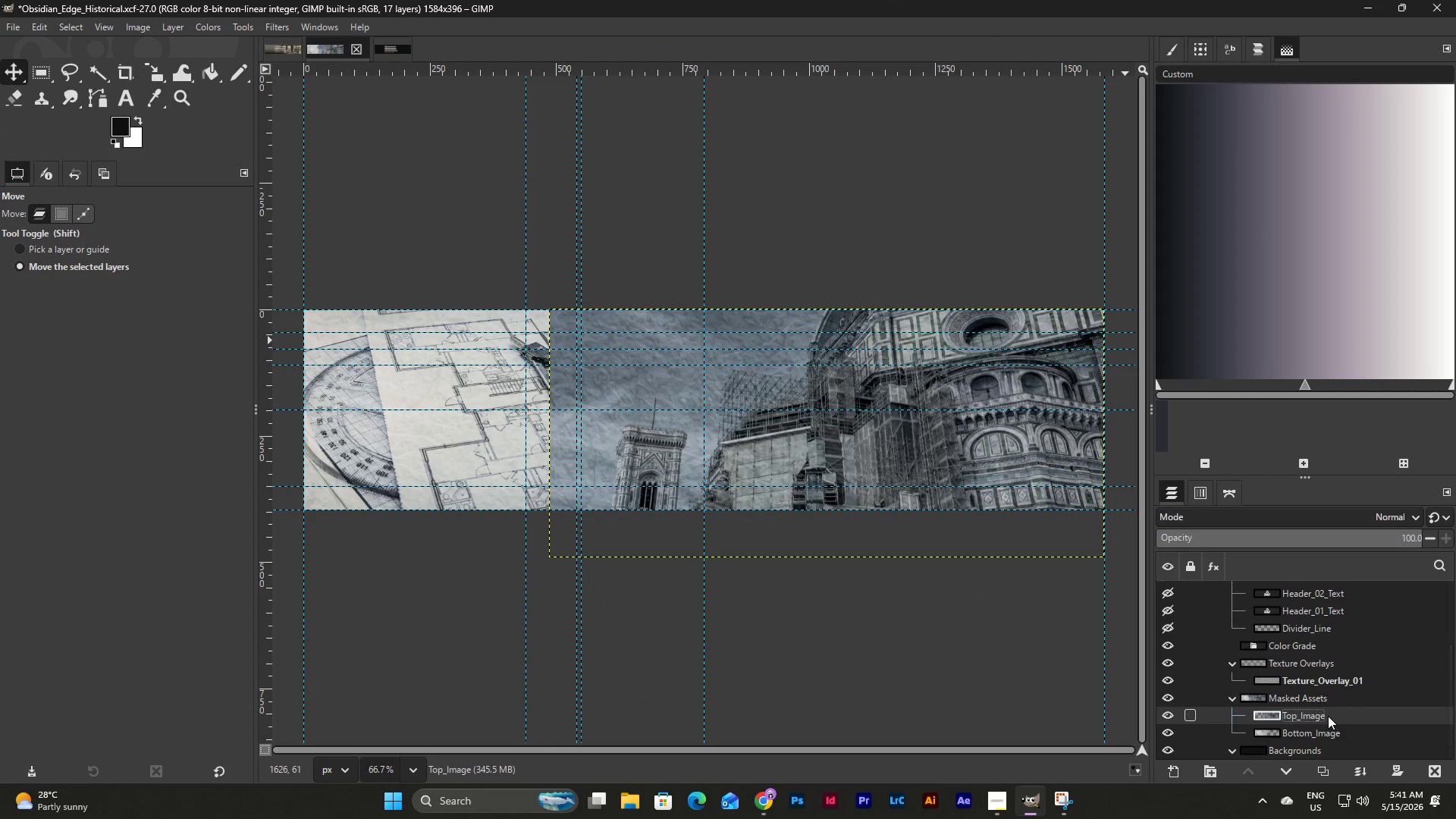 
left_click([1328, 716])
 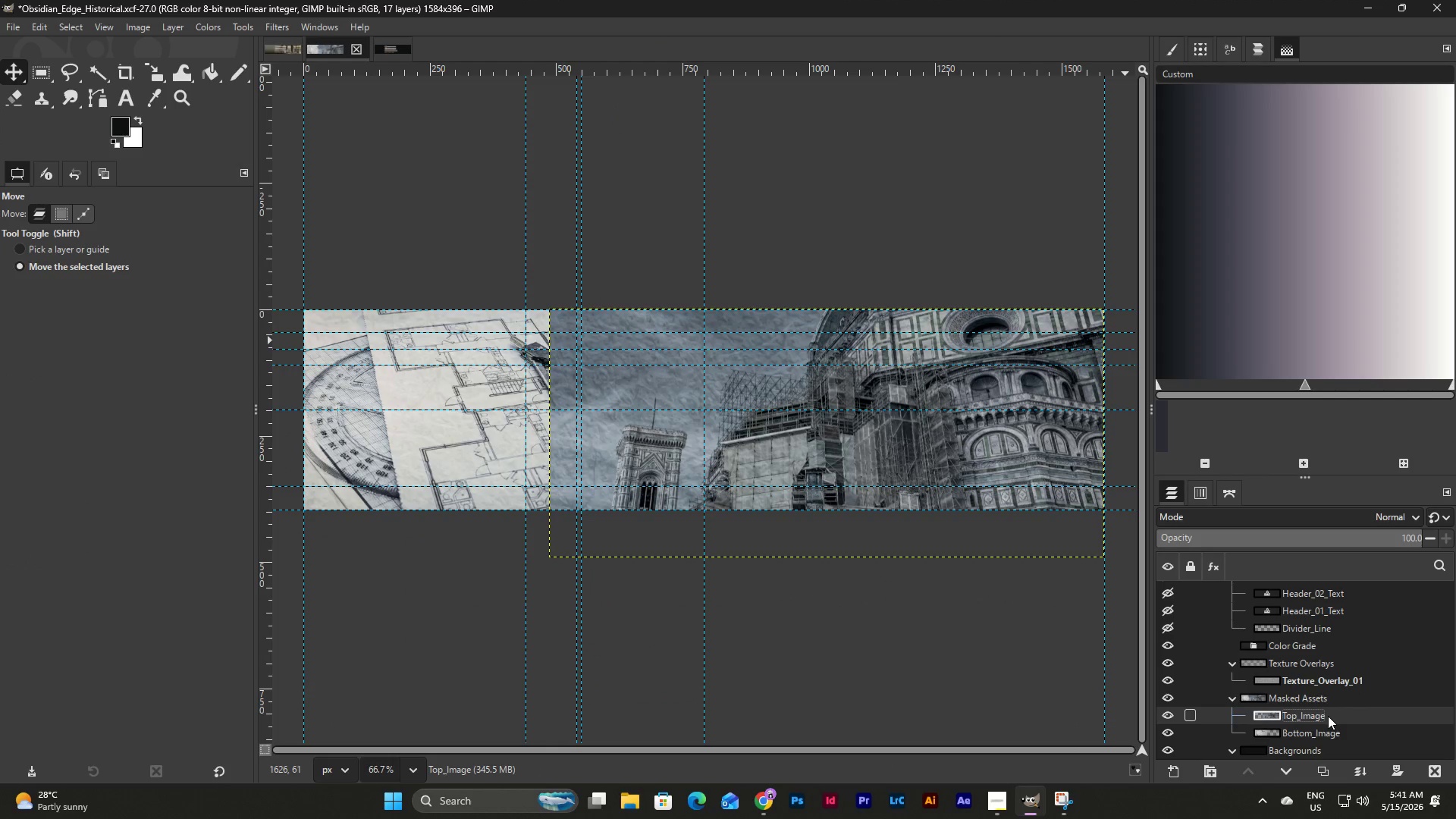 
right_click([1328, 716])
 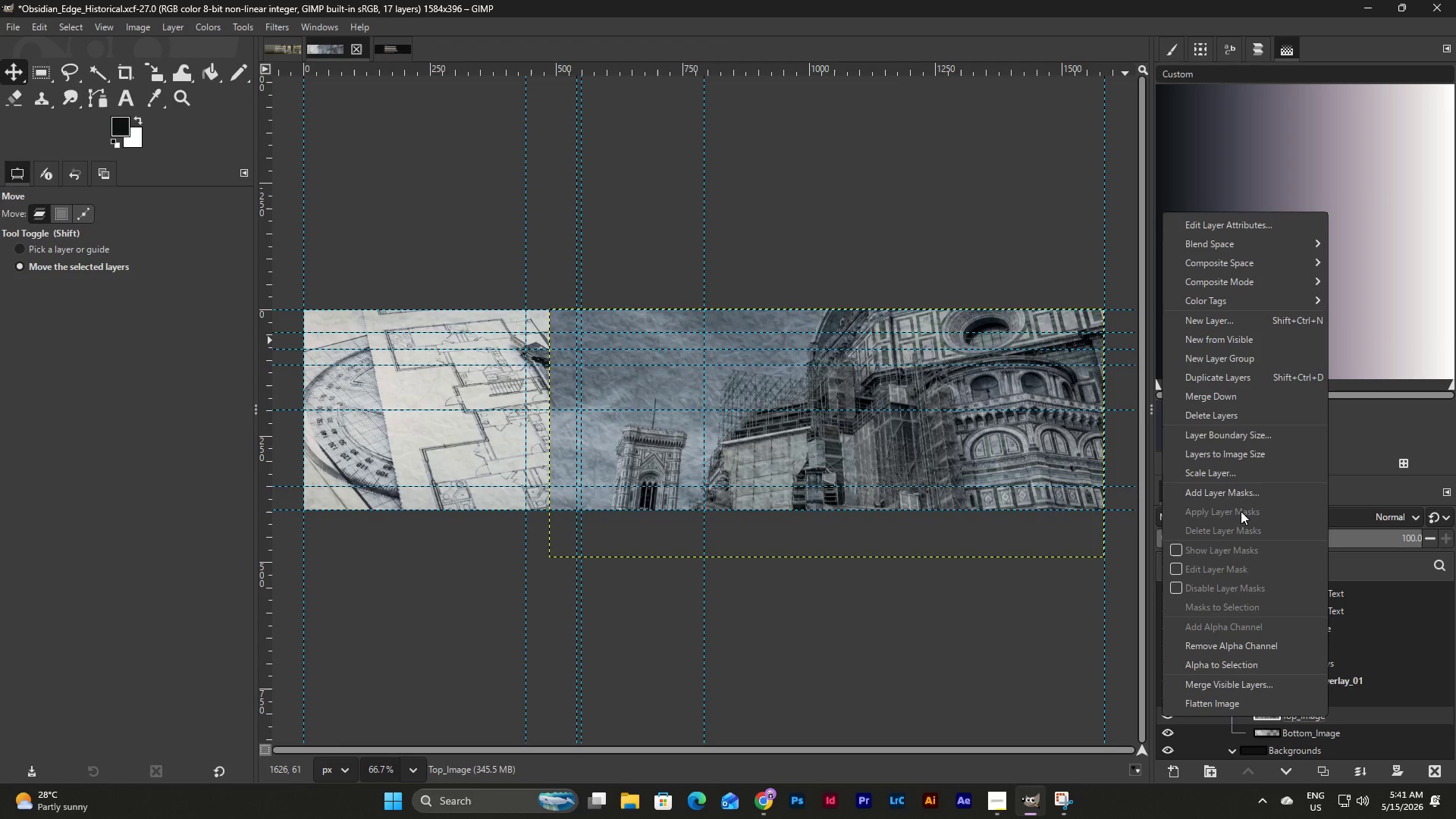 
left_click([1245, 499])
 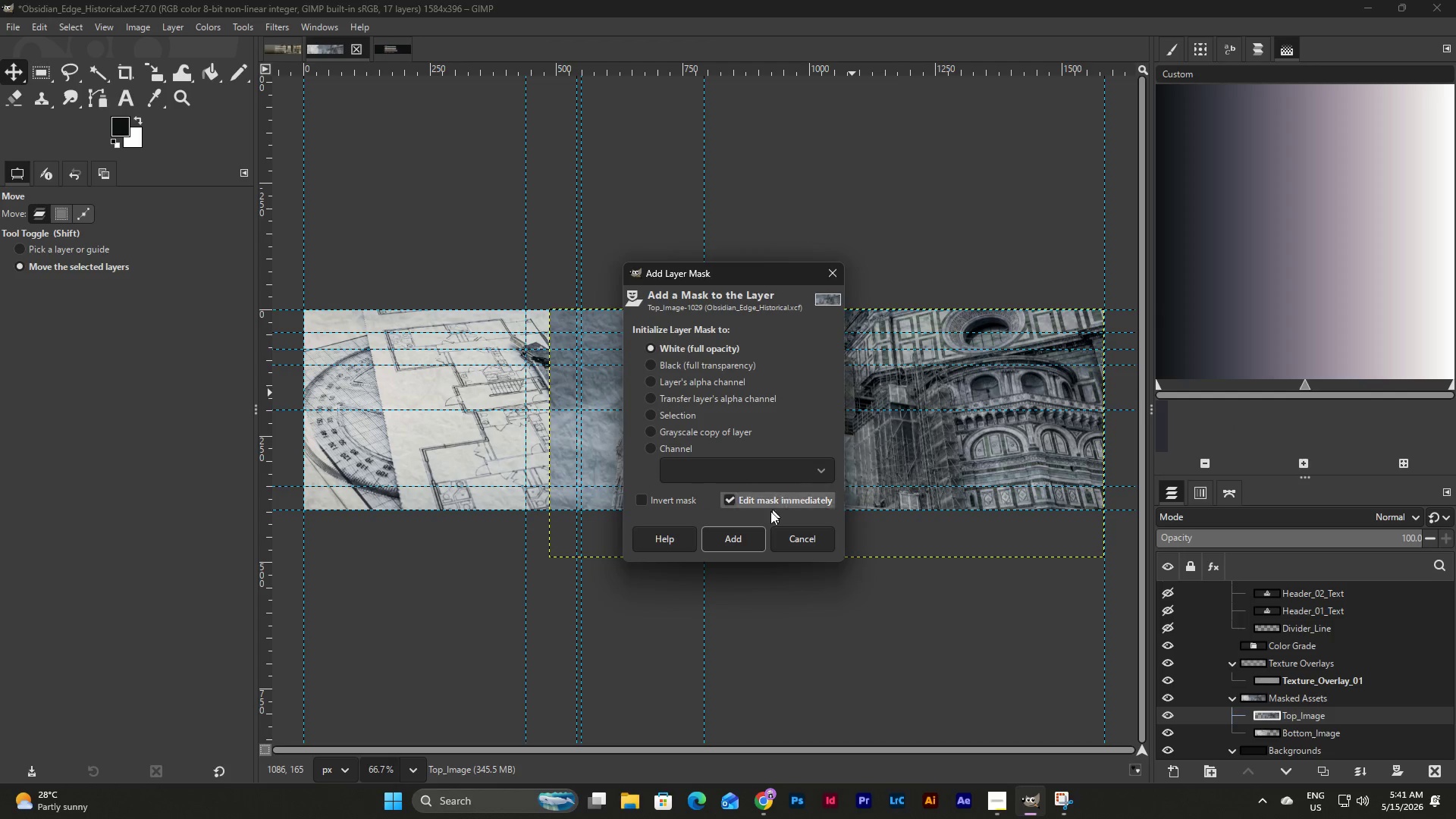 
left_click([744, 541])
 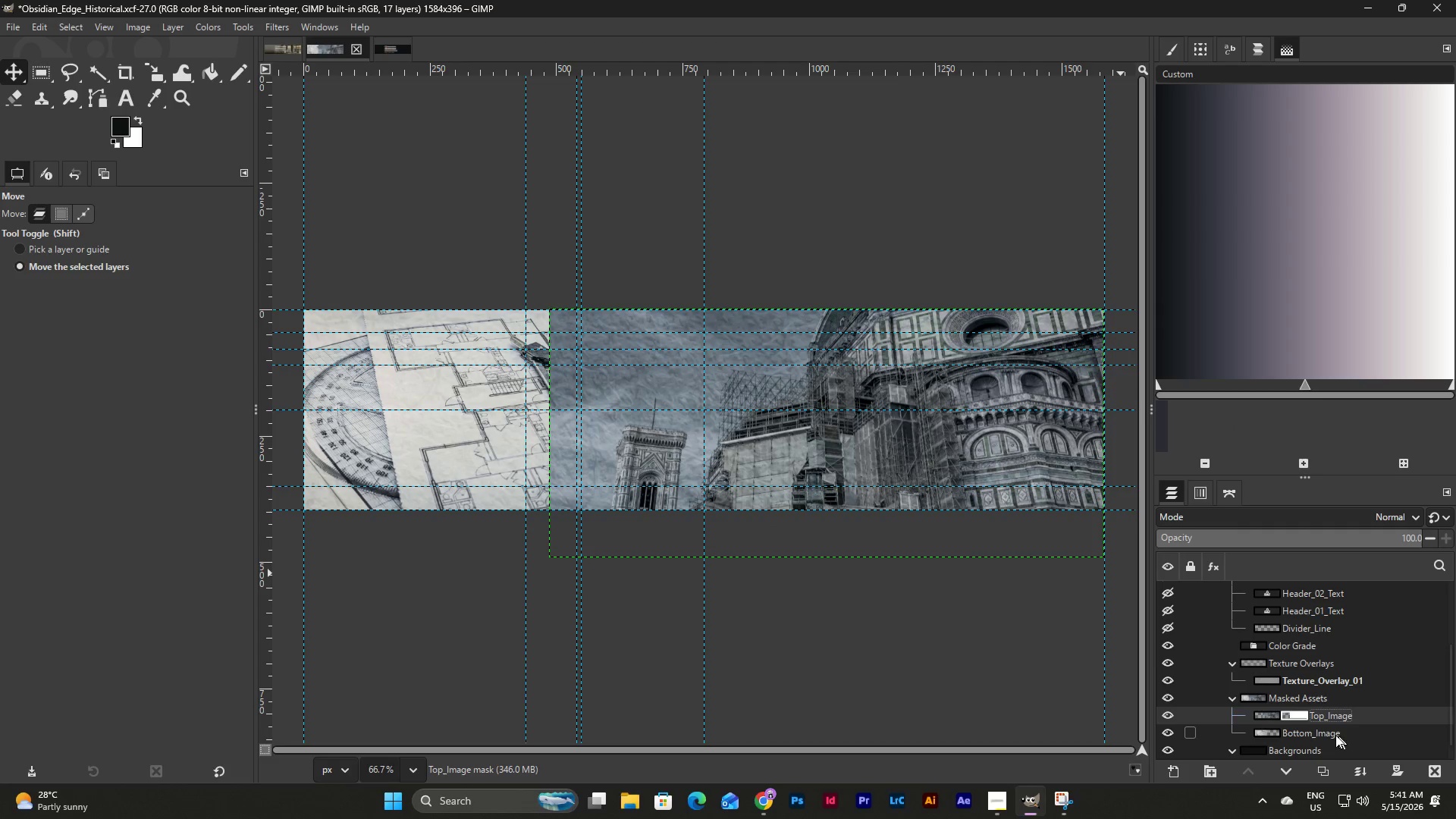 
left_click([1294, 714])
 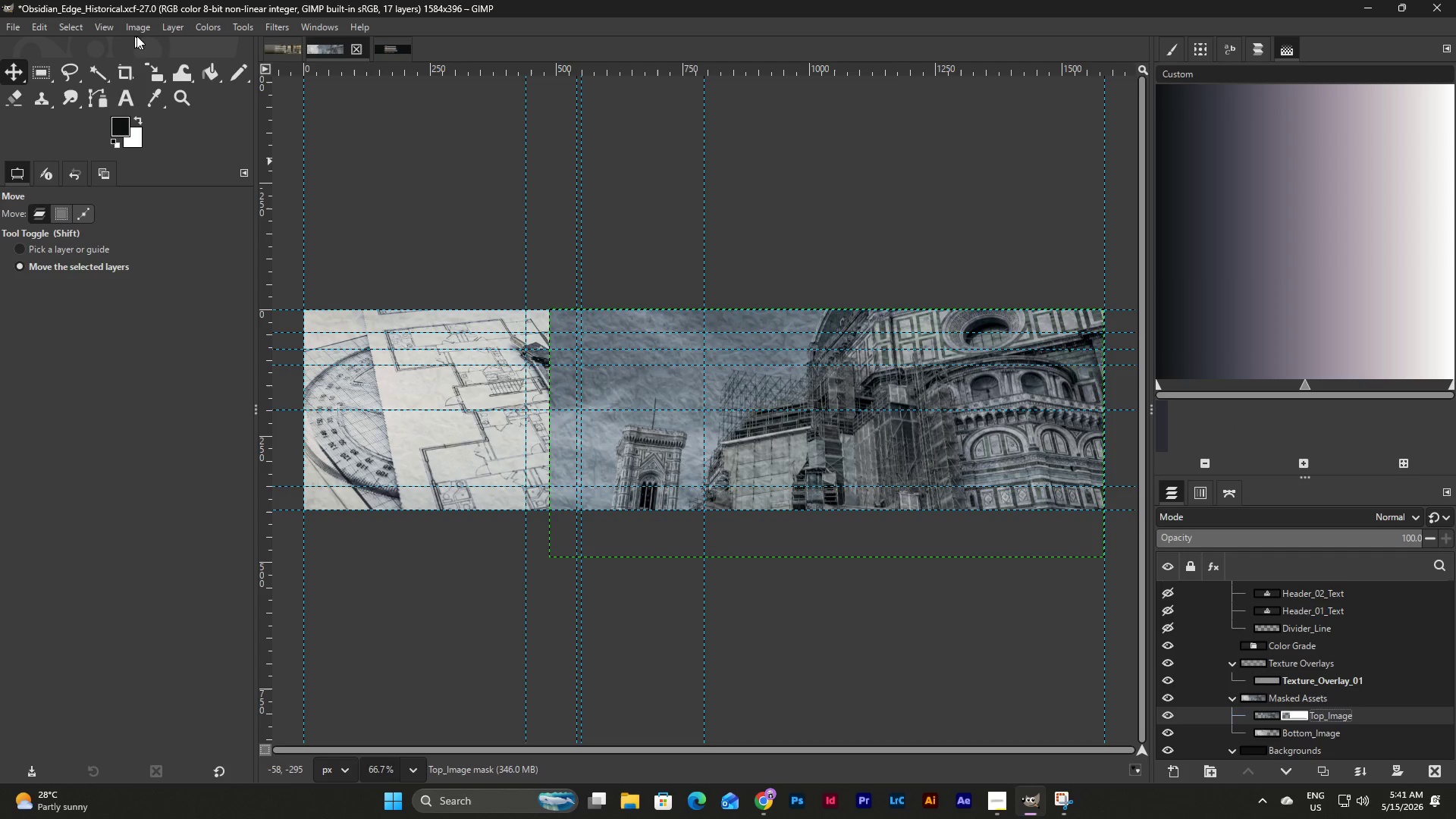 
left_click([230, 26])
 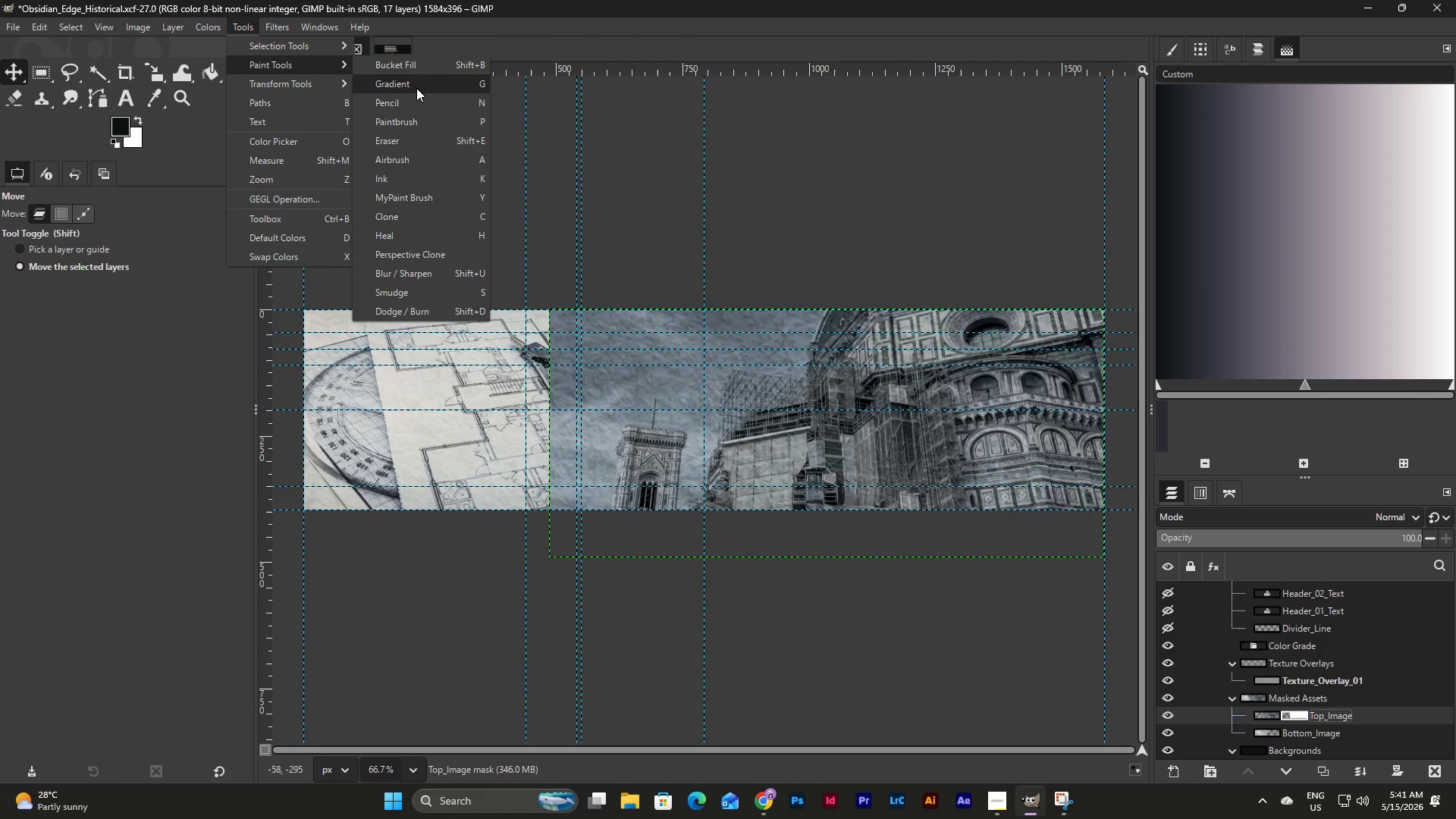 
left_click([416, 88])
 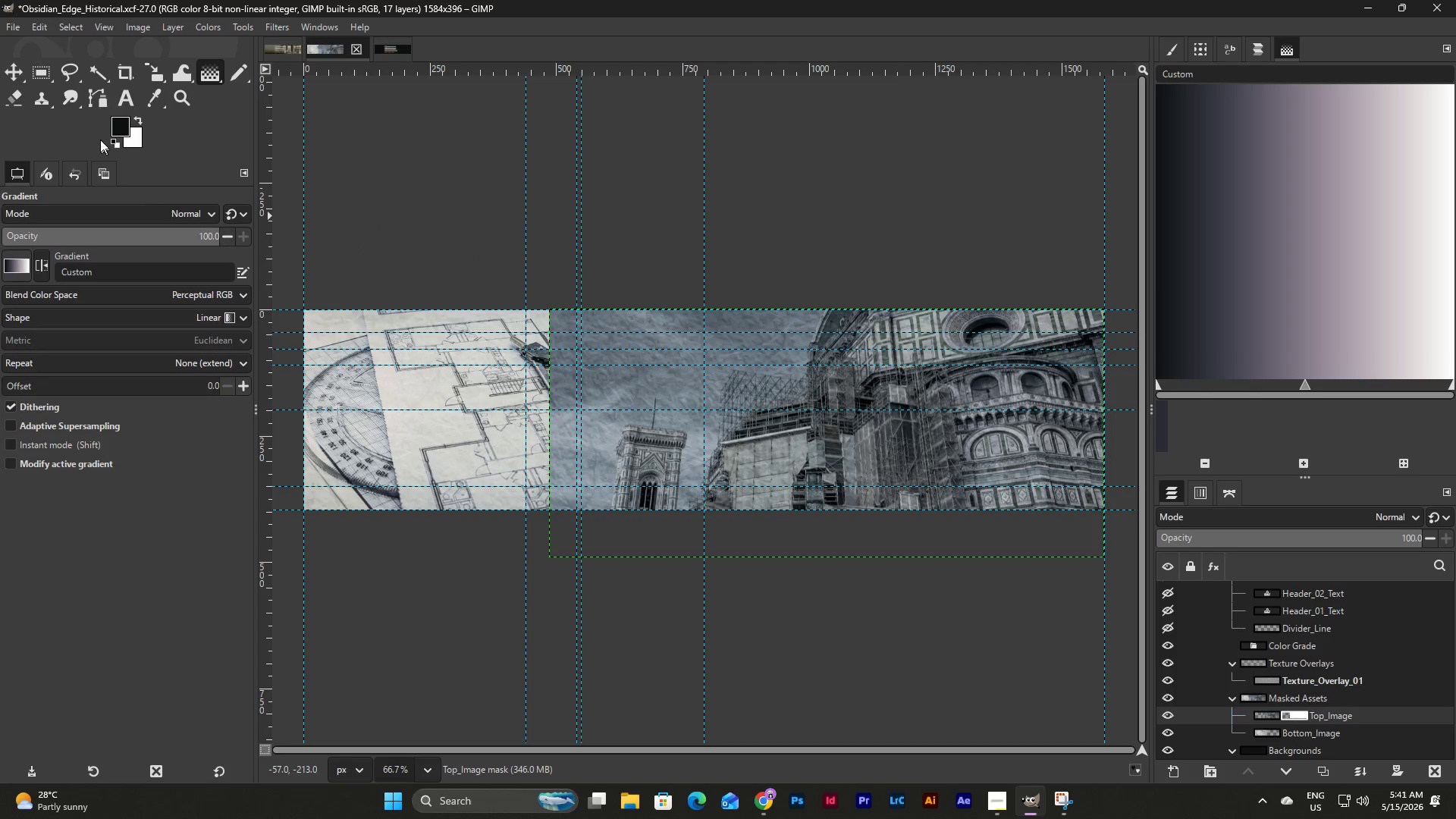 
left_click([127, 125])
 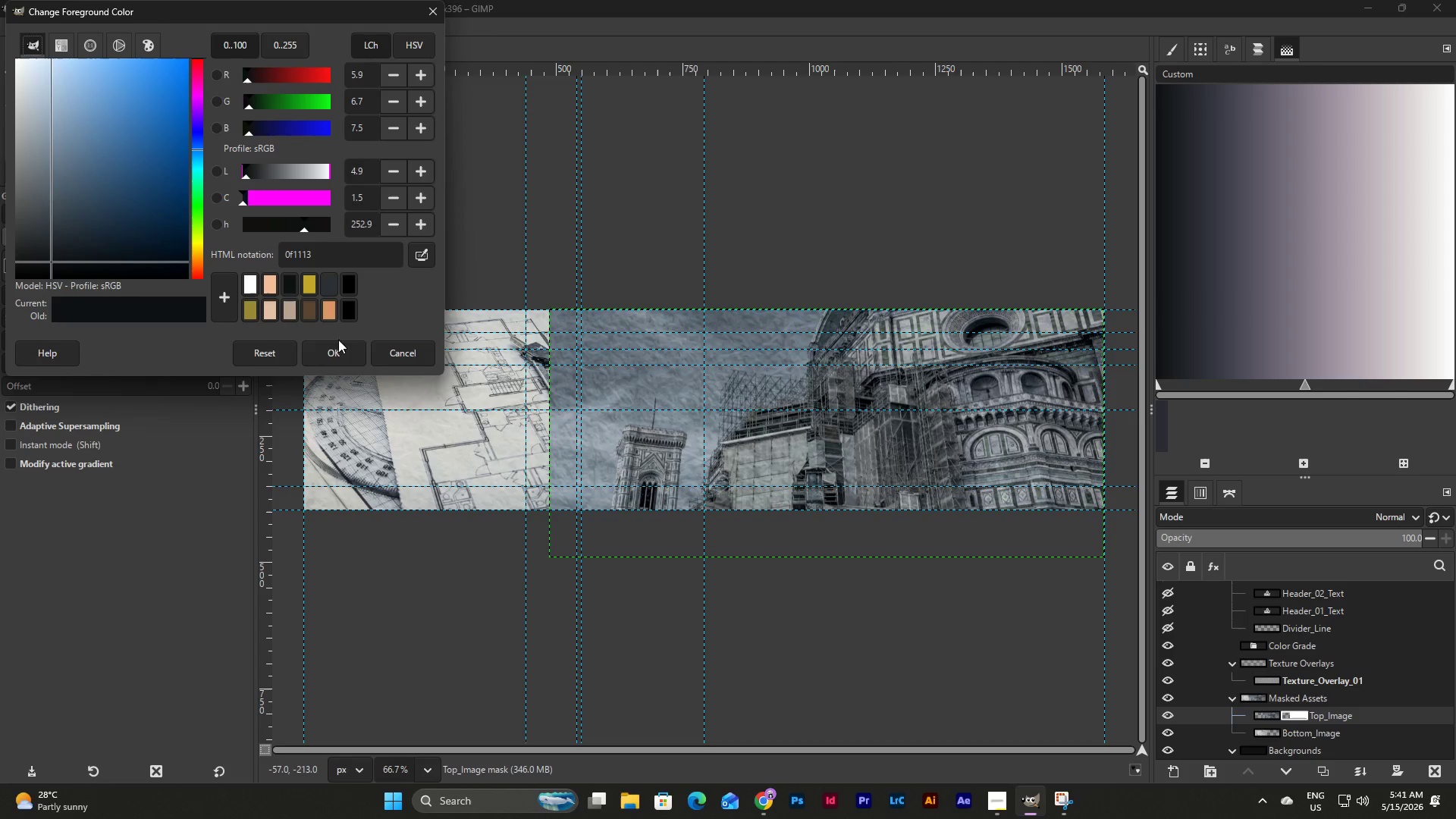 
left_click([331, 282])
 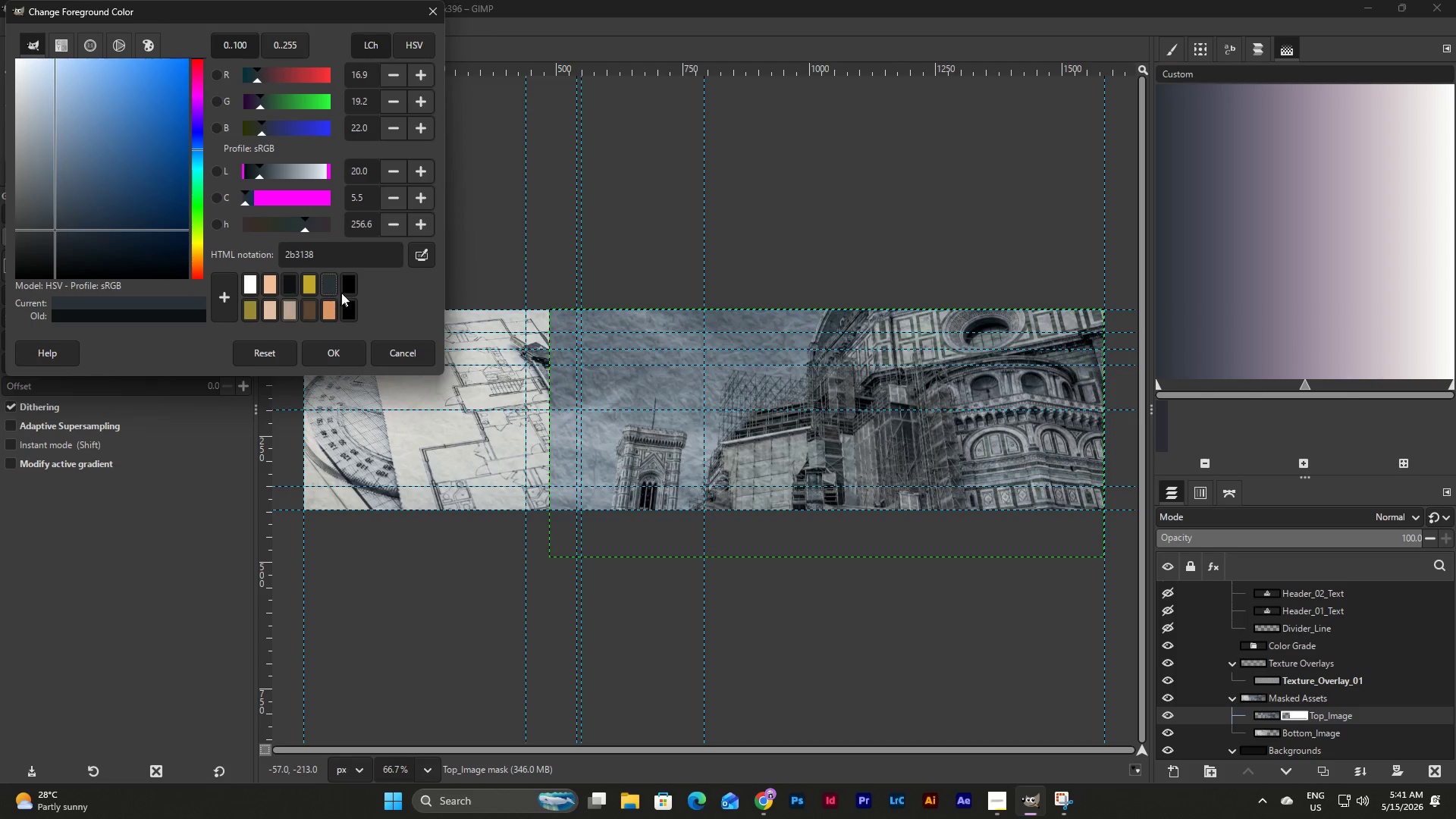 
left_click([290, 284])
 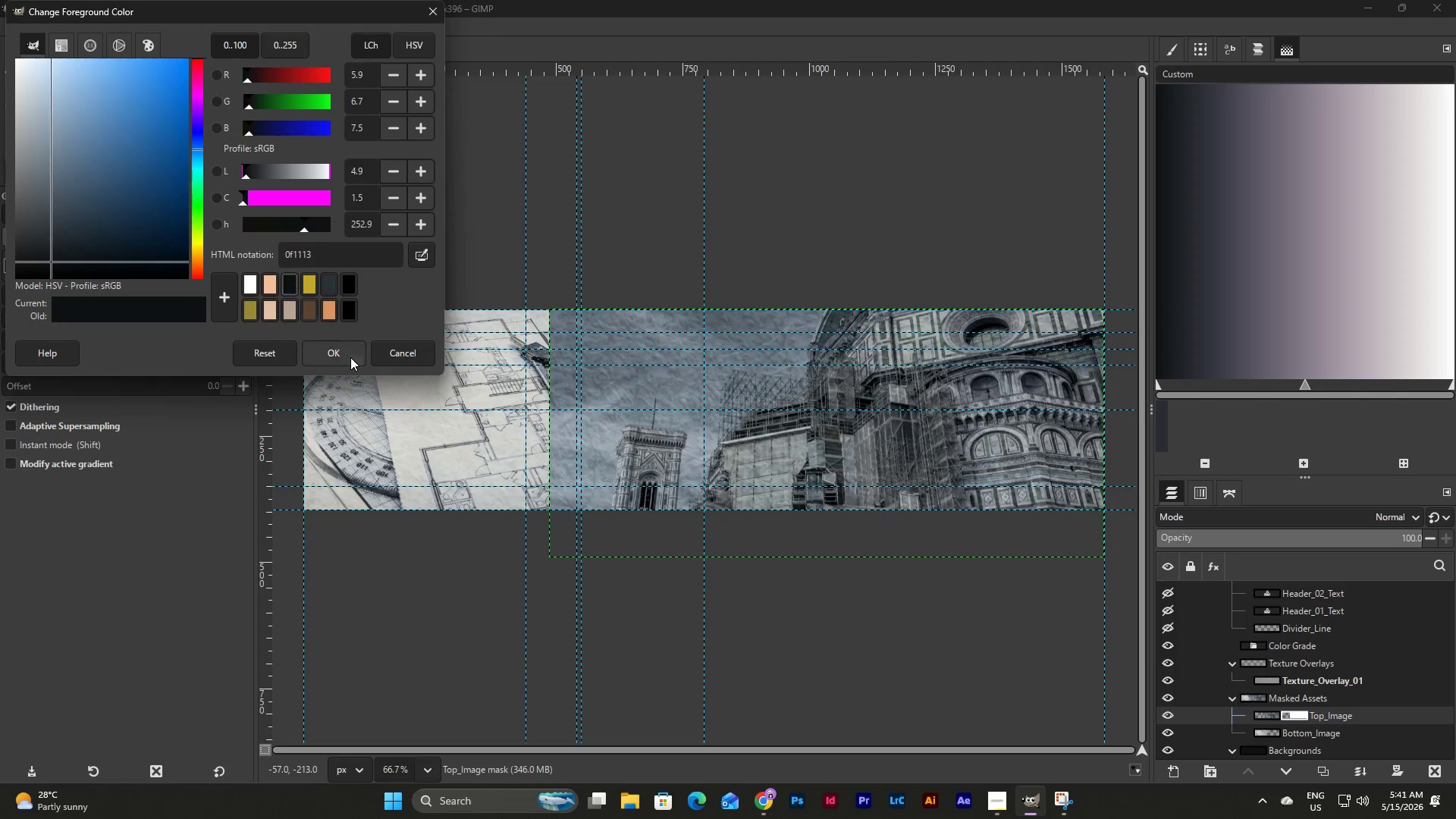 
left_click([350, 358])
 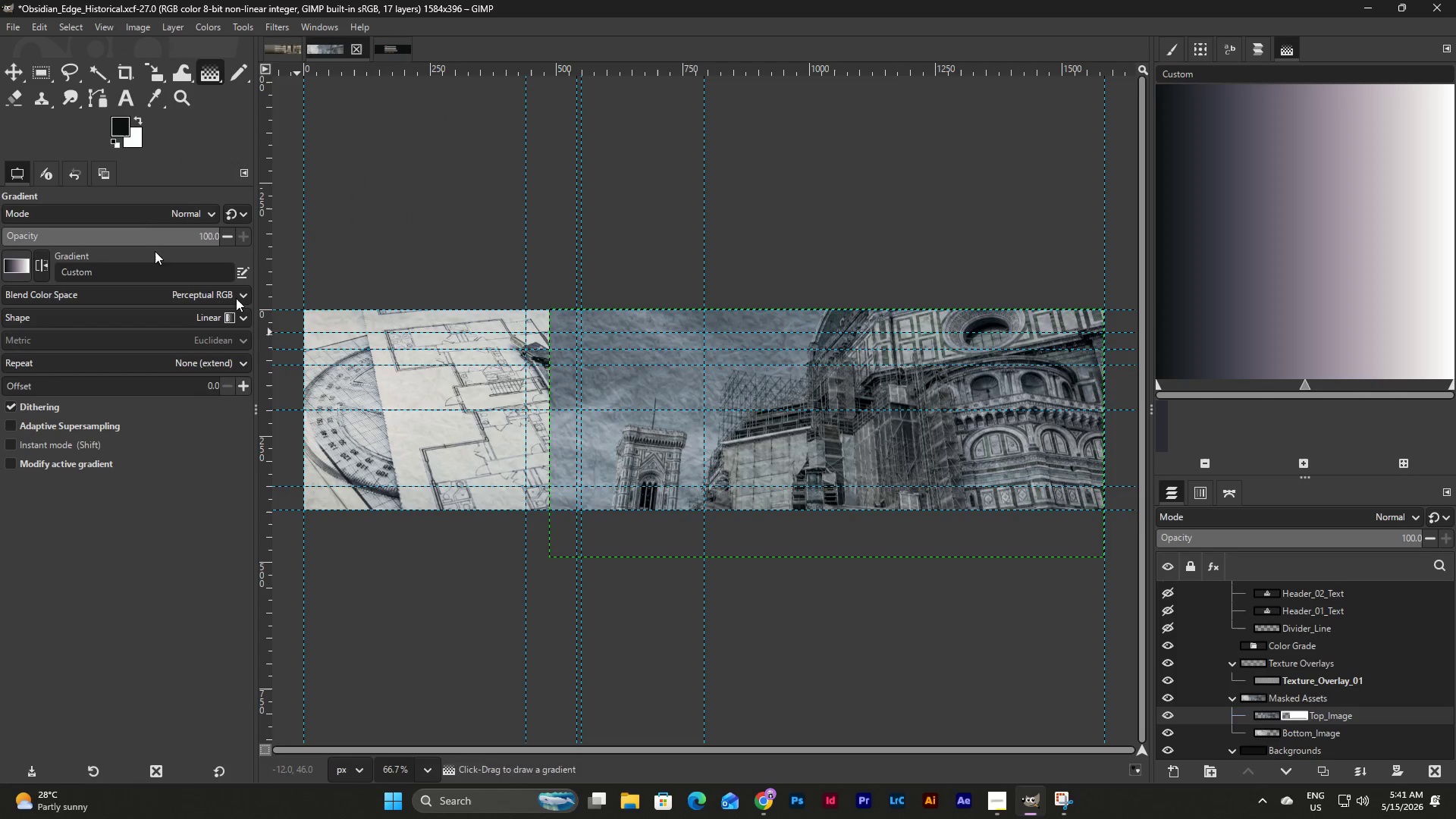 
mouse_move([165, 258])
 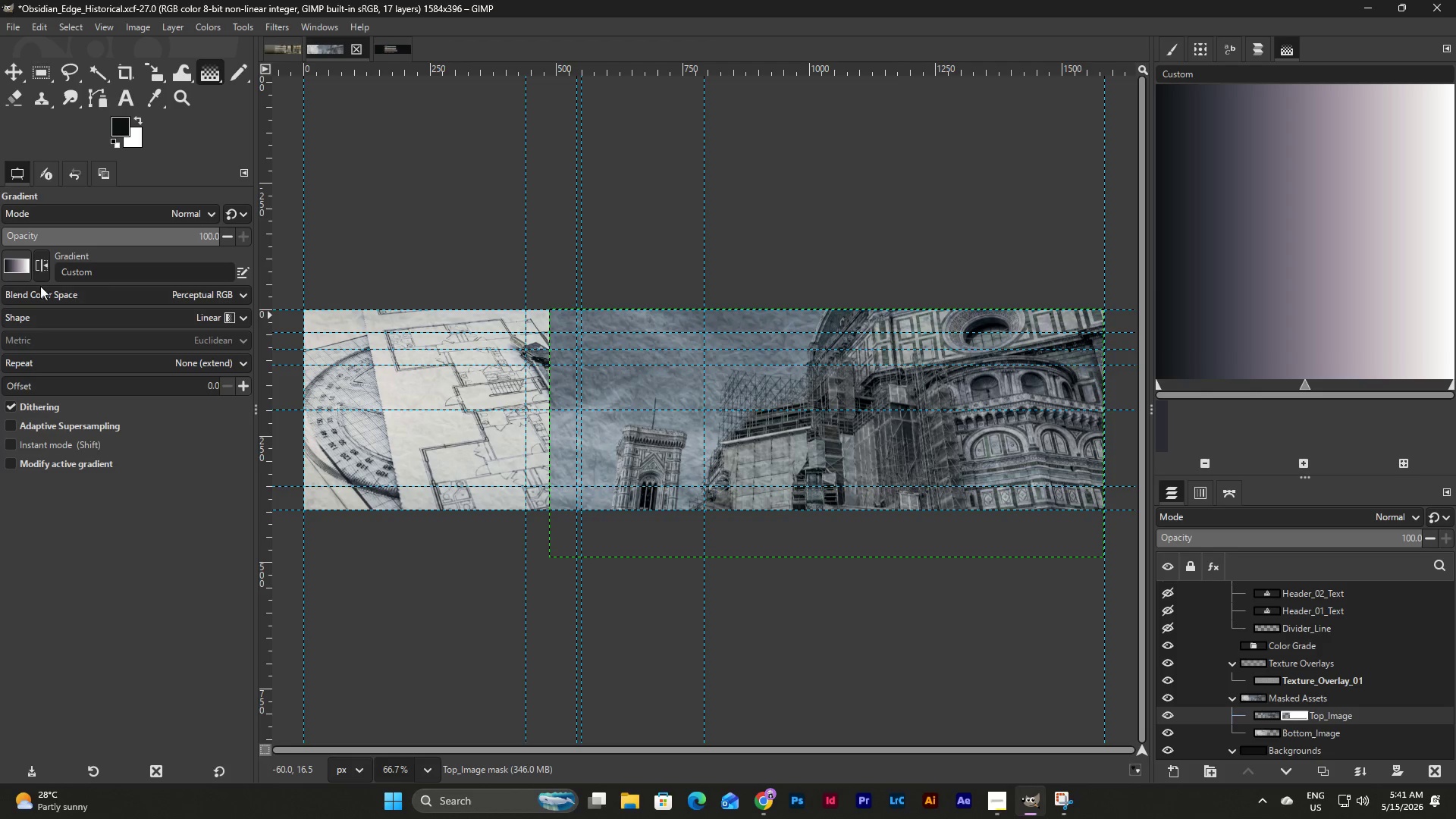 
left_click([20, 259])
 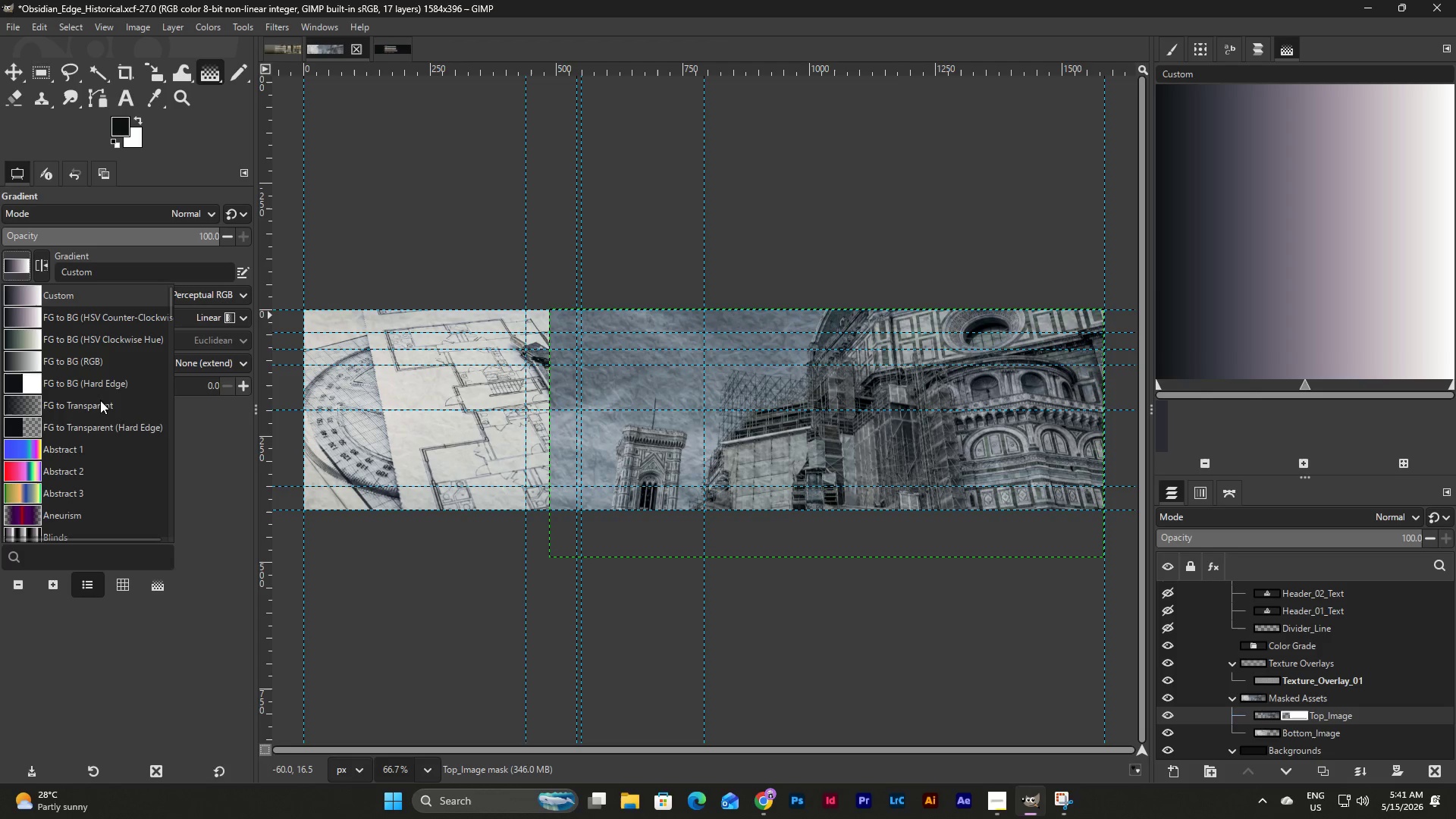 
wait(5.5)
 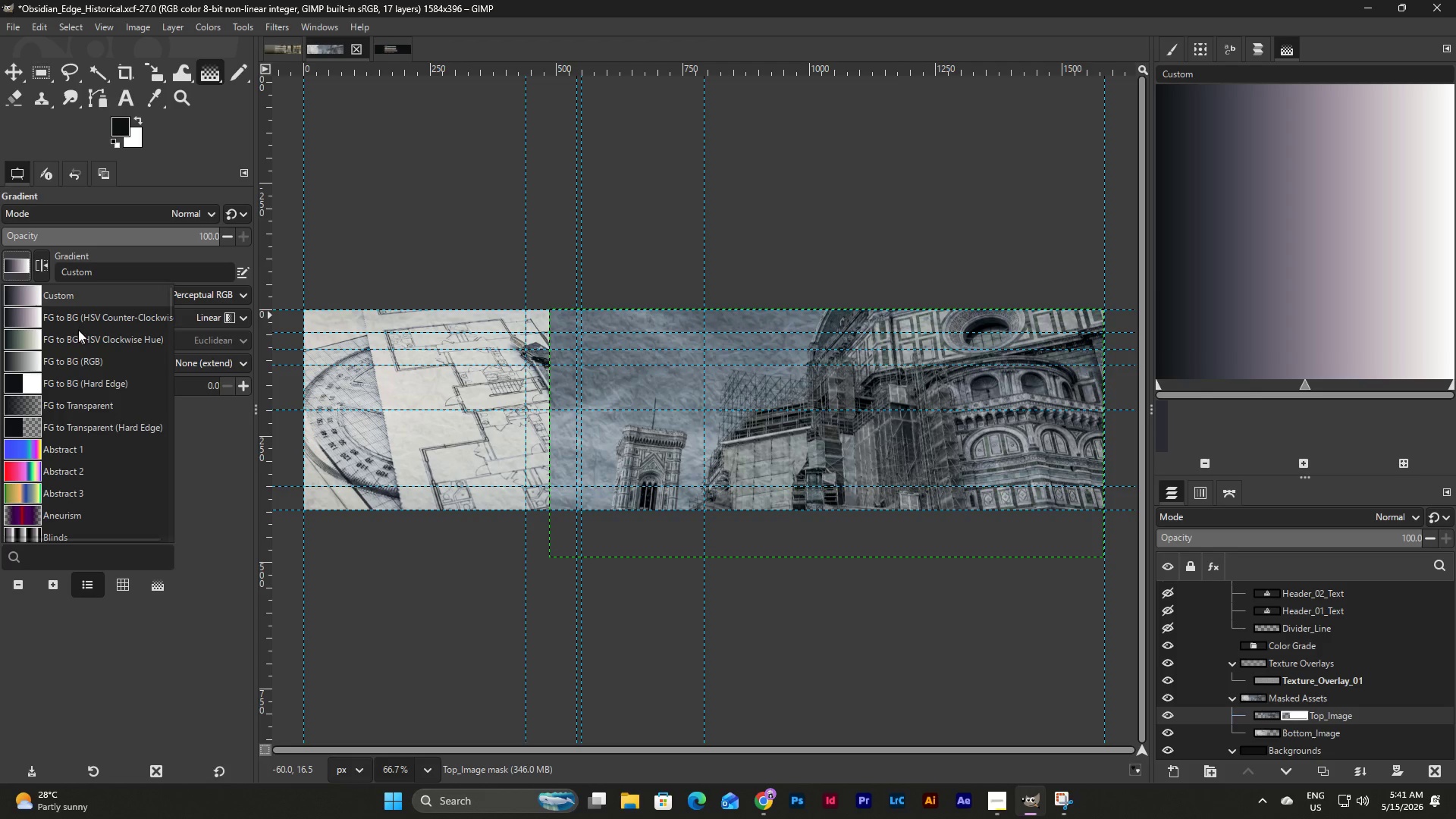 
left_click([100, 403])
 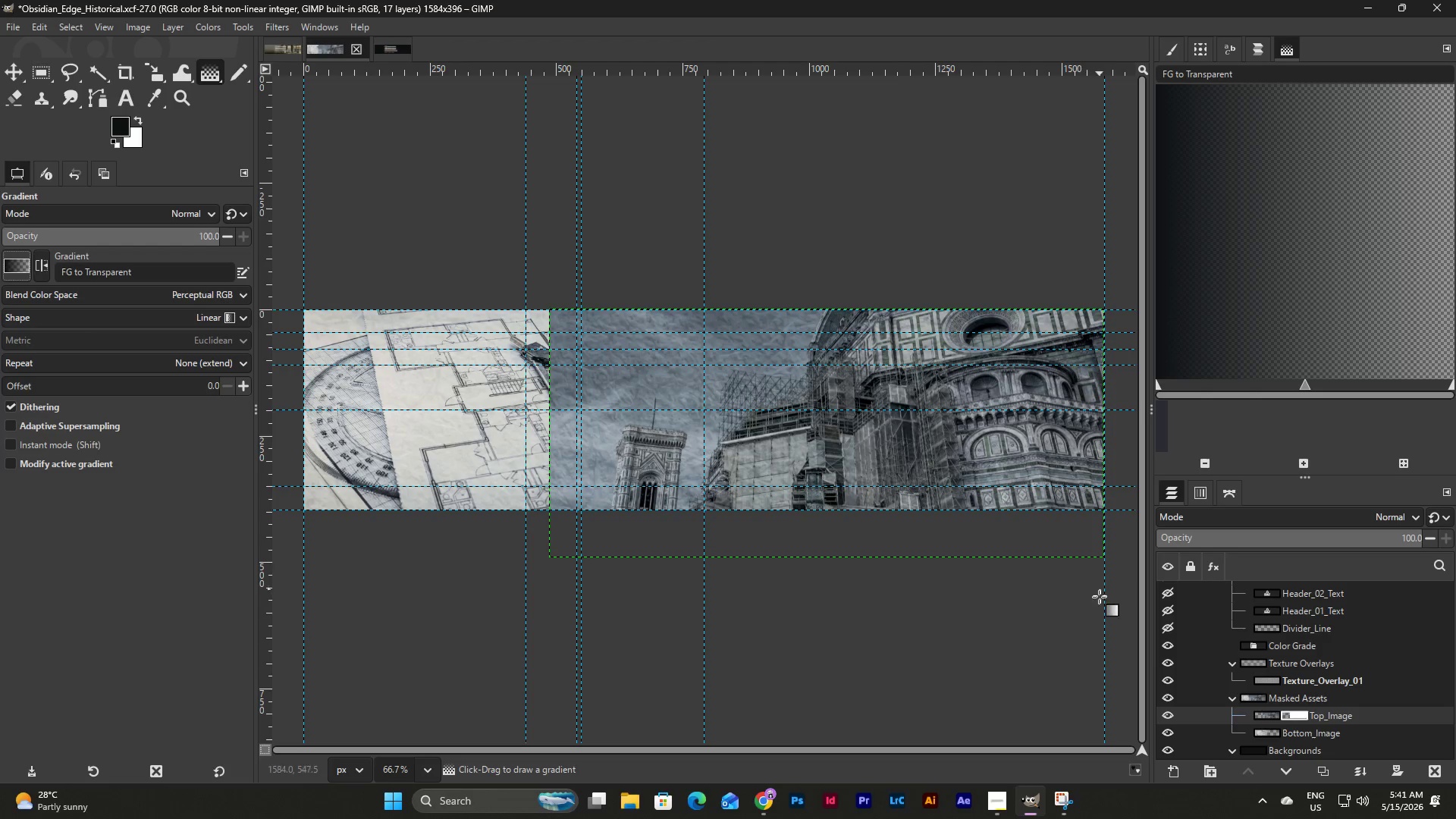 
wait(6.75)
 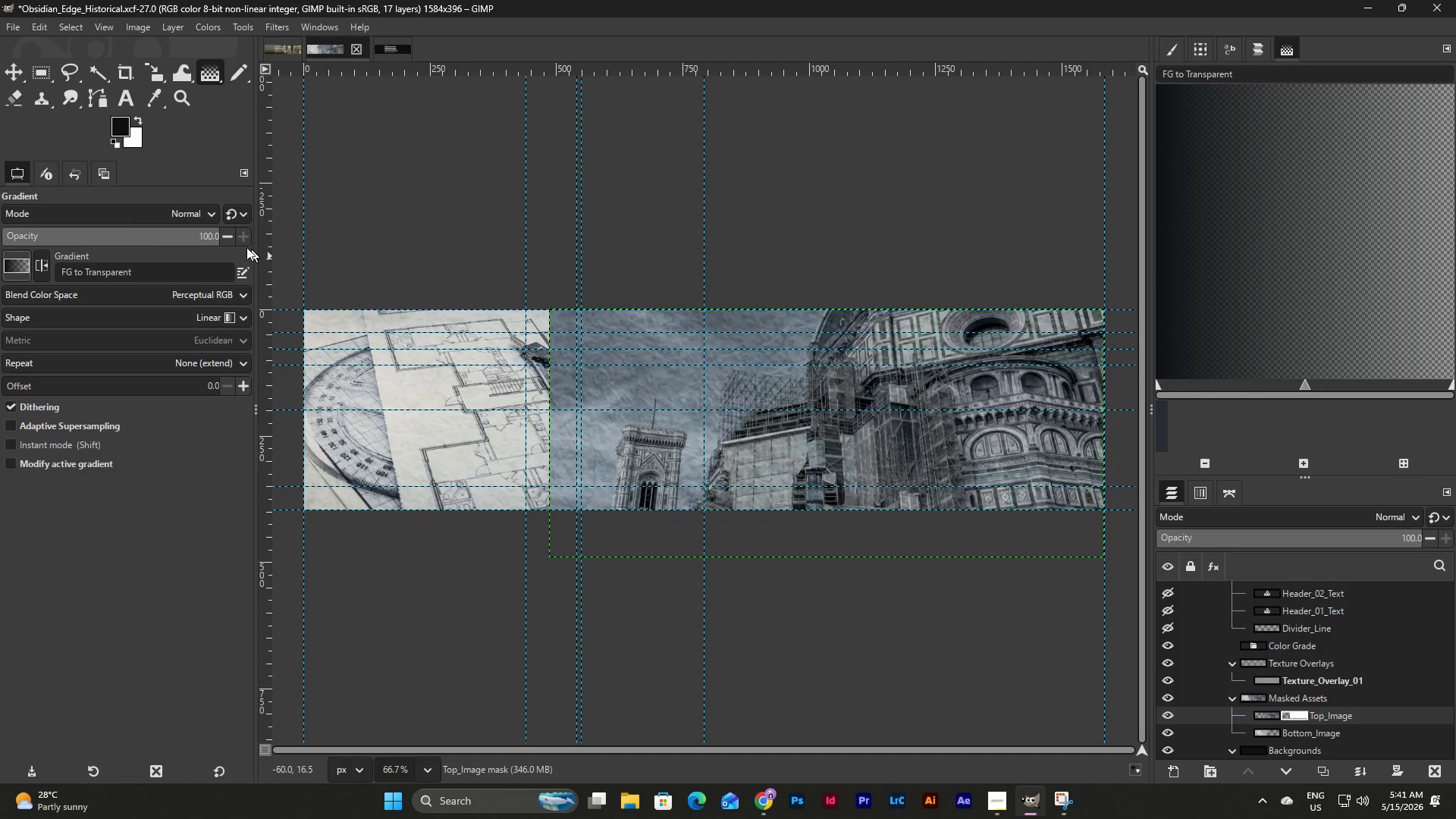 
left_click_drag(start_coordinate=[489, 453], to_coordinate=[668, 448])
 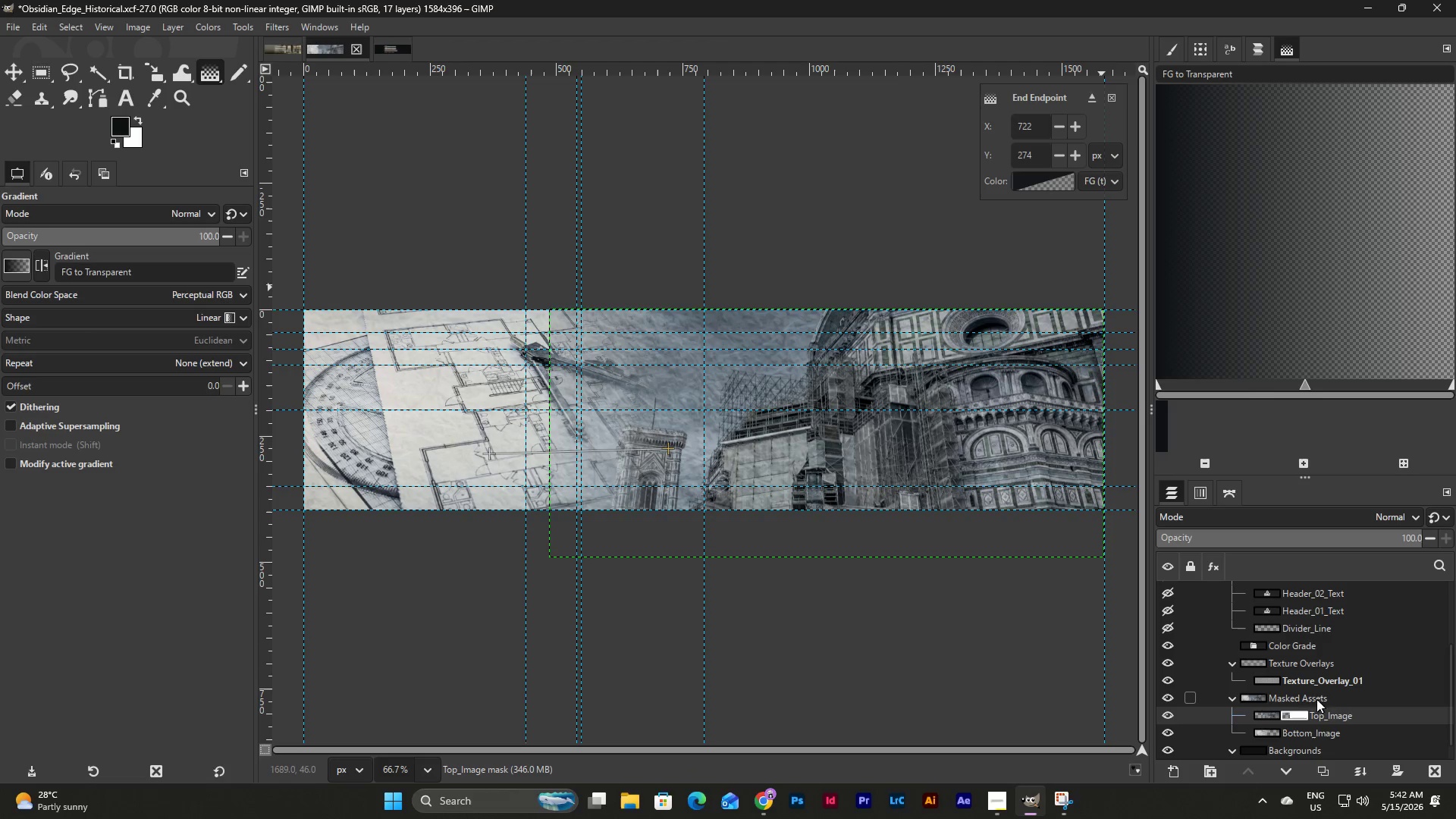 
left_click([1307, 699])
 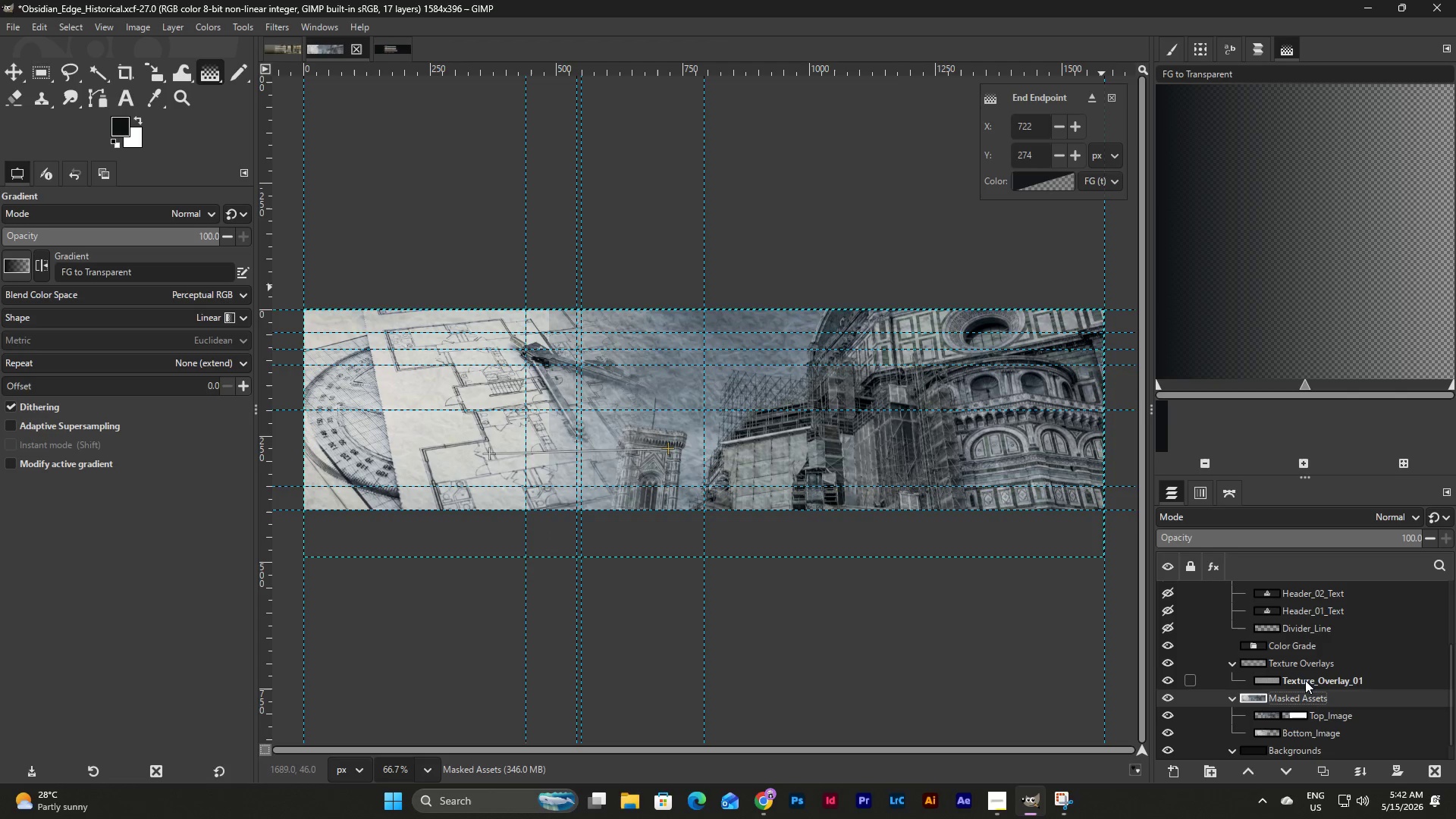 
left_click([1305, 680])
 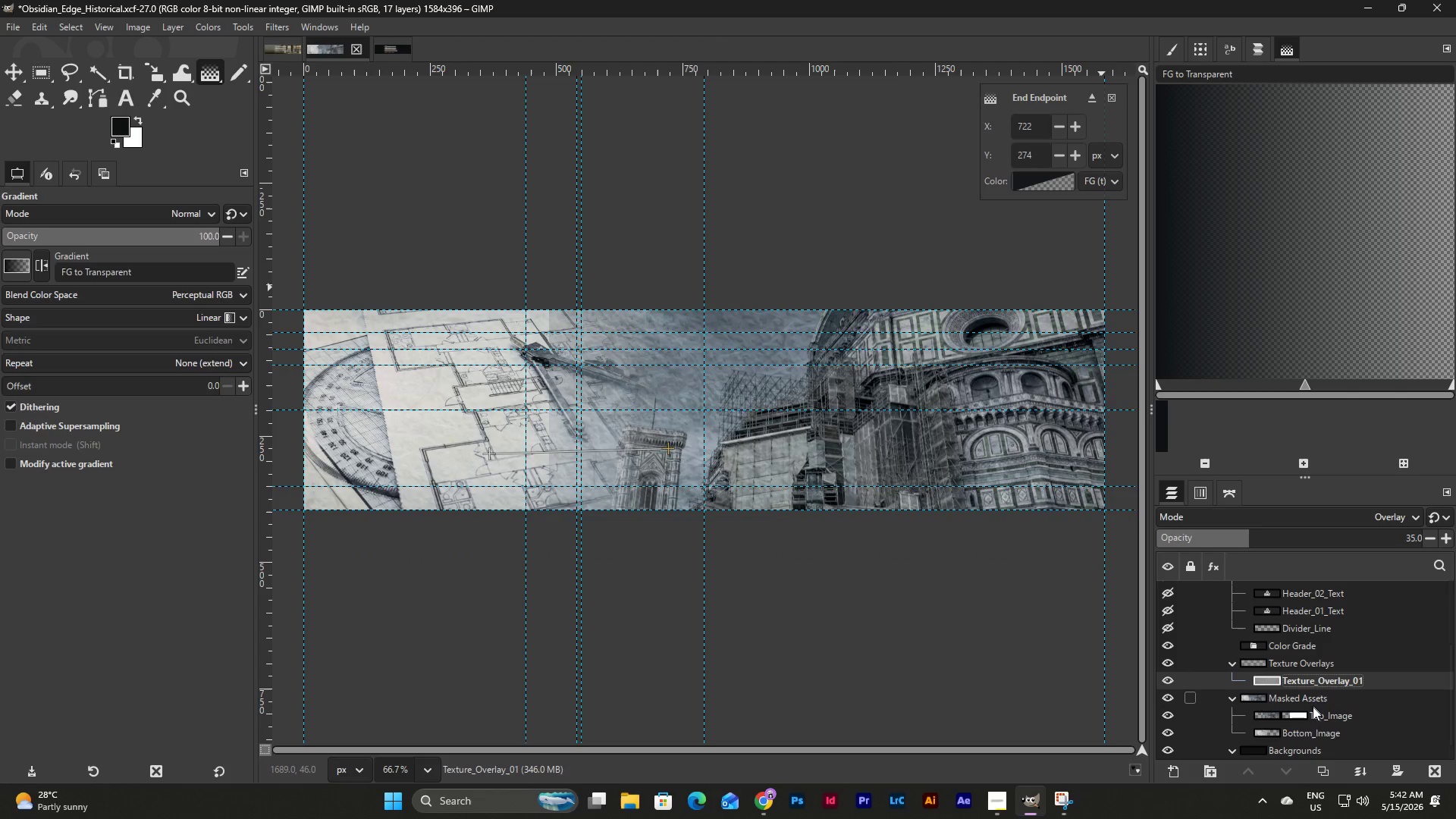 
left_click([1312, 710])
 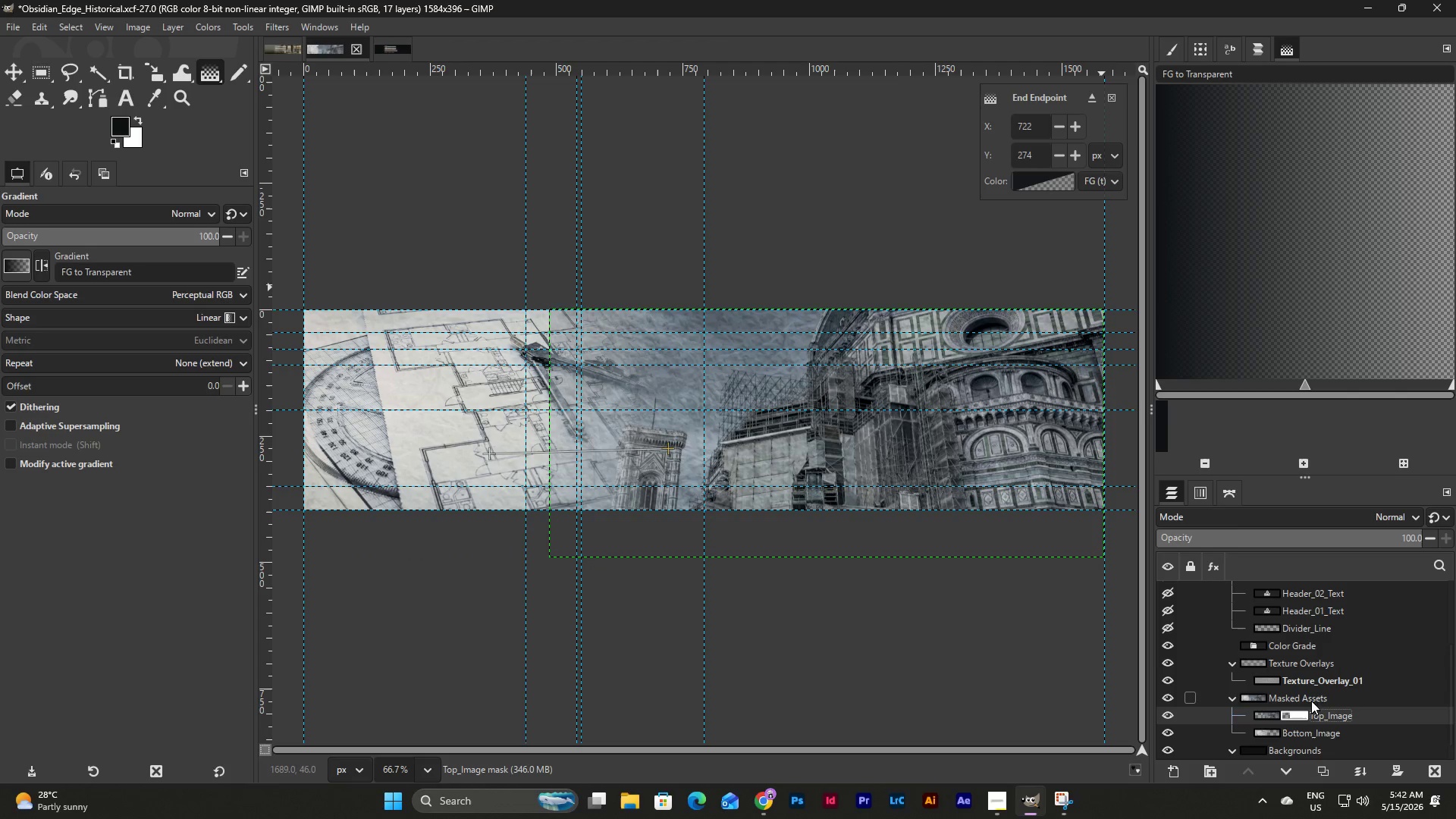 
left_click([1312, 676])
 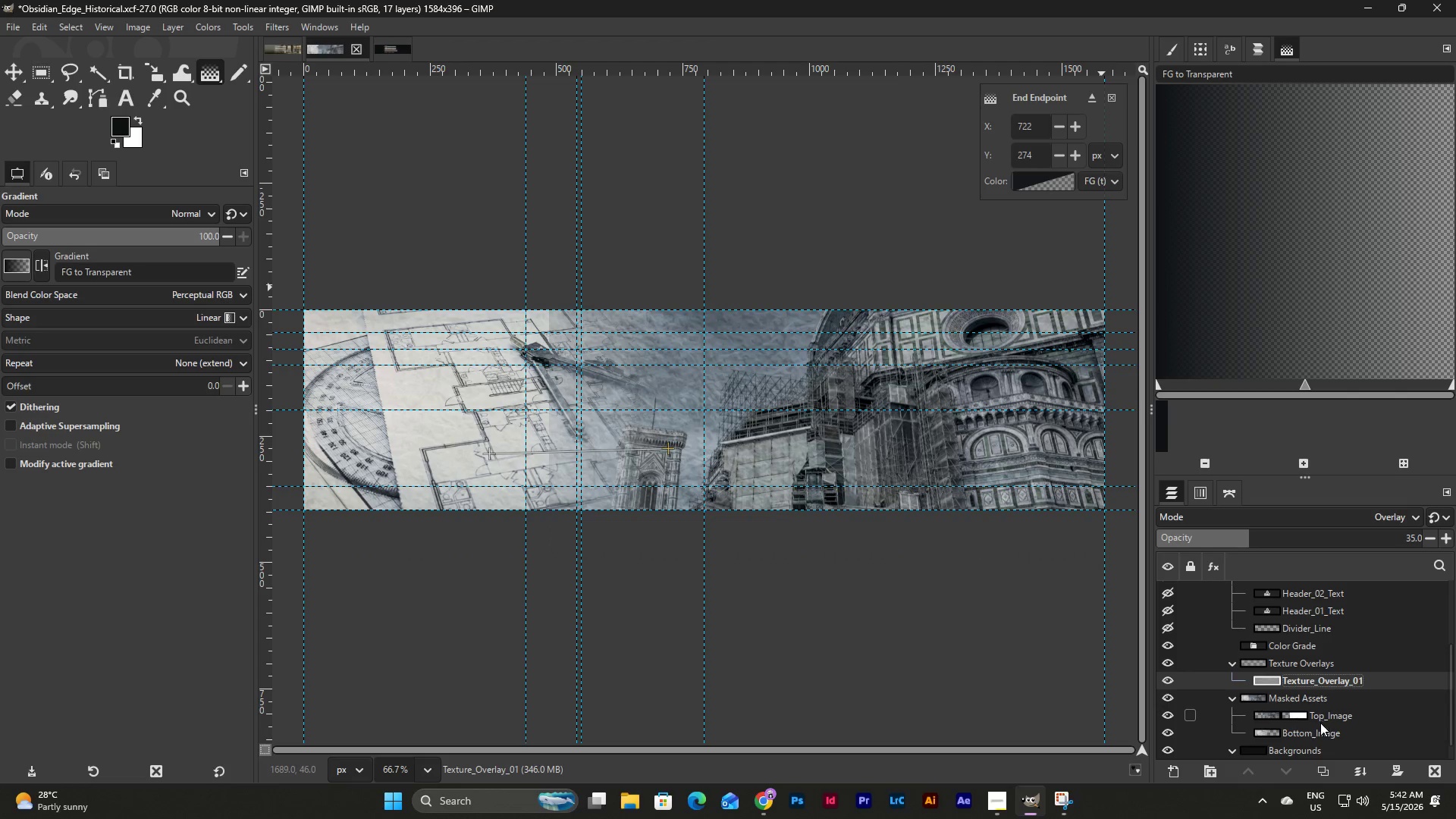 
left_click([1288, 719])
 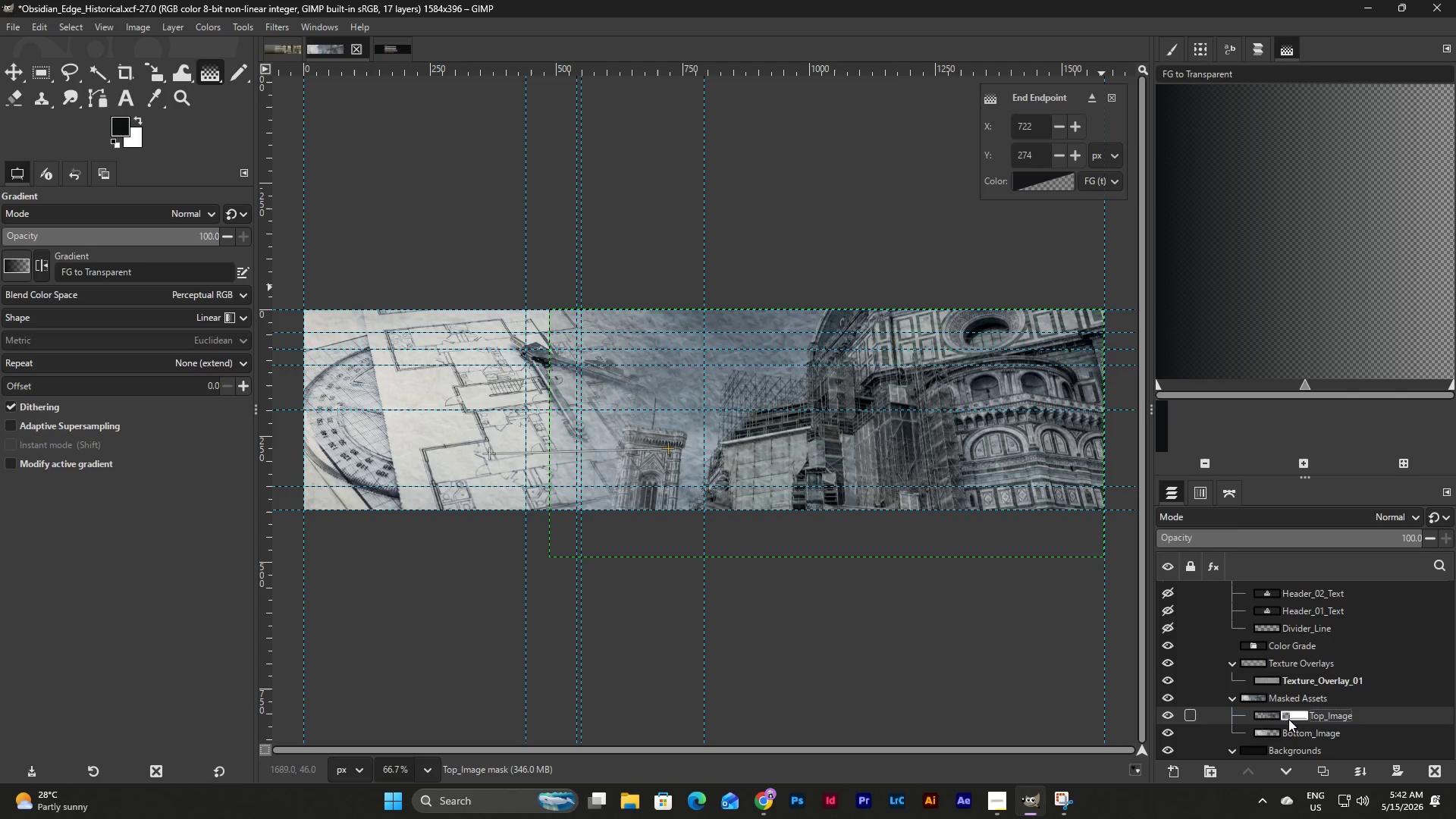 
wait(9.34)
 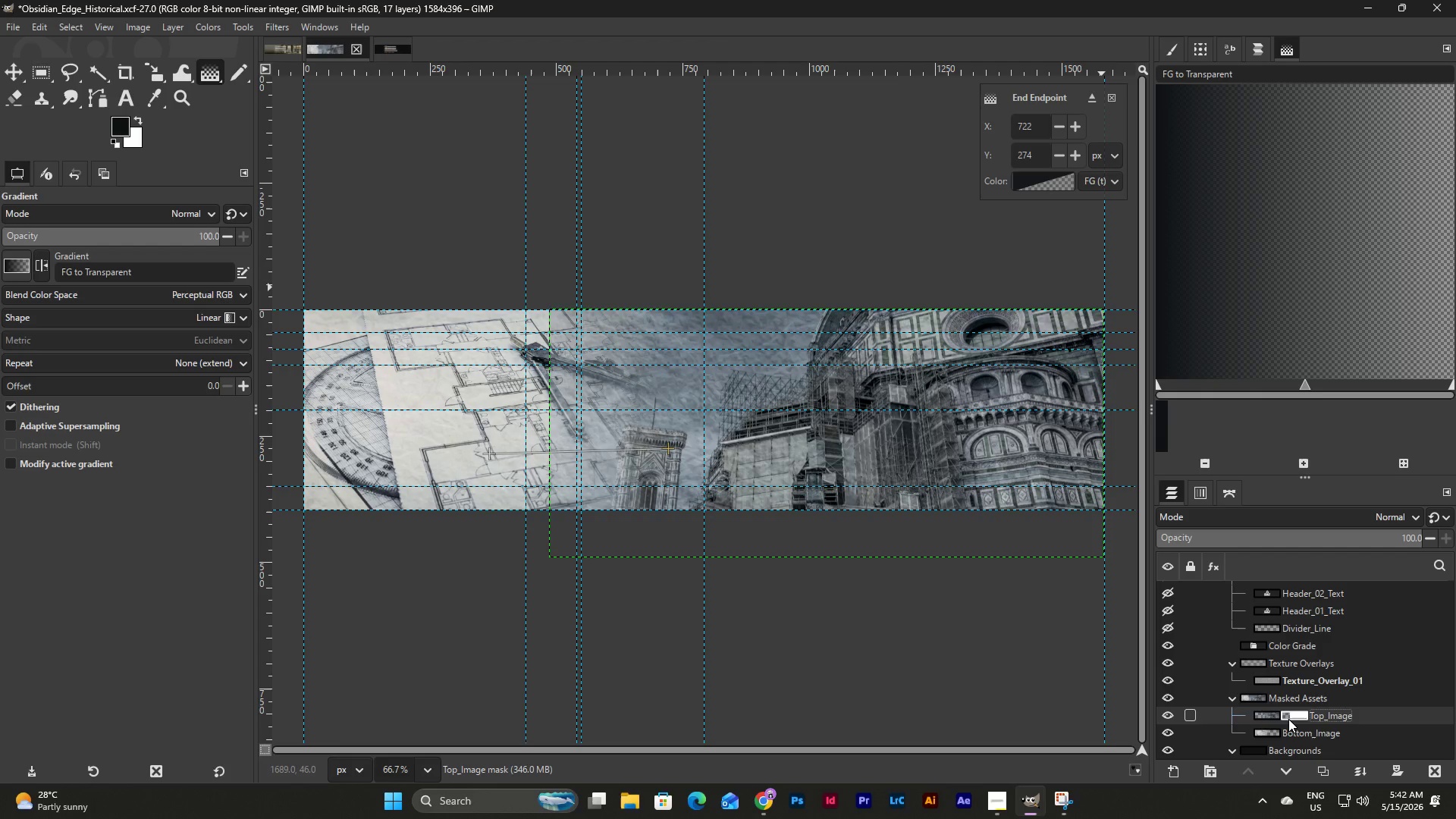 
key(Shift+Z)
 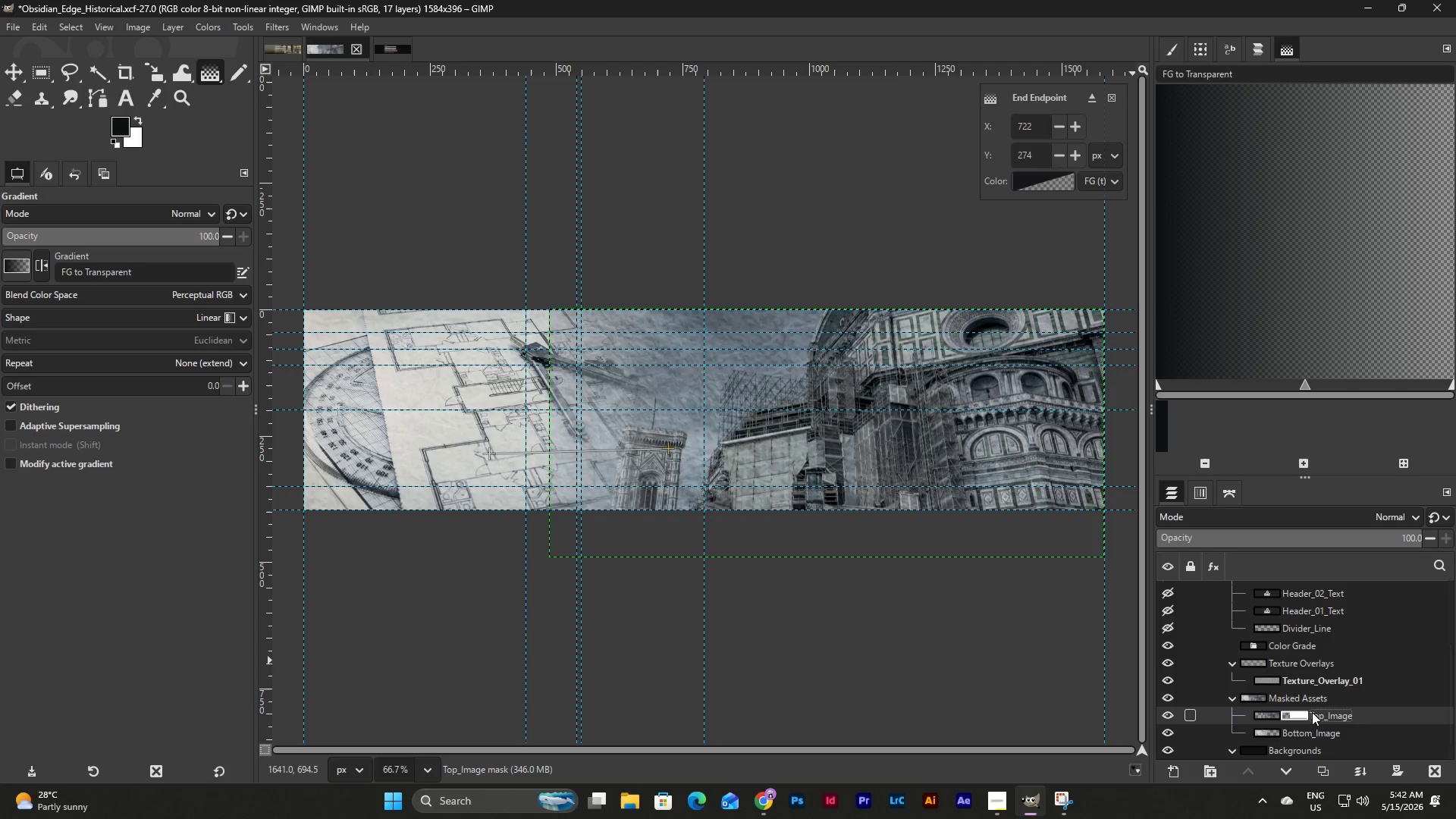 
left_click([1323, 714])
 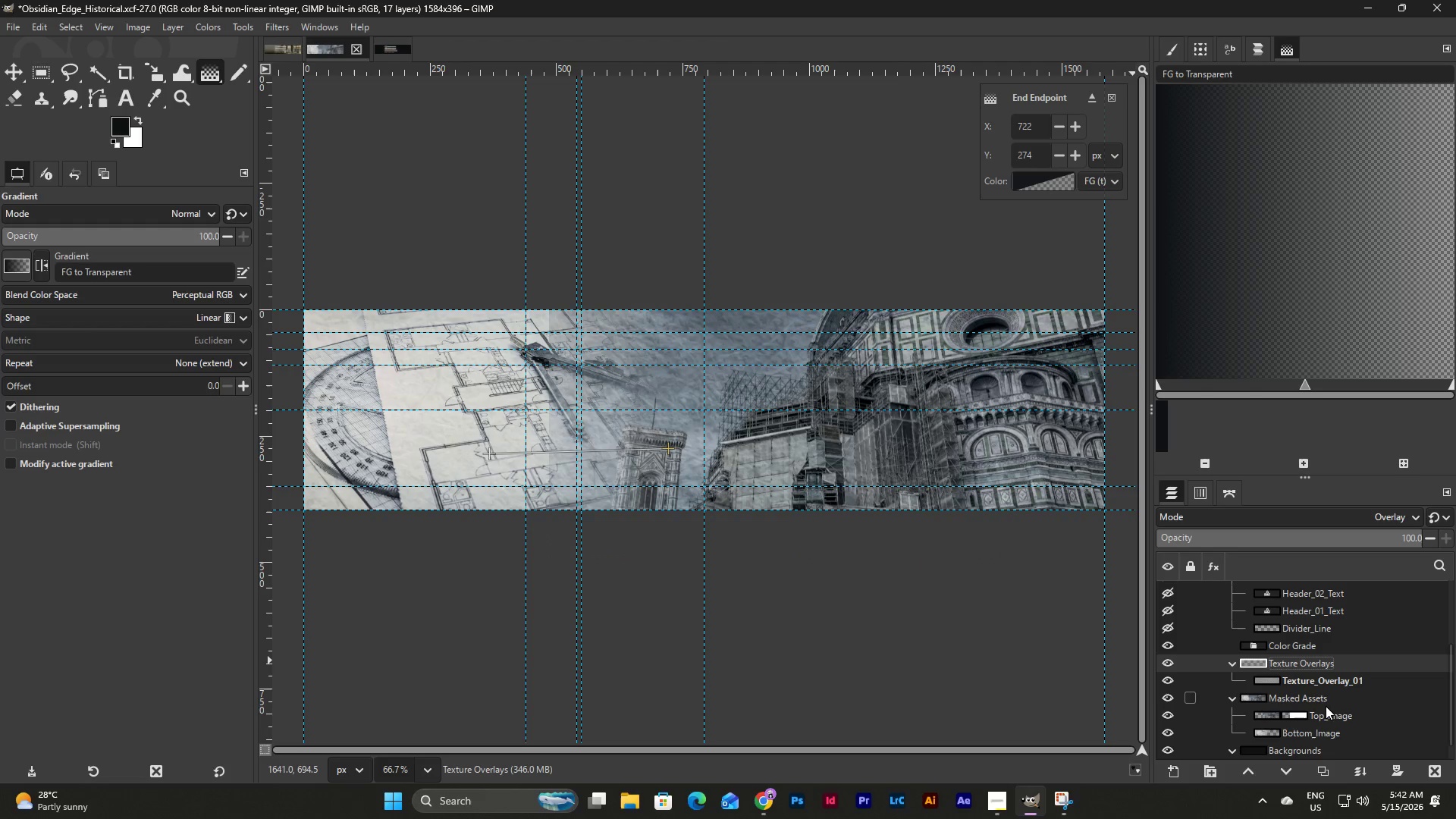 
left_click([1332, 714])
 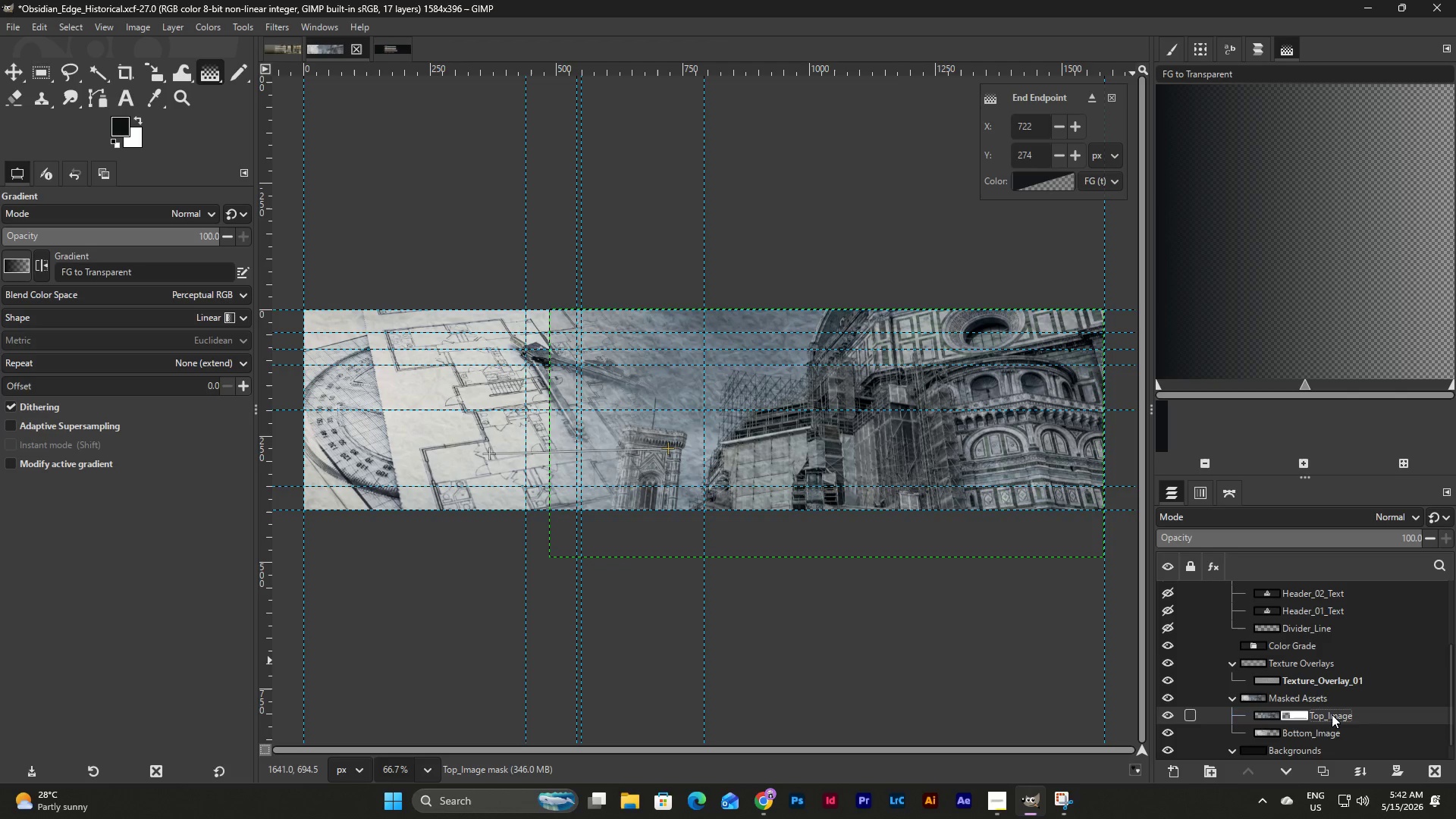 
key(Shift+Z)
 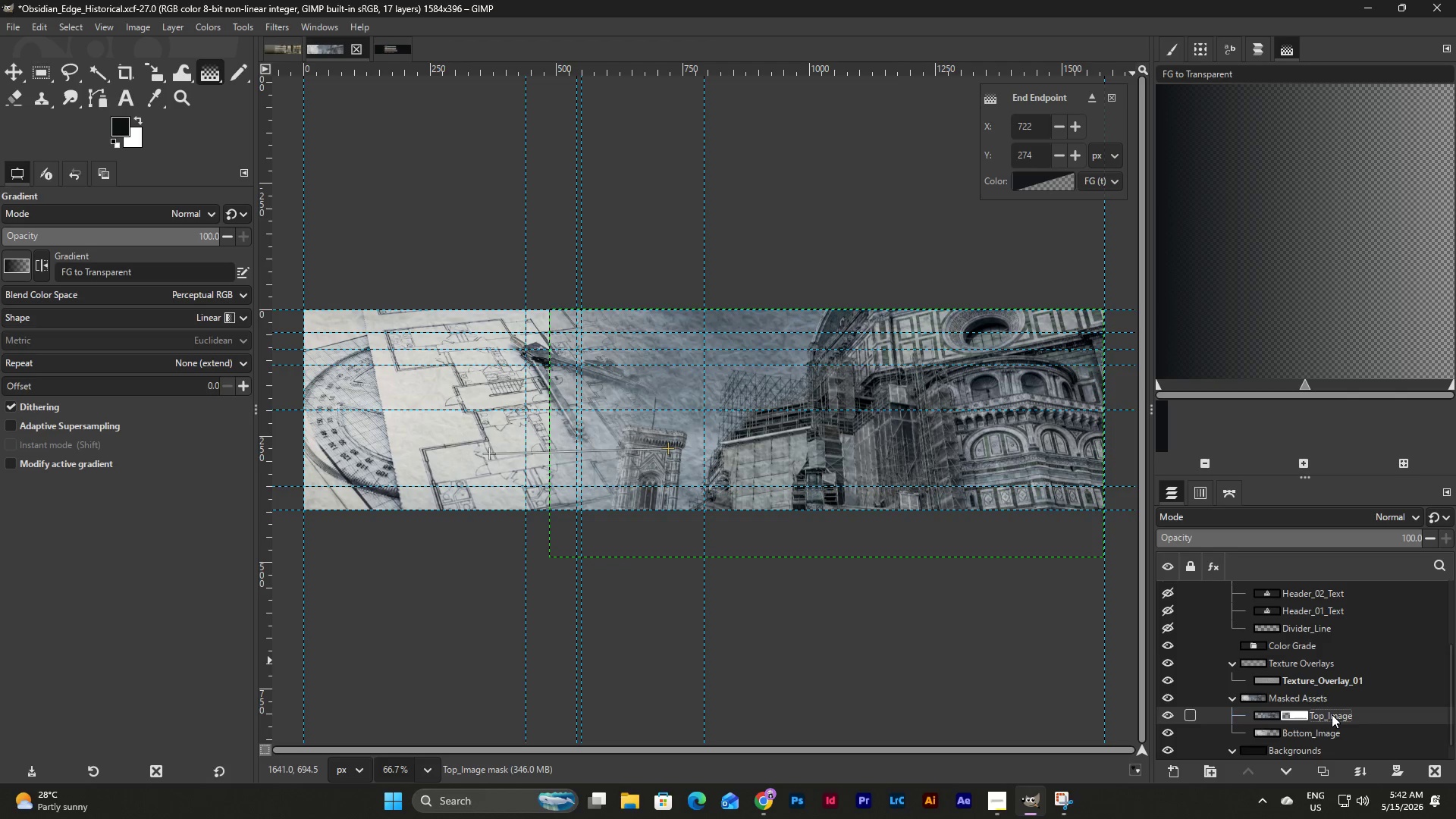 
key(Control+Z)
 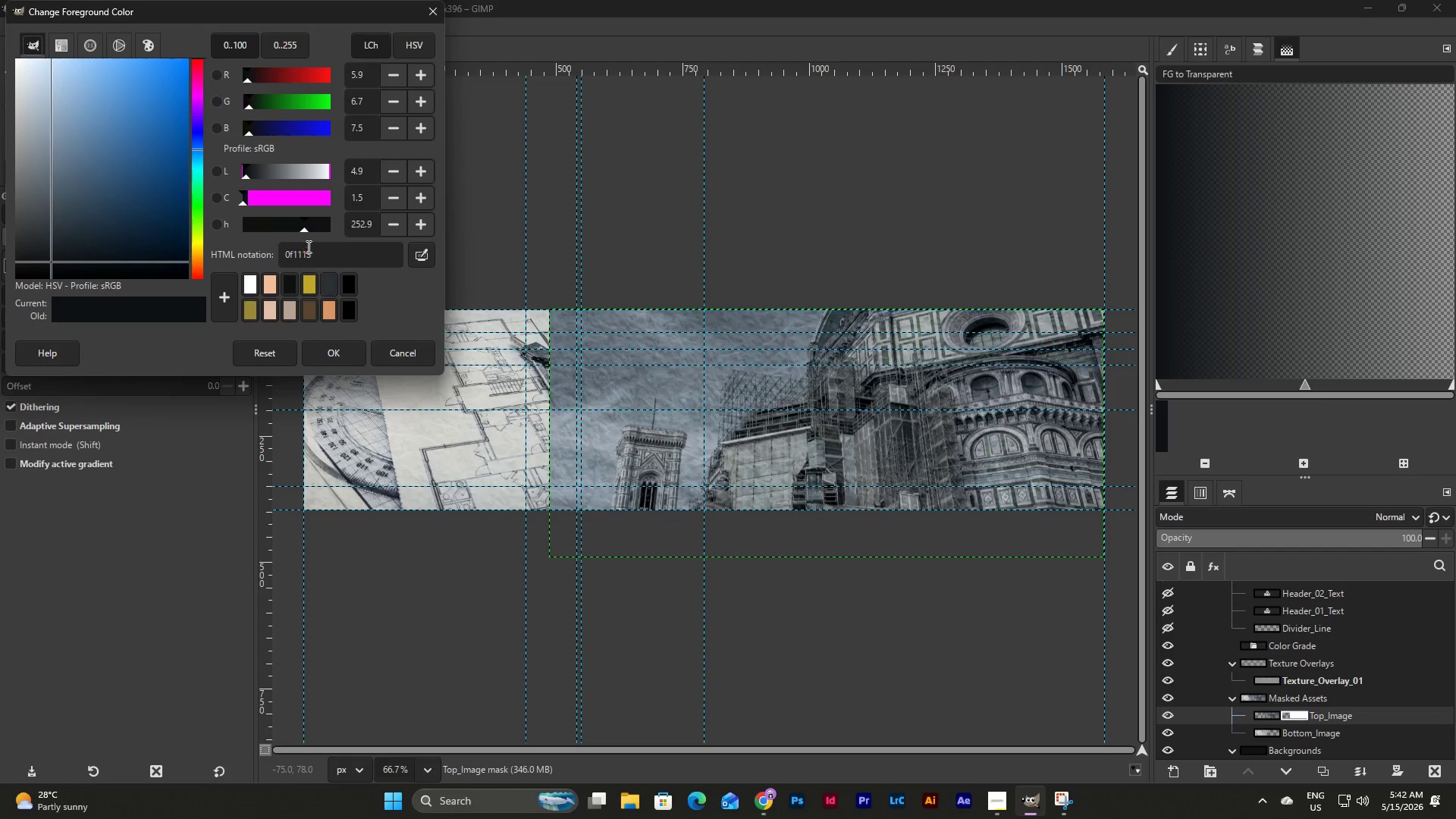 
wait(7.3)
 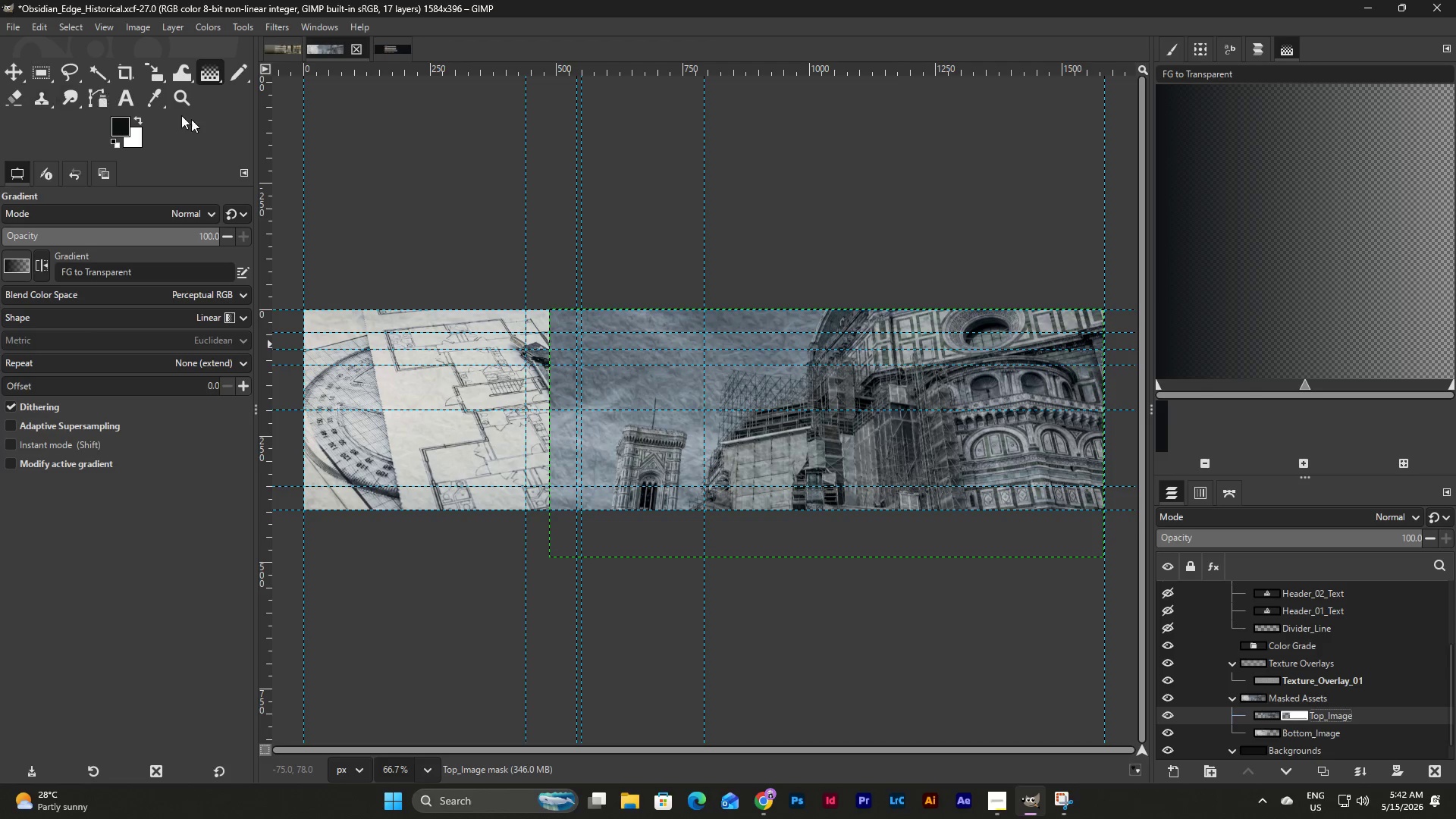 
left_click([347, 349])
 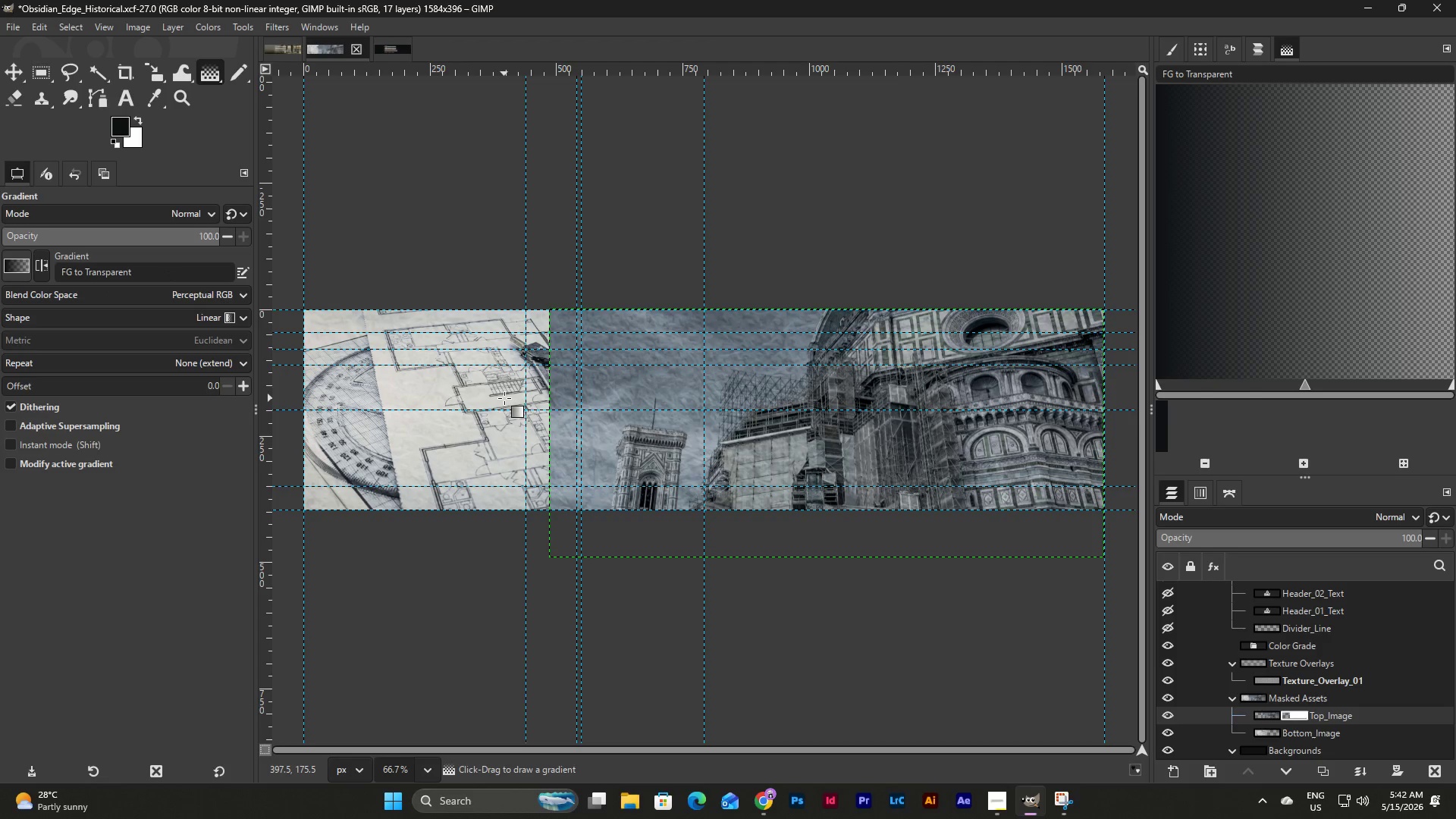 
wait(10.67)
 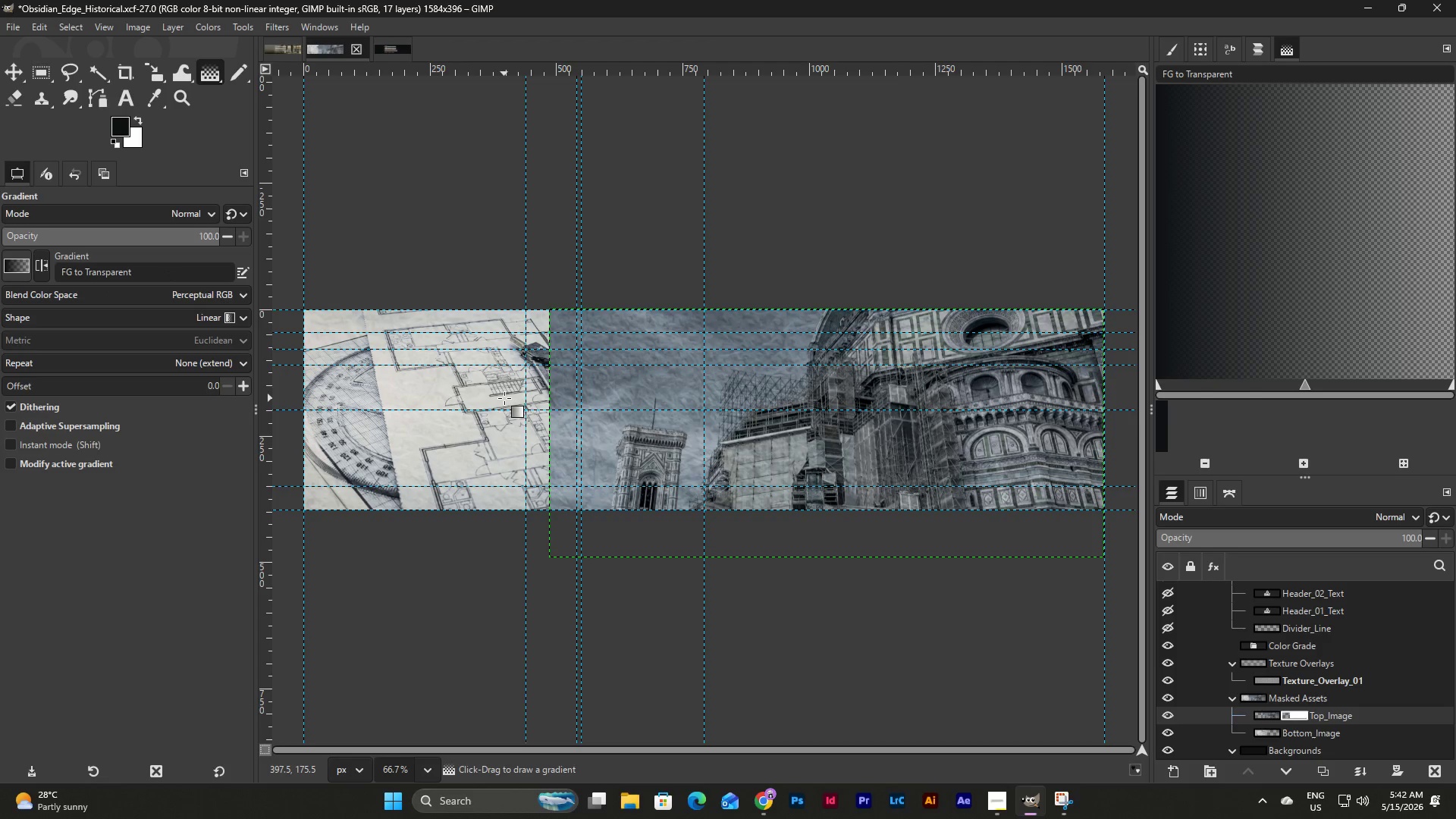 
left_click_drag(start_coordinate=[484, 454], to_coordinate=[672, 373])
 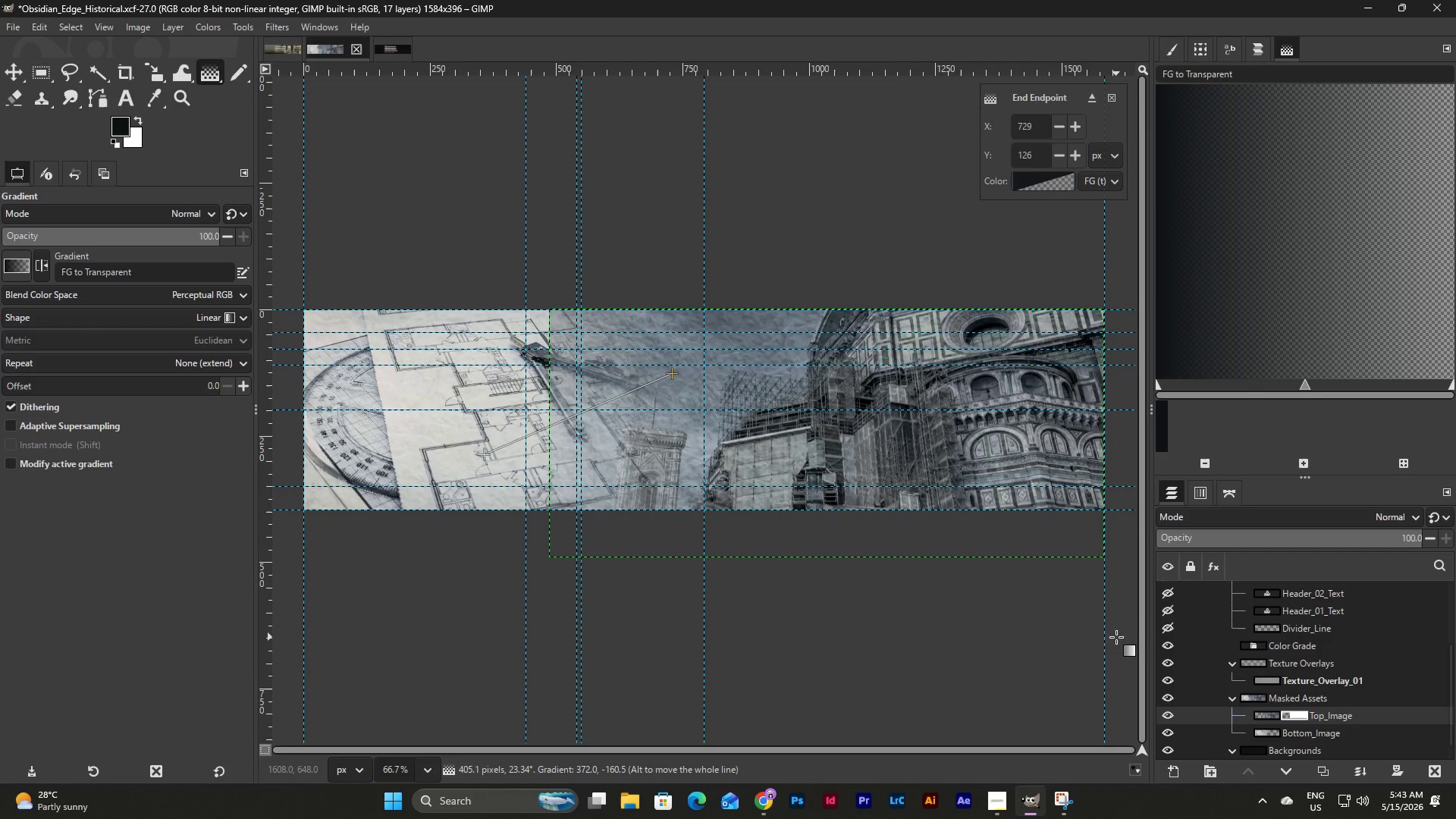 
left_click([1282, 739])
 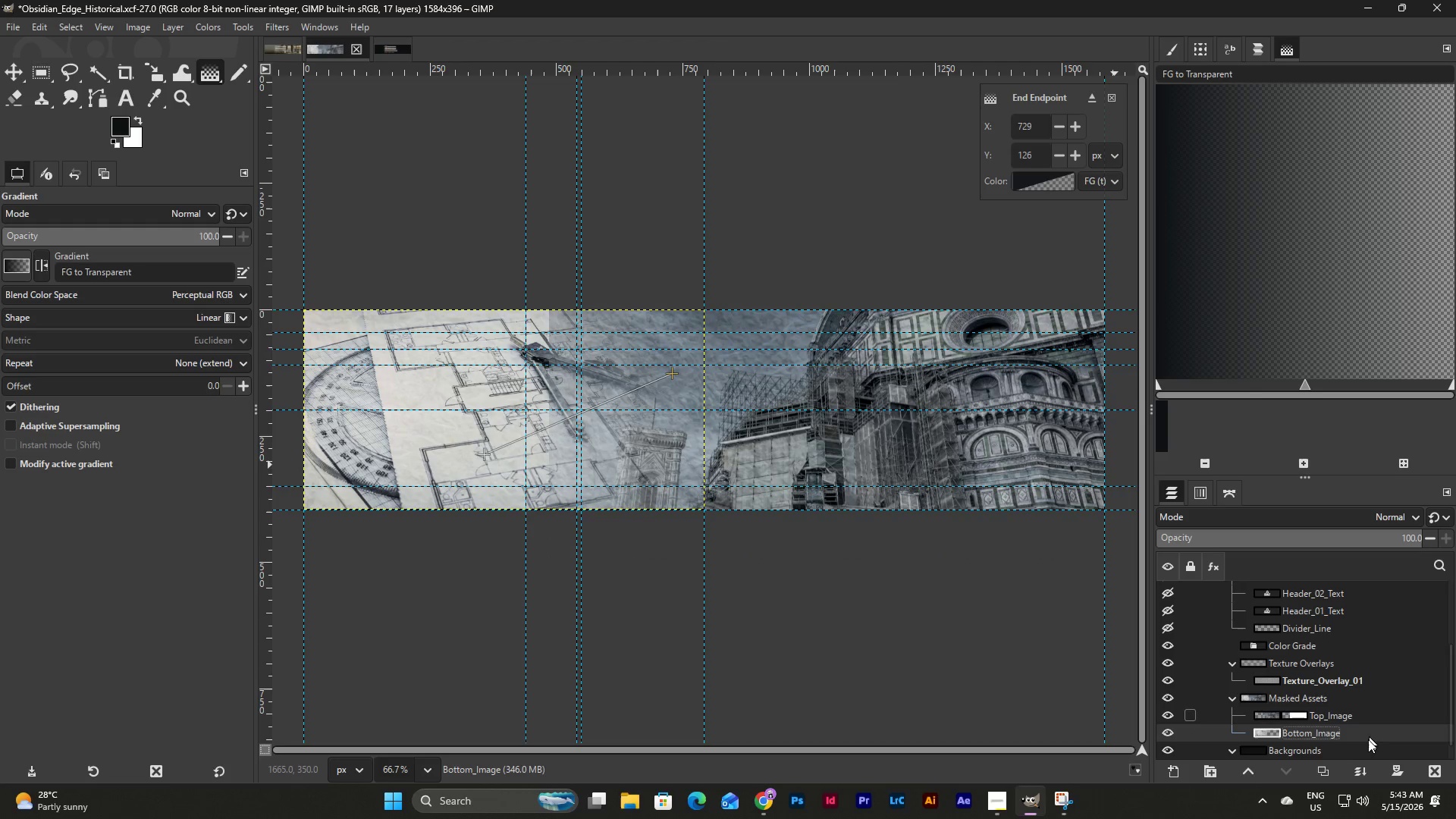 
left_click([1317, 713])
 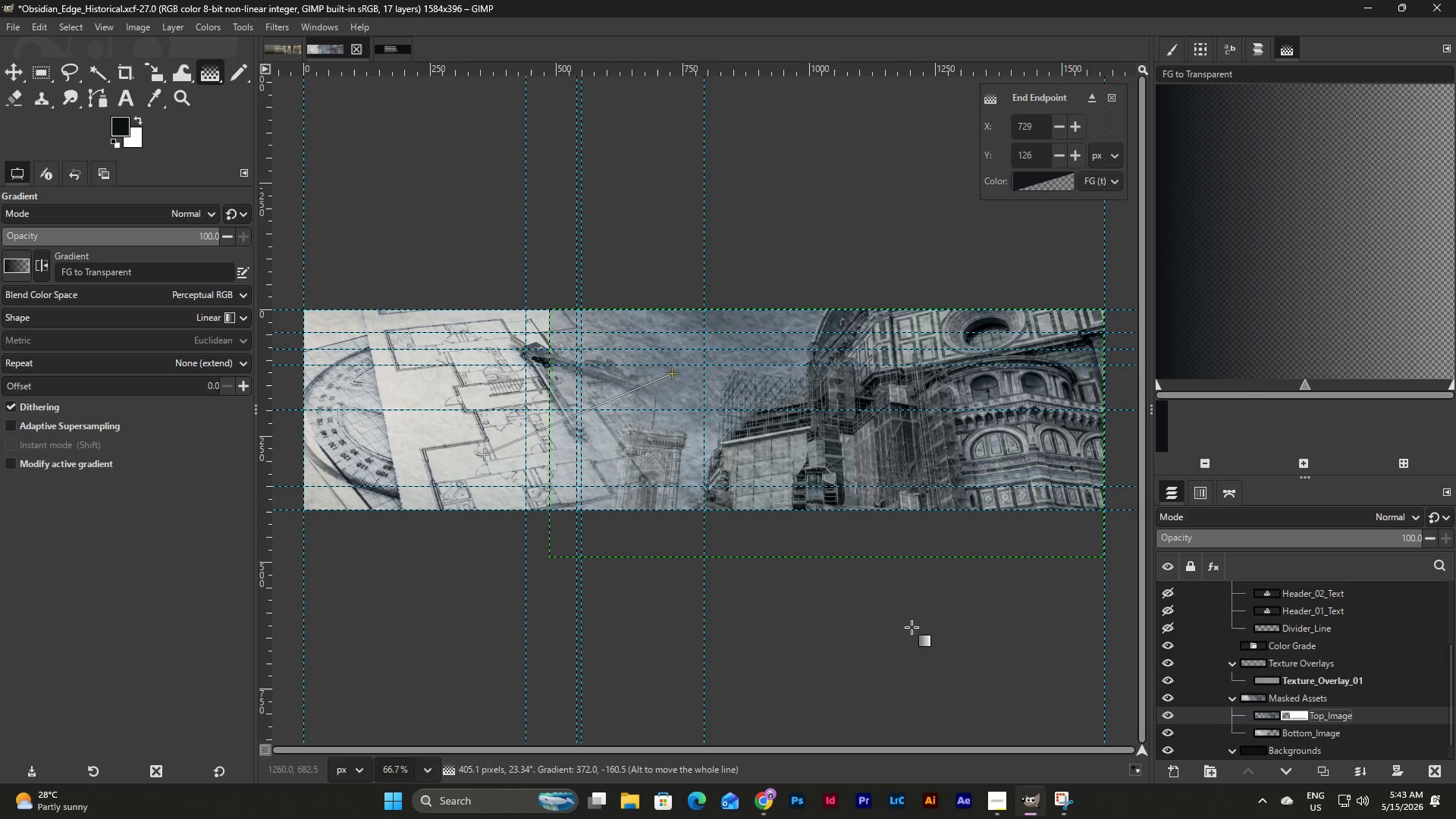 
key(Control+Z)
 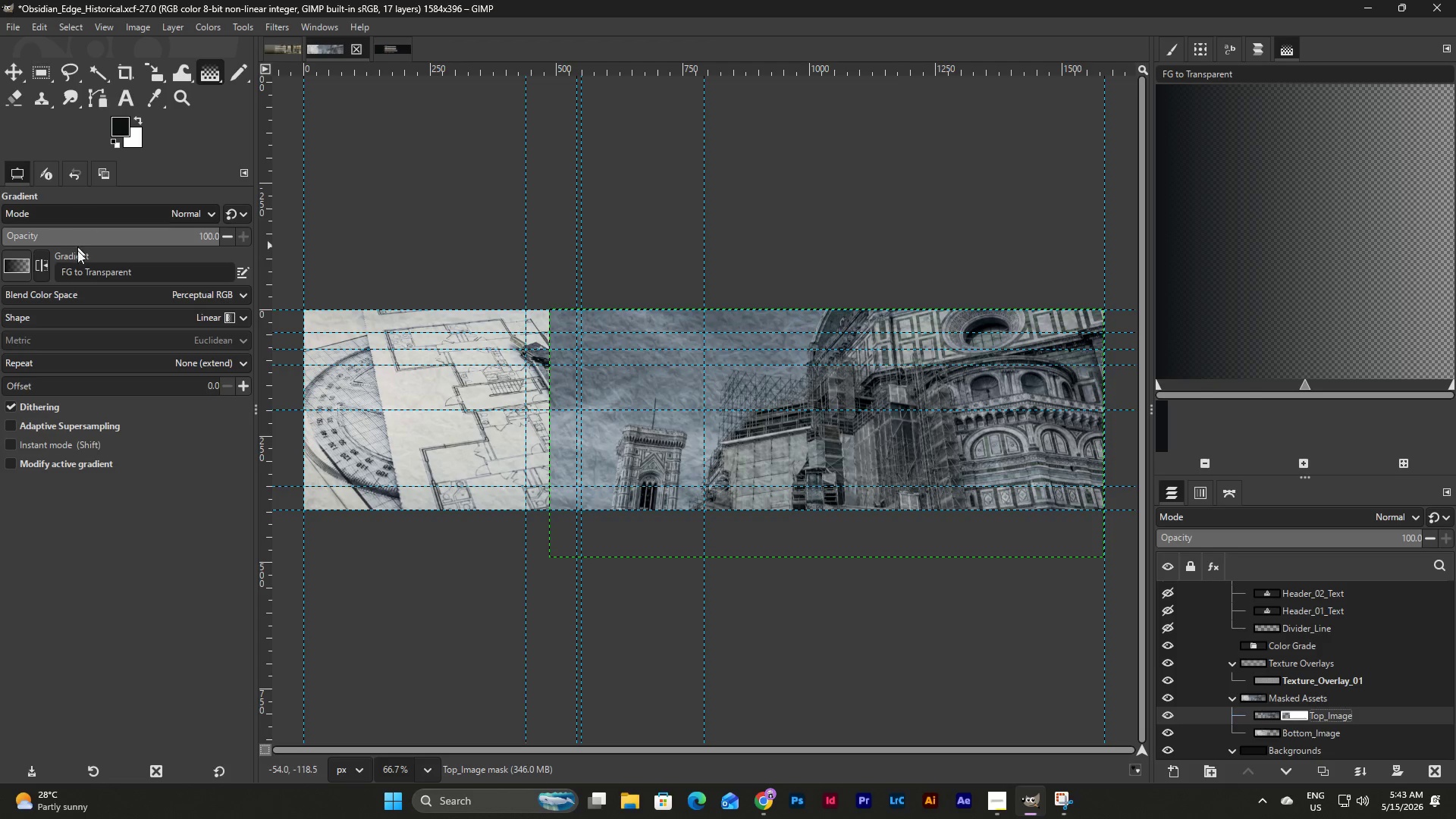 
left_click([14, 259])
 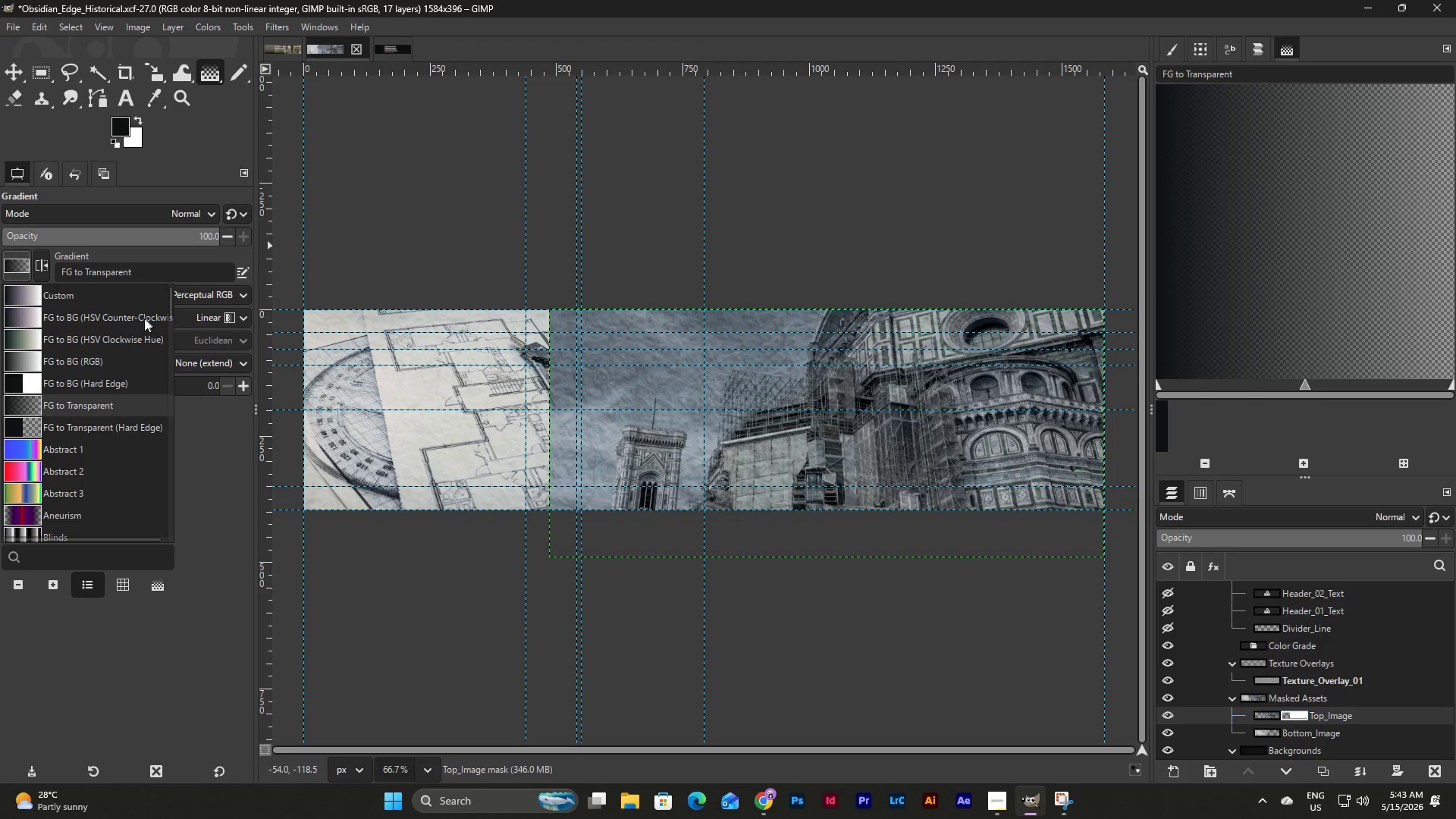 
wait(6.44)
 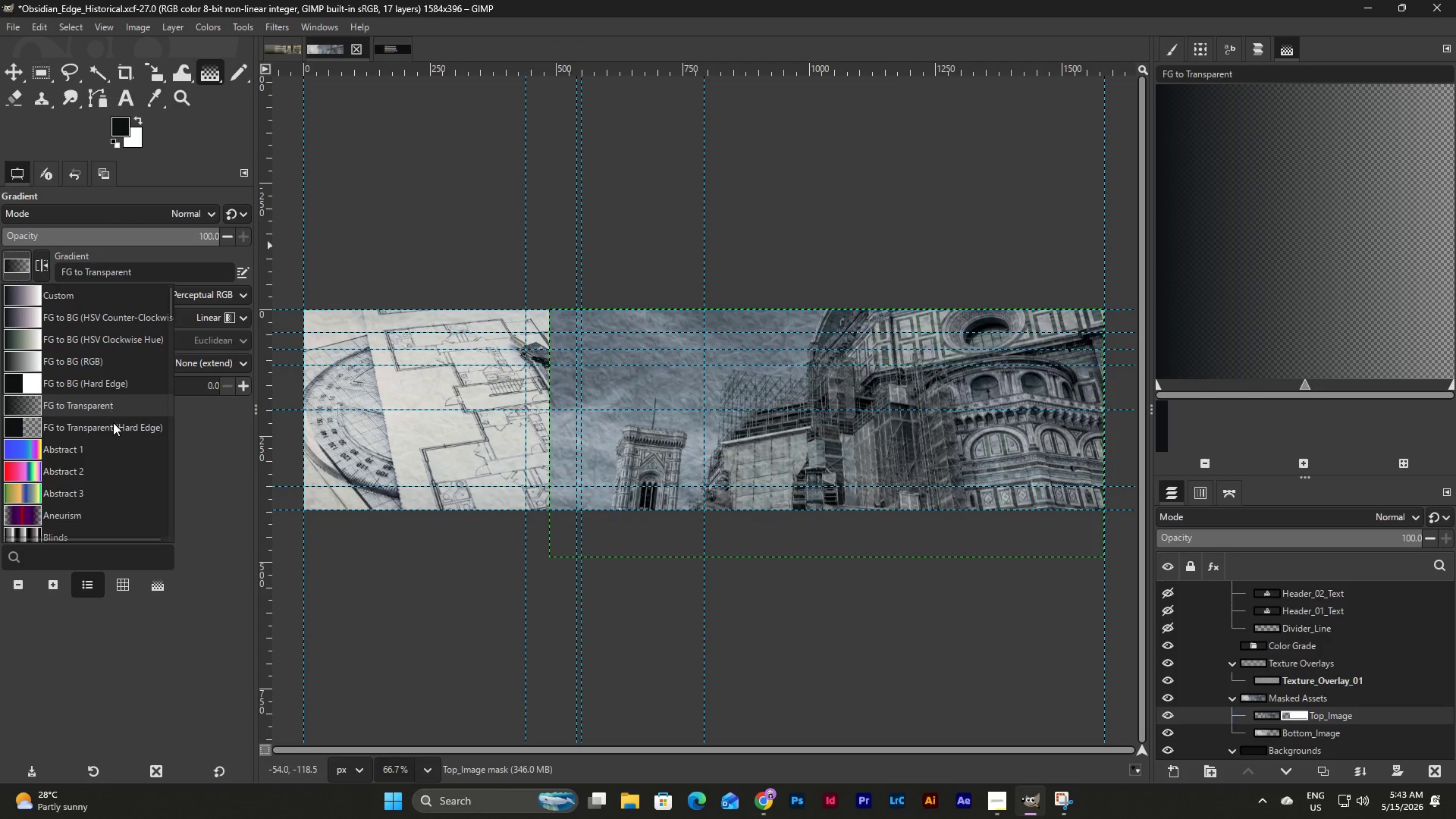 
left_click([95, 358])
 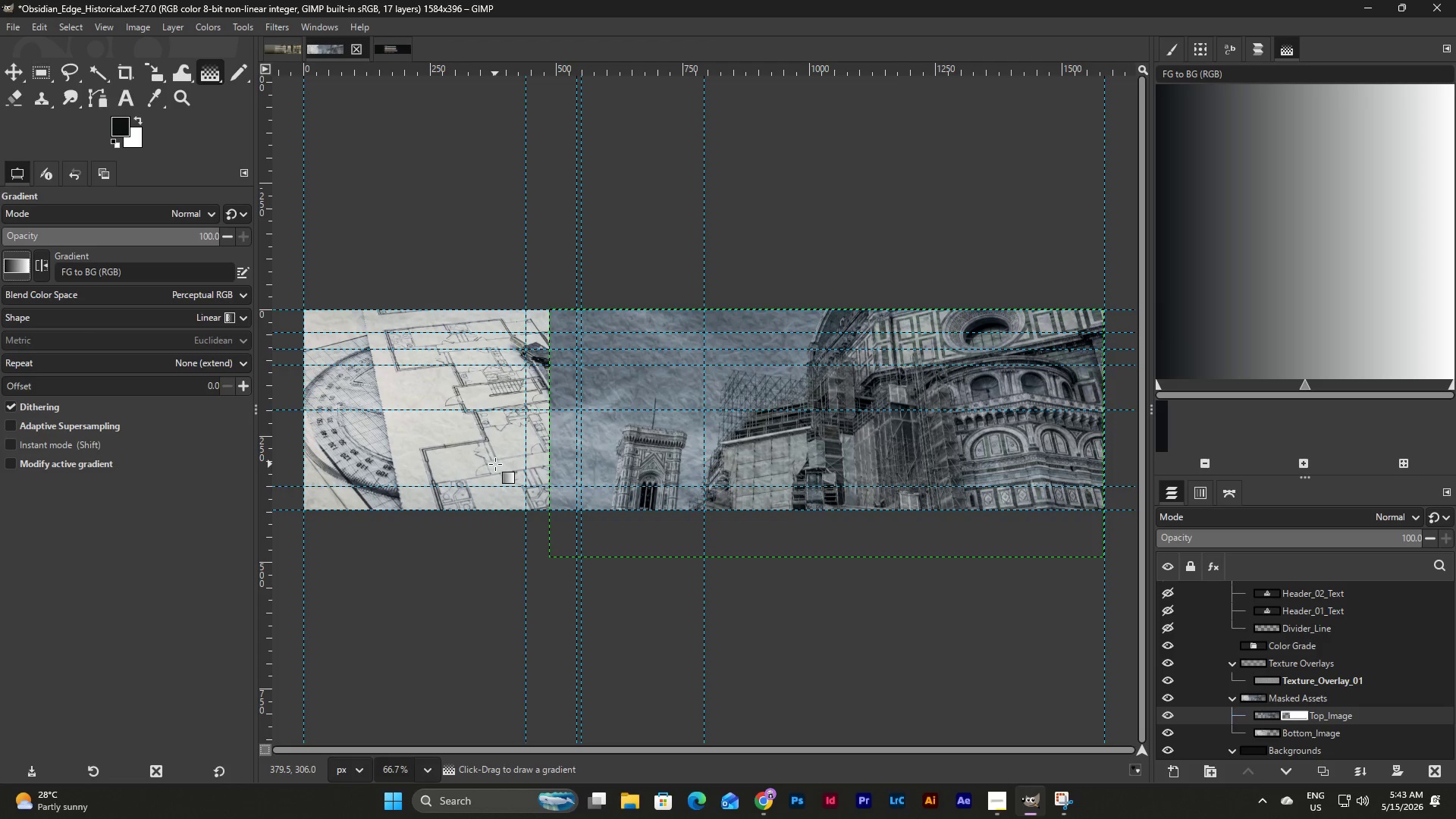 
left_click_drag(start_coordinate=[495, 462], to_coordinate=[631, 394])
 